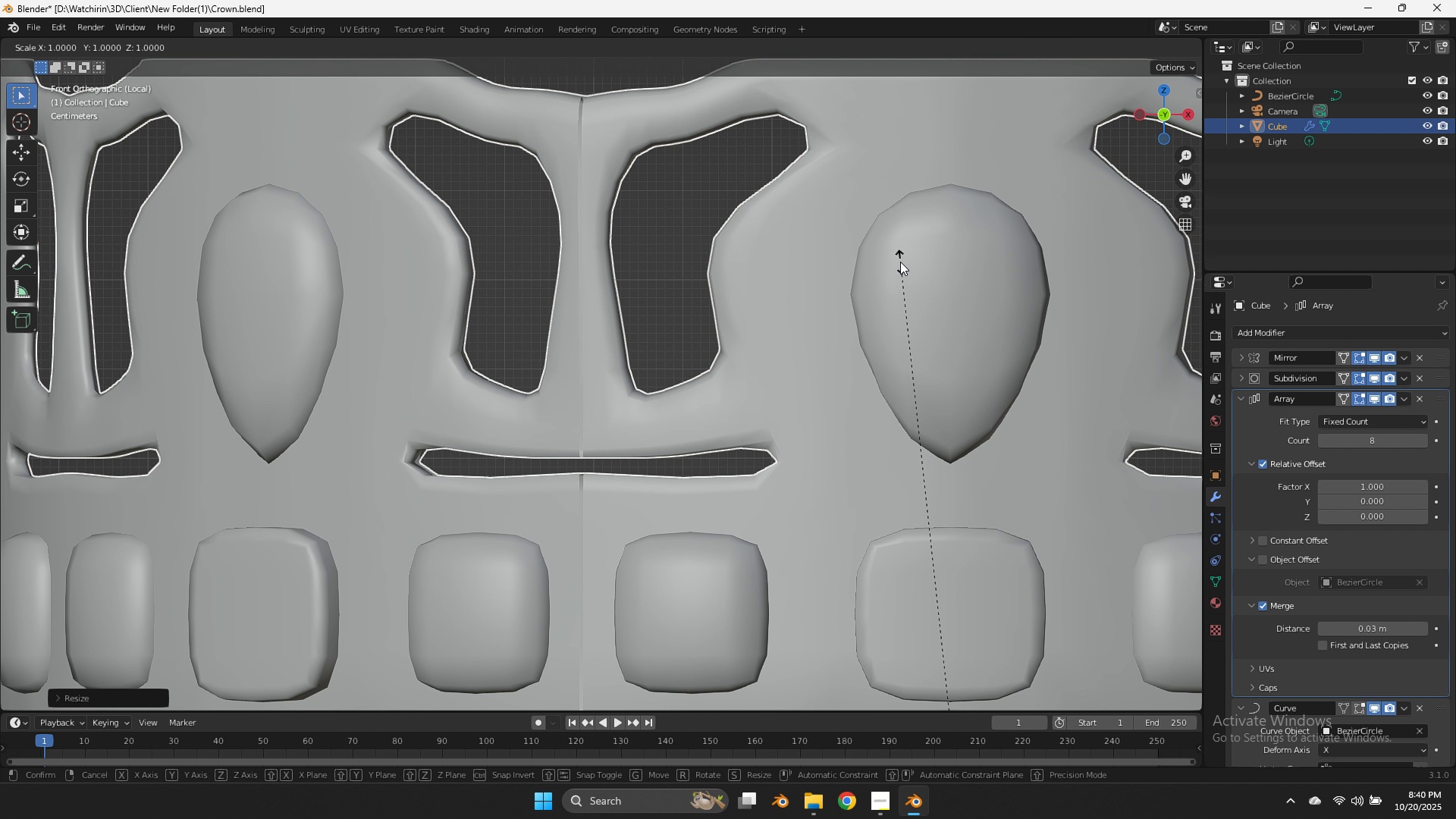 
hold_key(key=ShiftLeft, duration=3.0)
left_click([902, 256])
 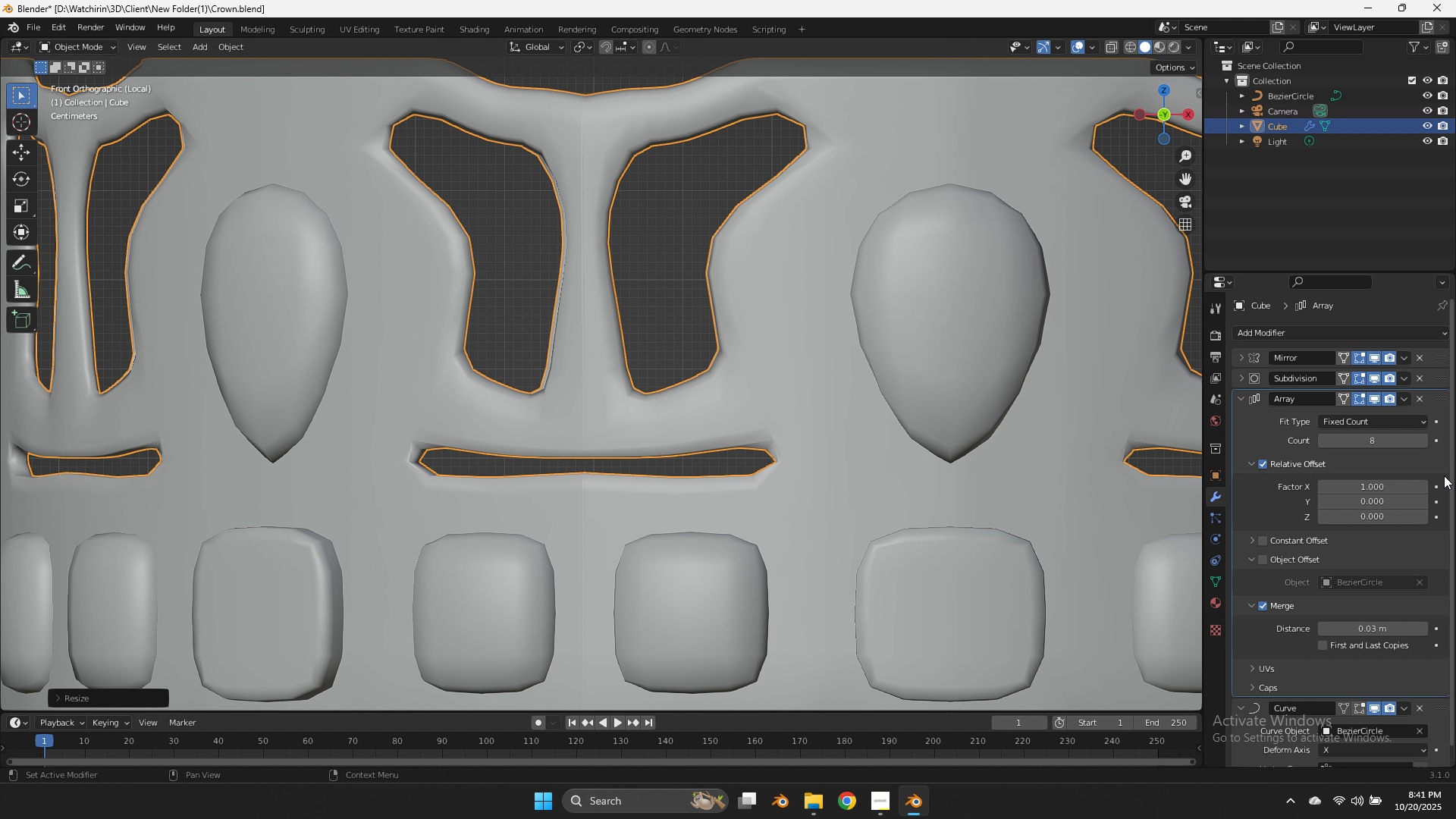 
key(Control+S)
 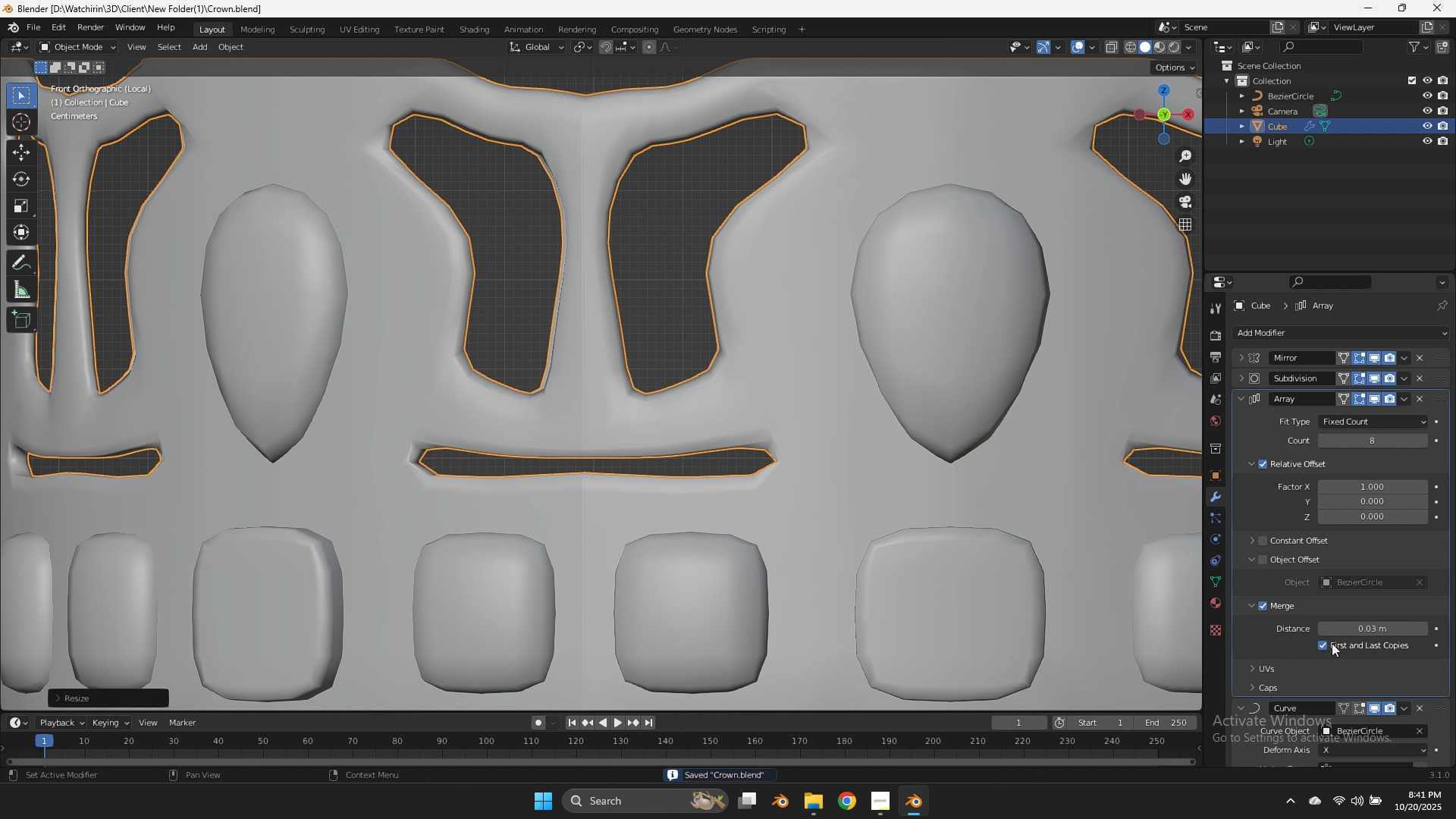 
left_click([1332, 643])
 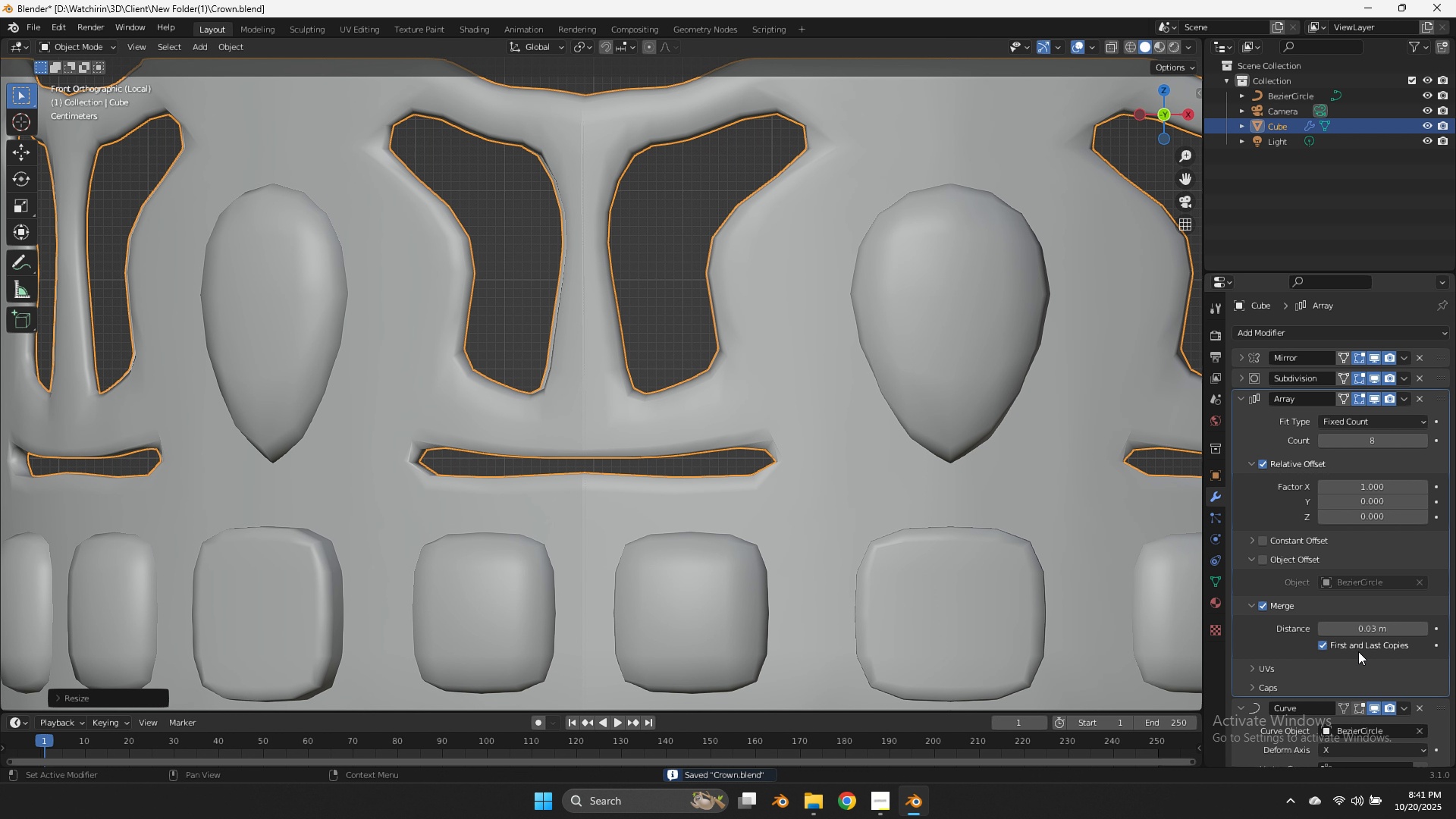 
left_click([1354, 651])
 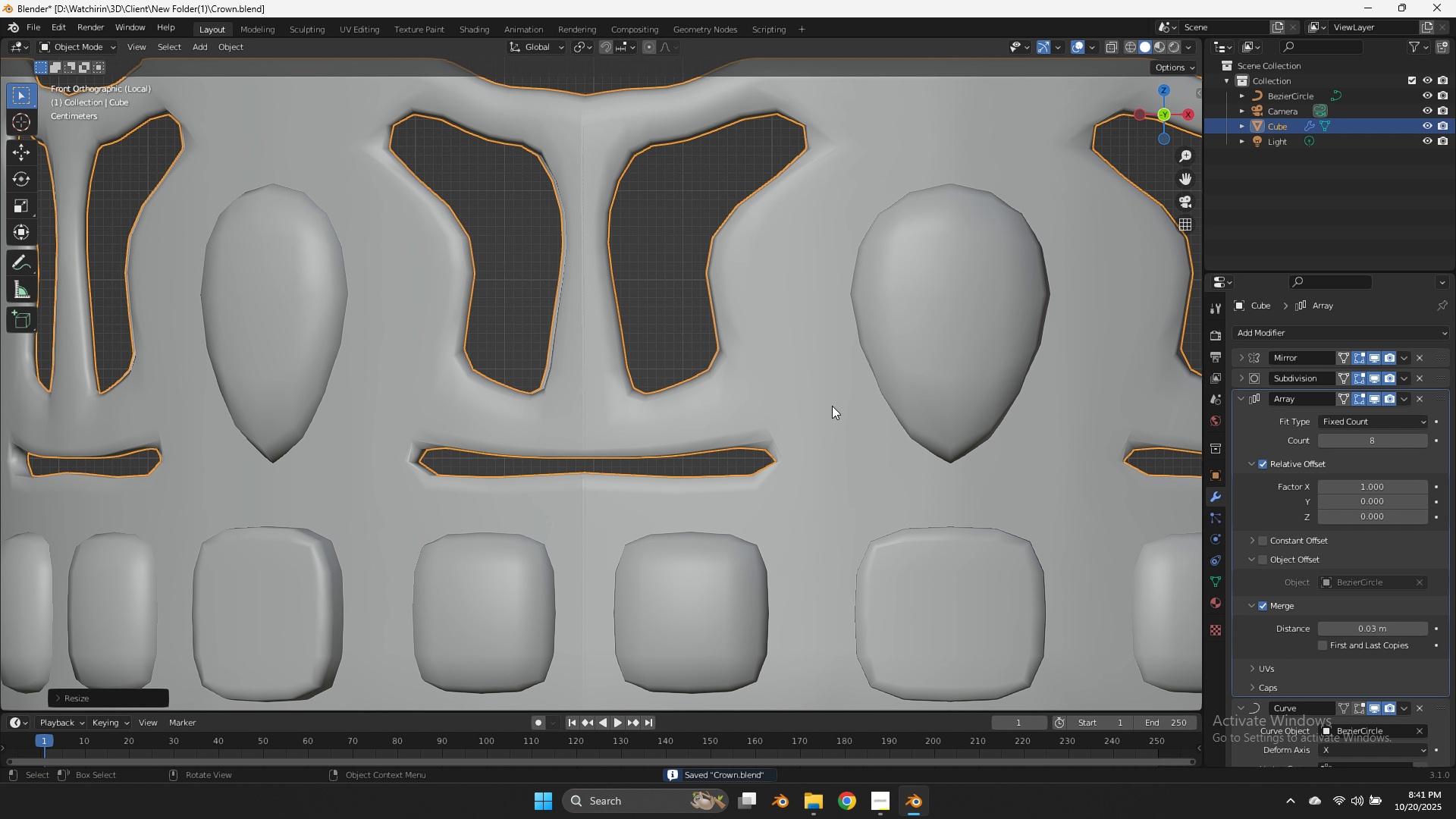 
scroll: coordinate [832, 406], scroll_direction: down, amount: 4.0
 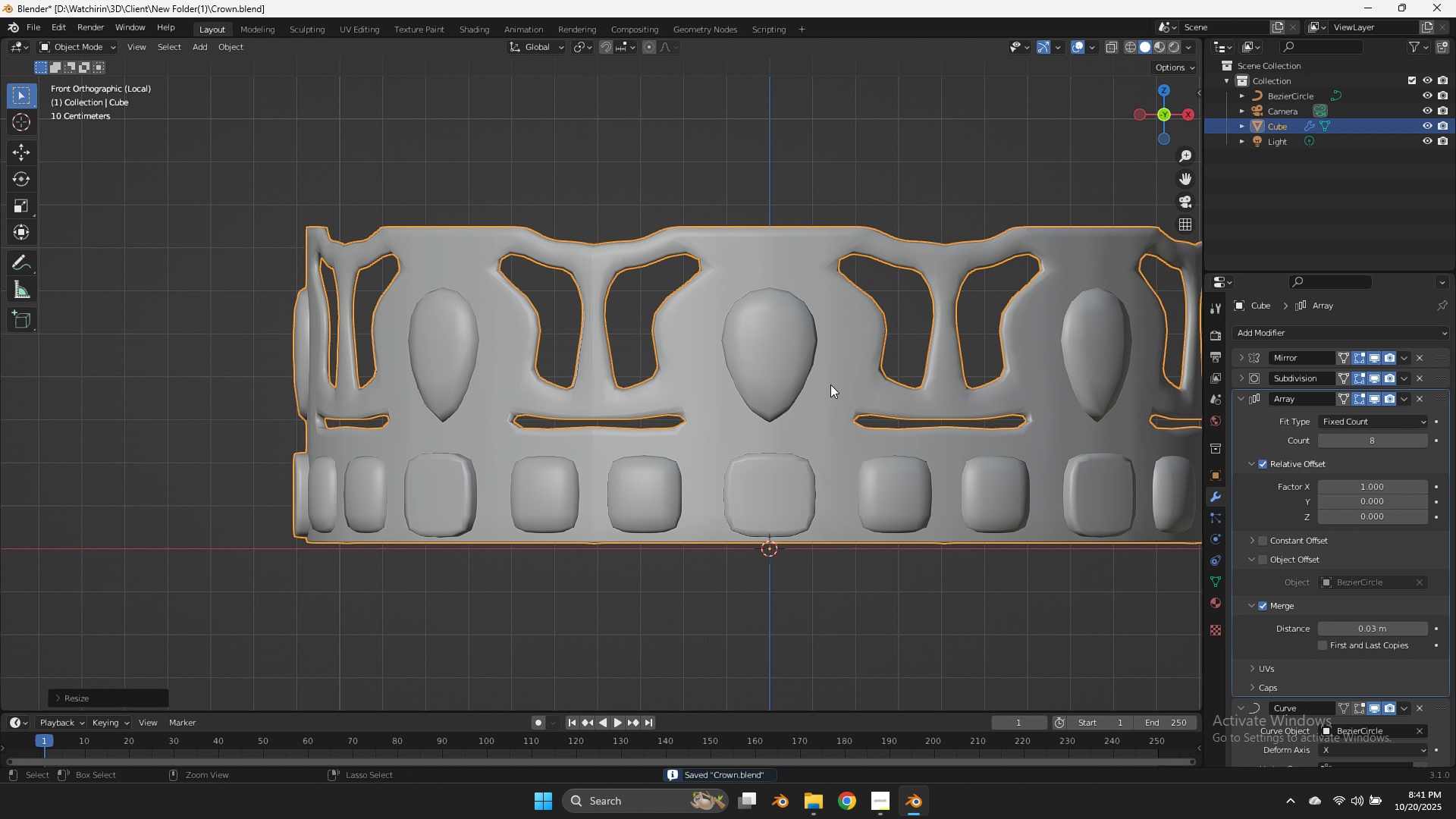 
key(Control+ControlLeft)
 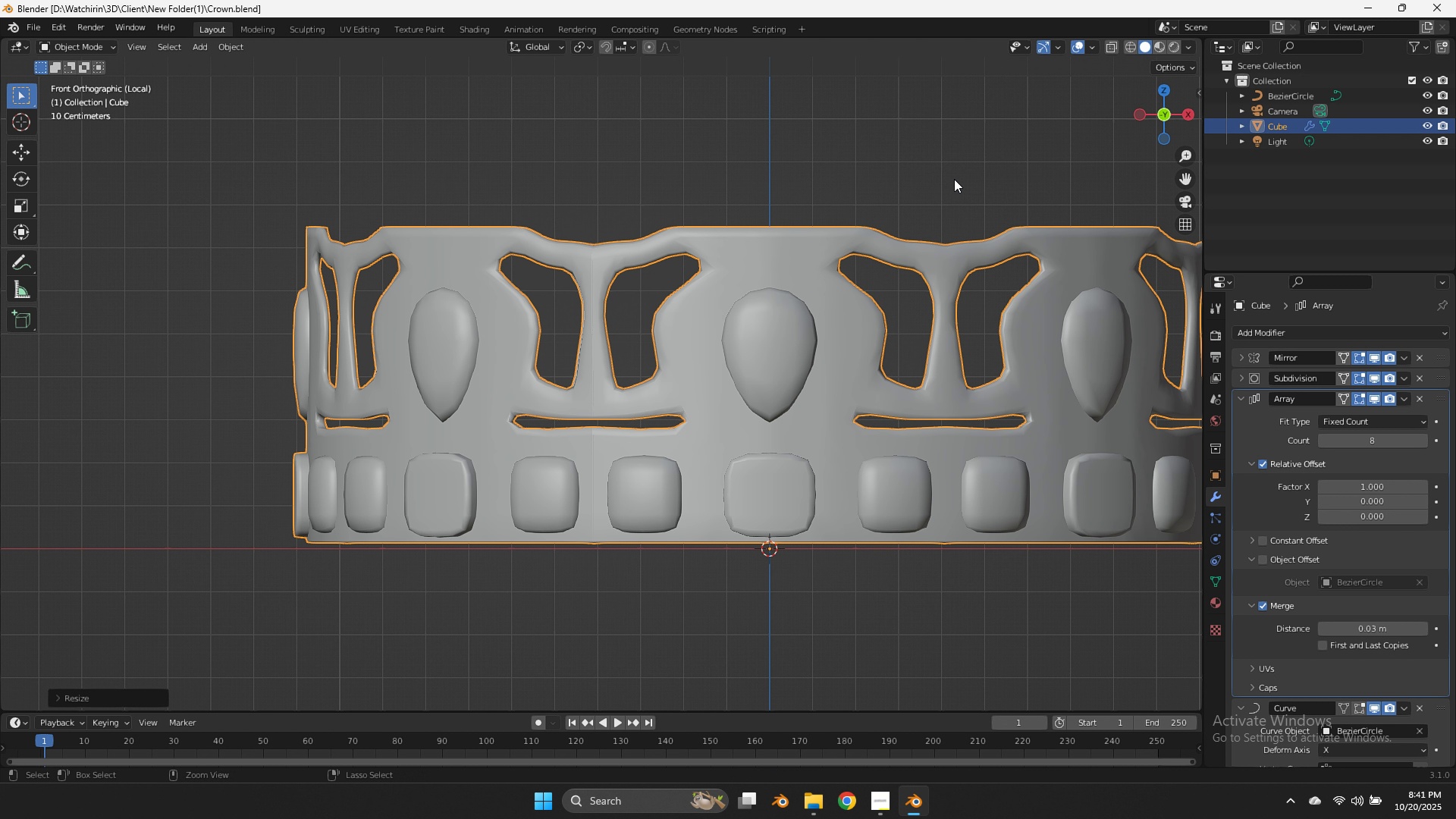 
key(Control+S)
 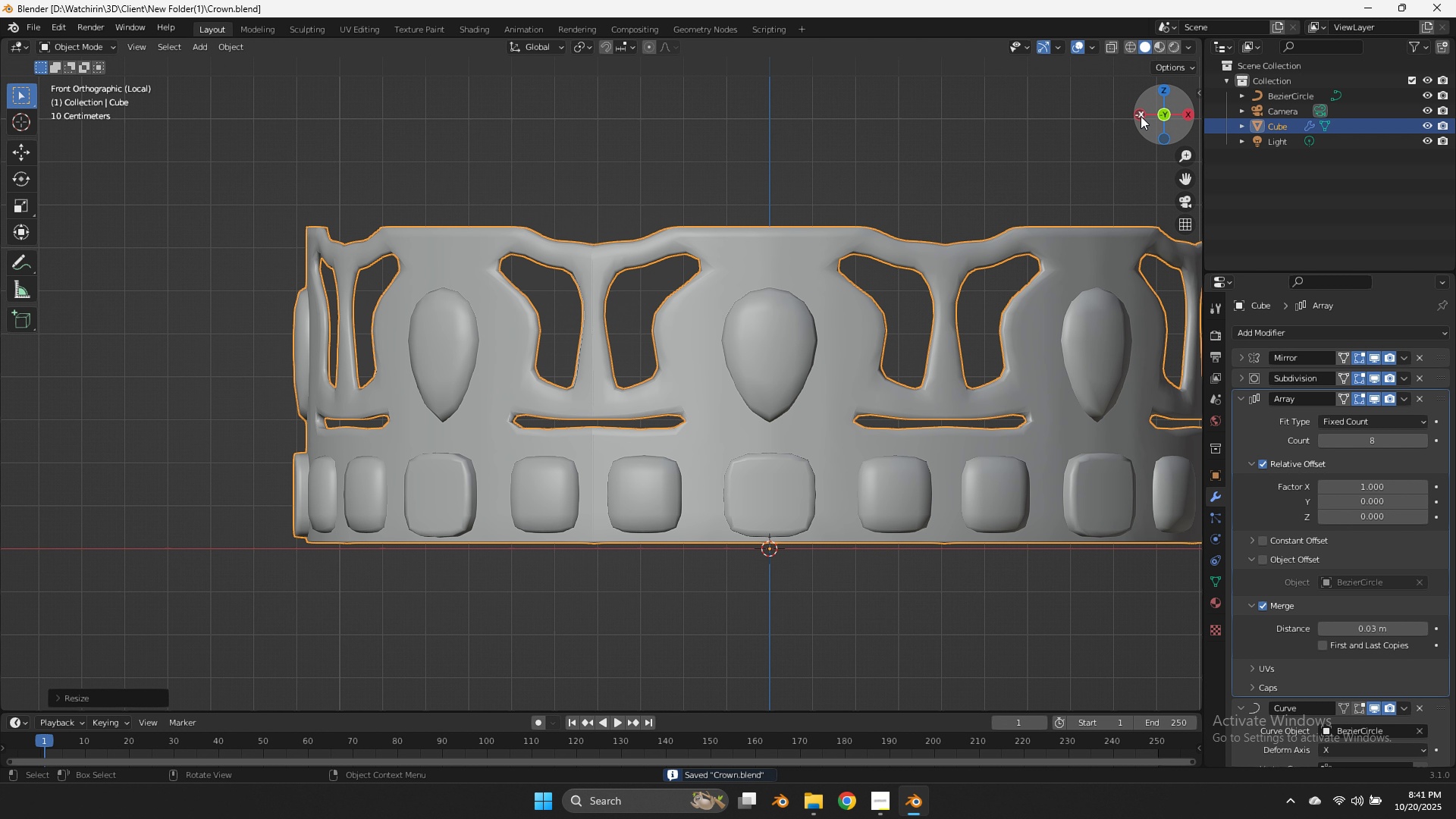 
left_click_drag(start_coordinate=[1141, 116], to_coordinate=[1166, 152])
 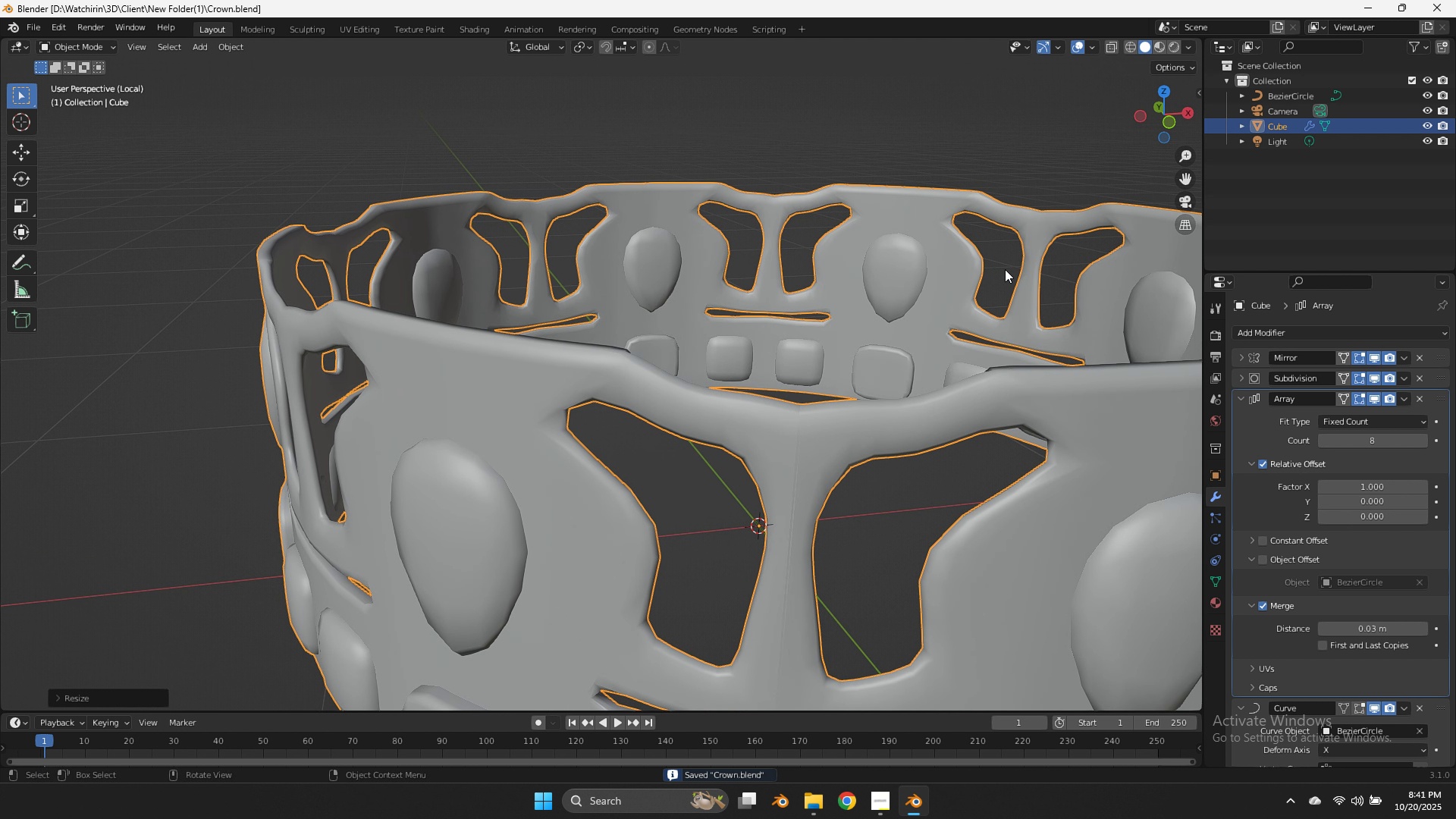 
key(S)
 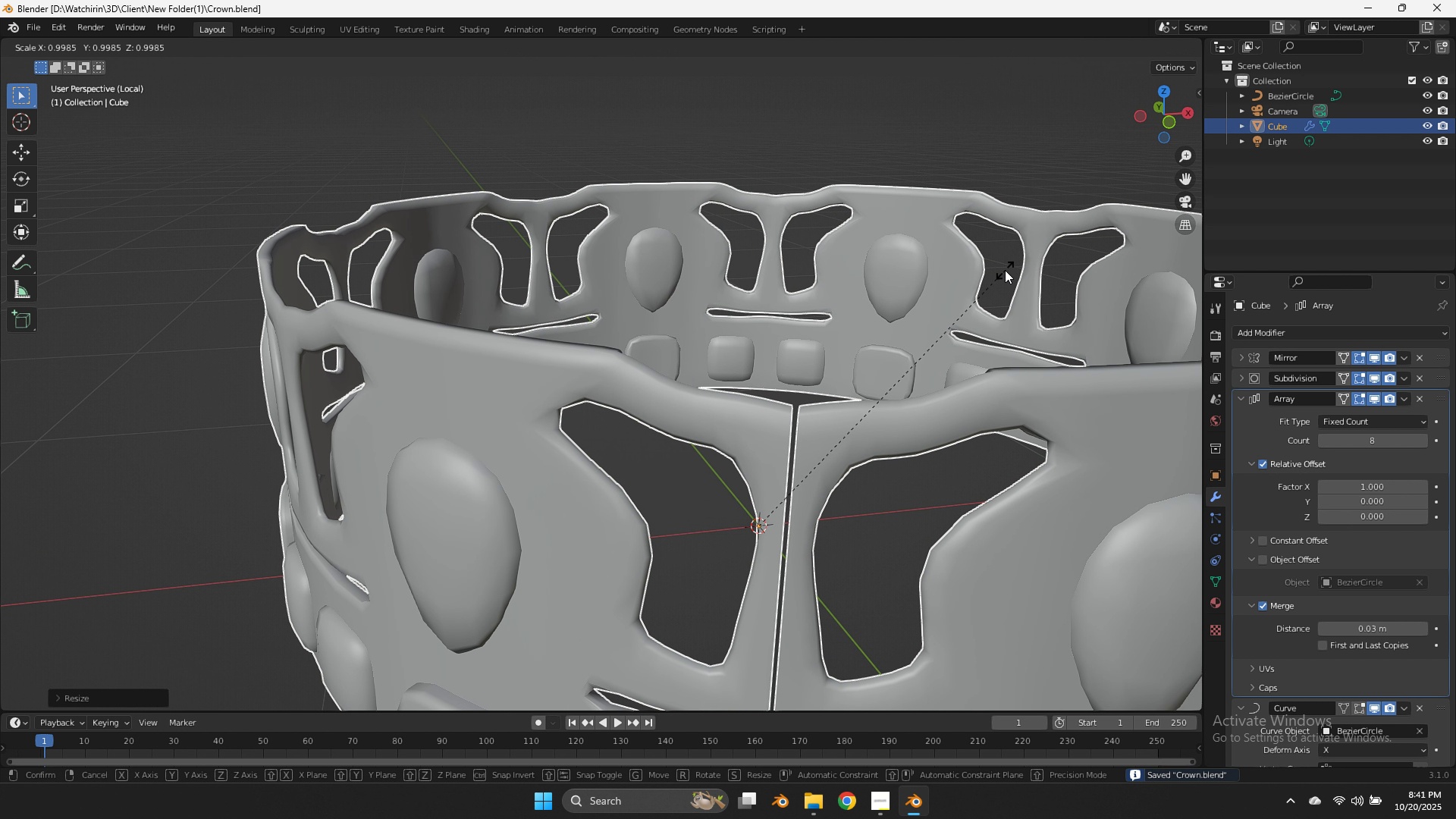 
hold_key(key=ShiftLeft, duration=3.03)
left_click([1003, 262])
 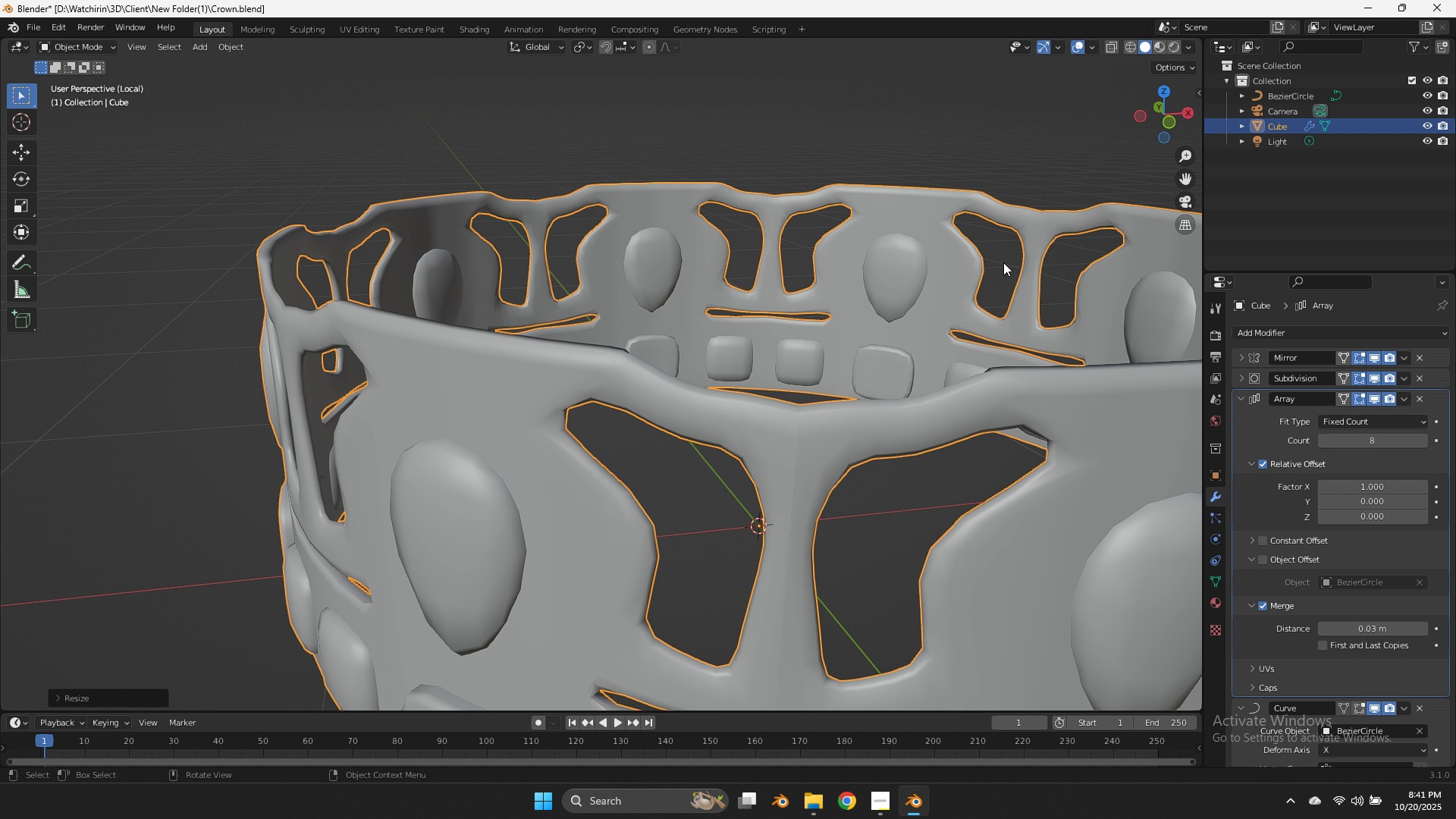 
key(Control+ControlLeft)
 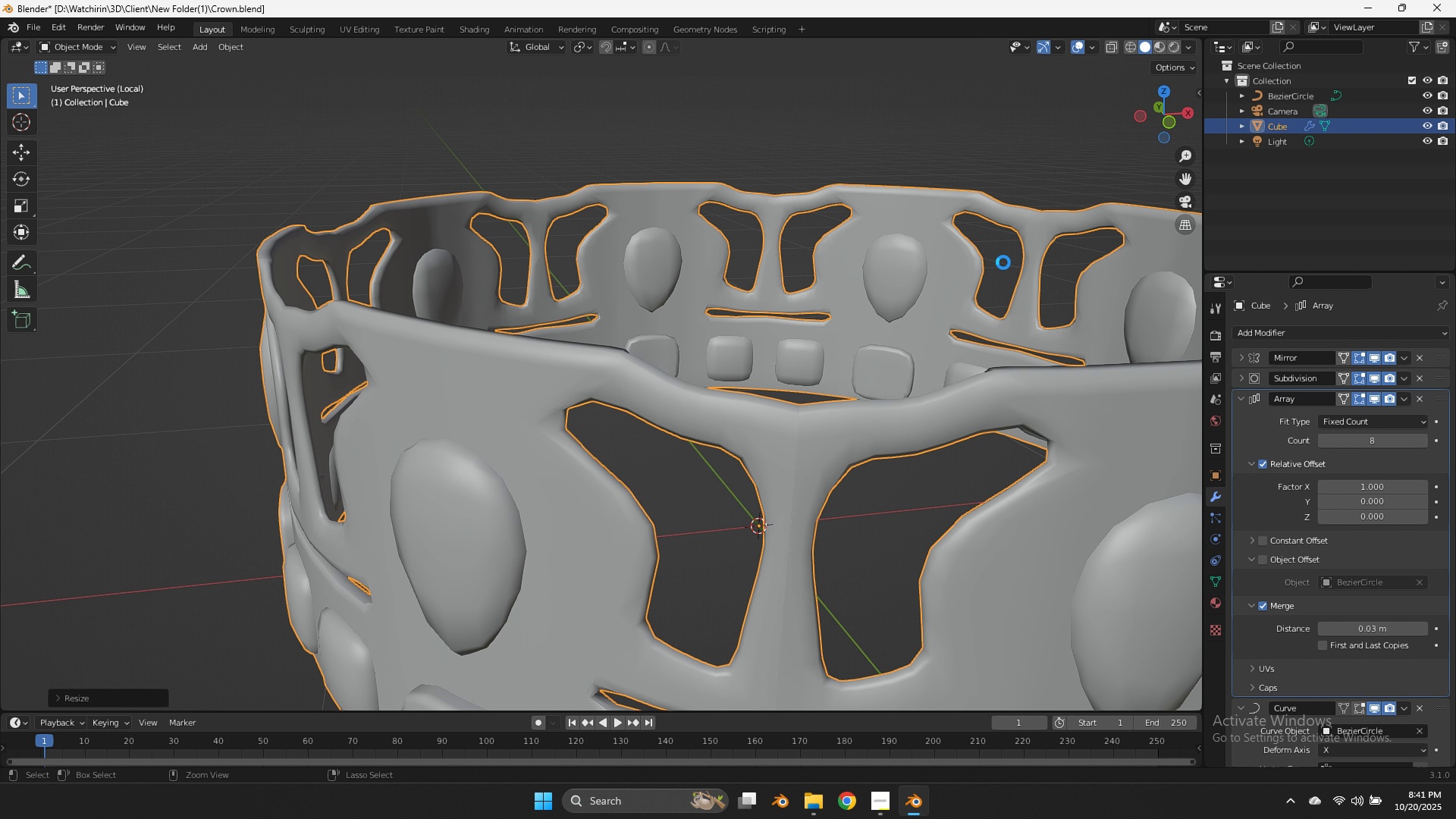 
key(Control+S)
 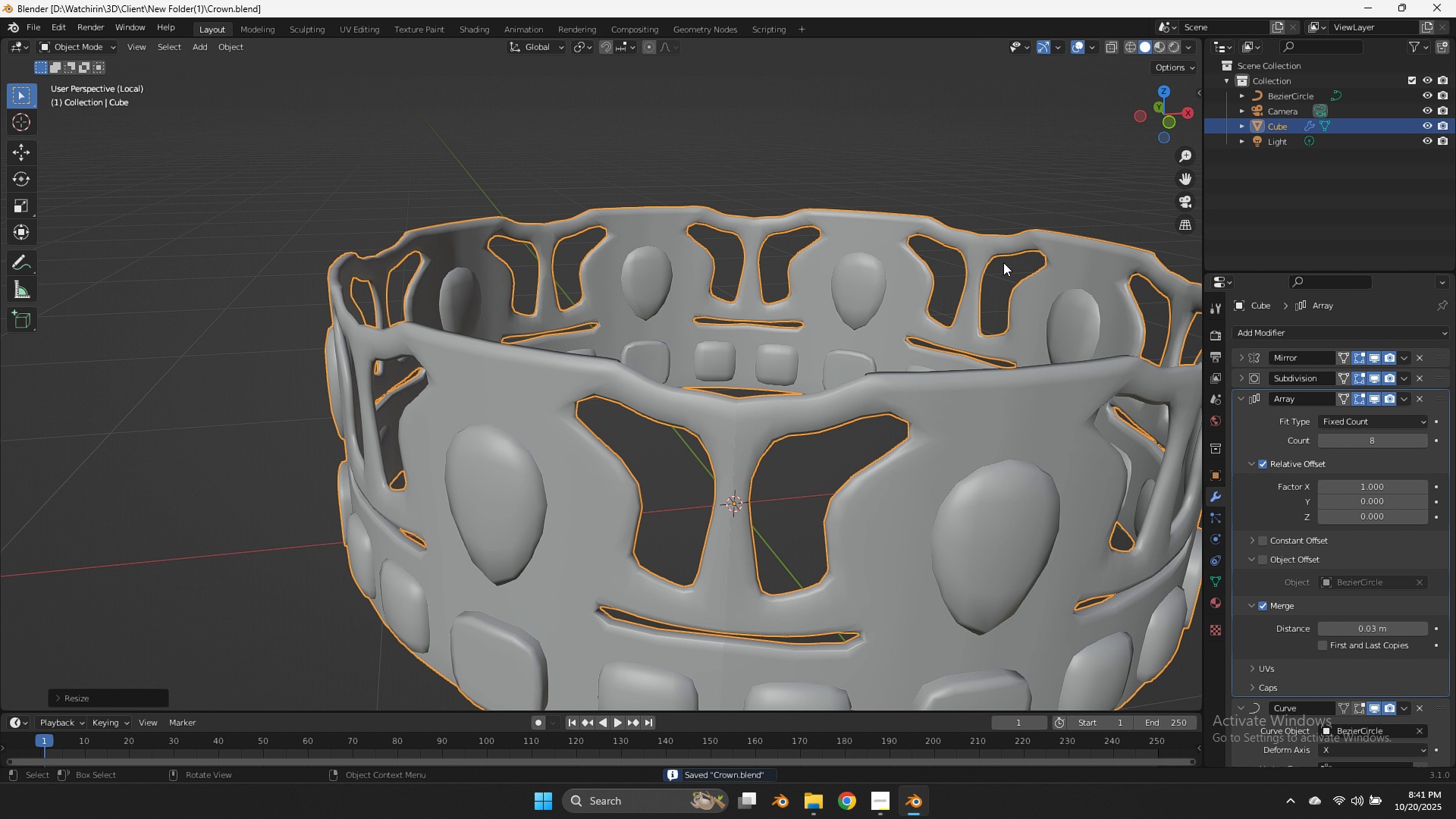 
scroll: coordinate [1003, 262], scroll_direction: down, amount: 8.0
 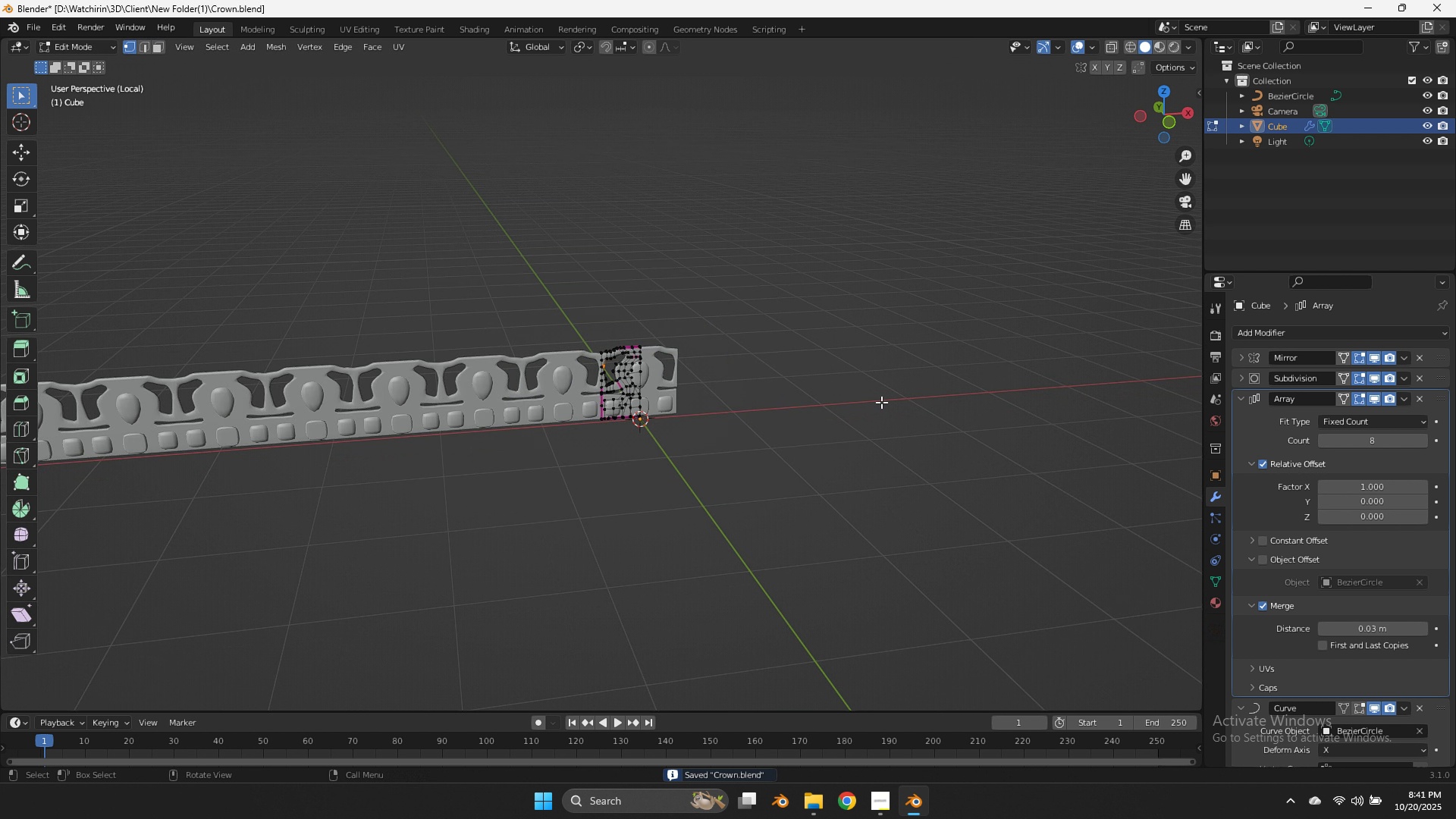 
key(Tab)
 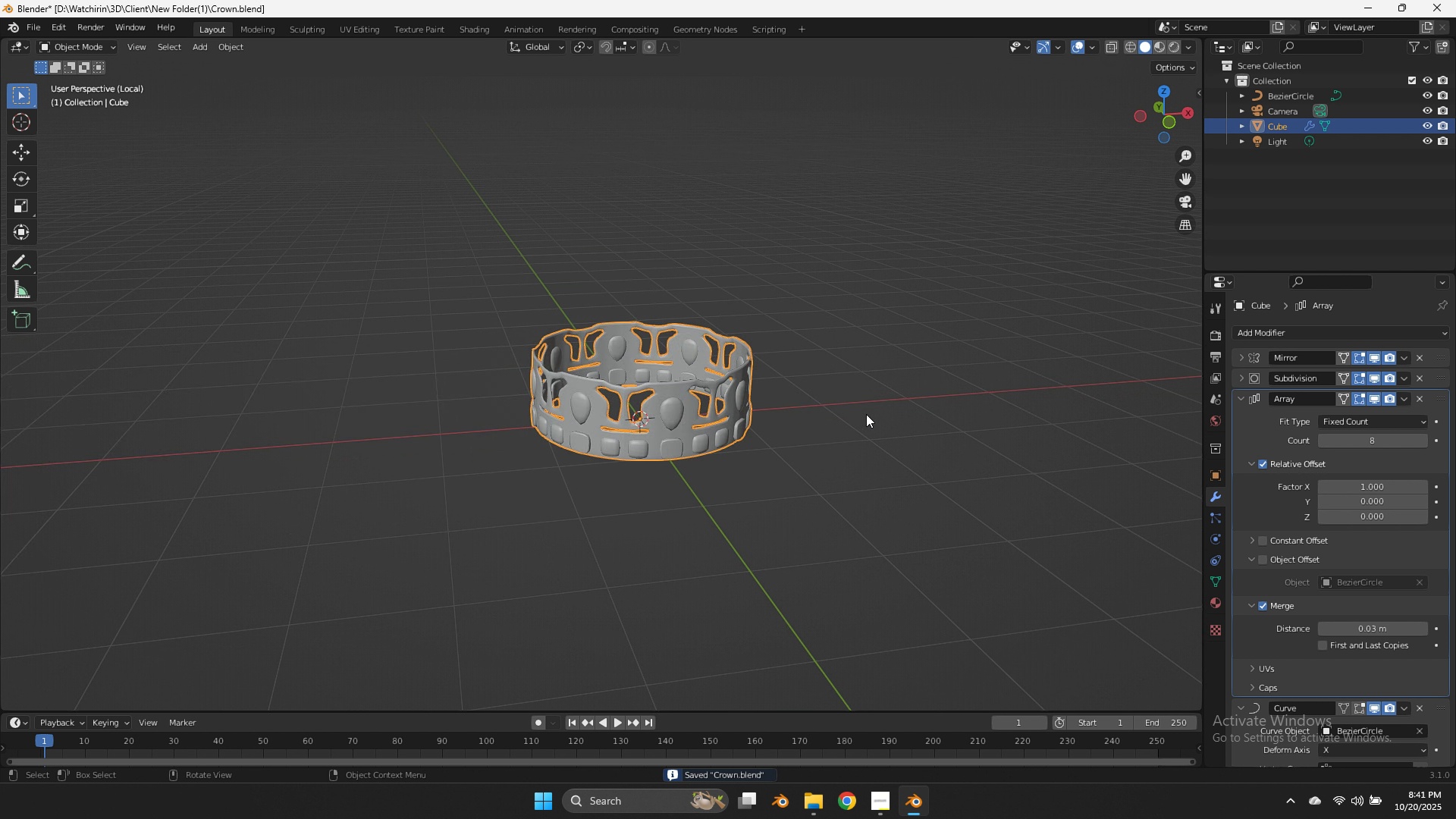 
key(Tab)
 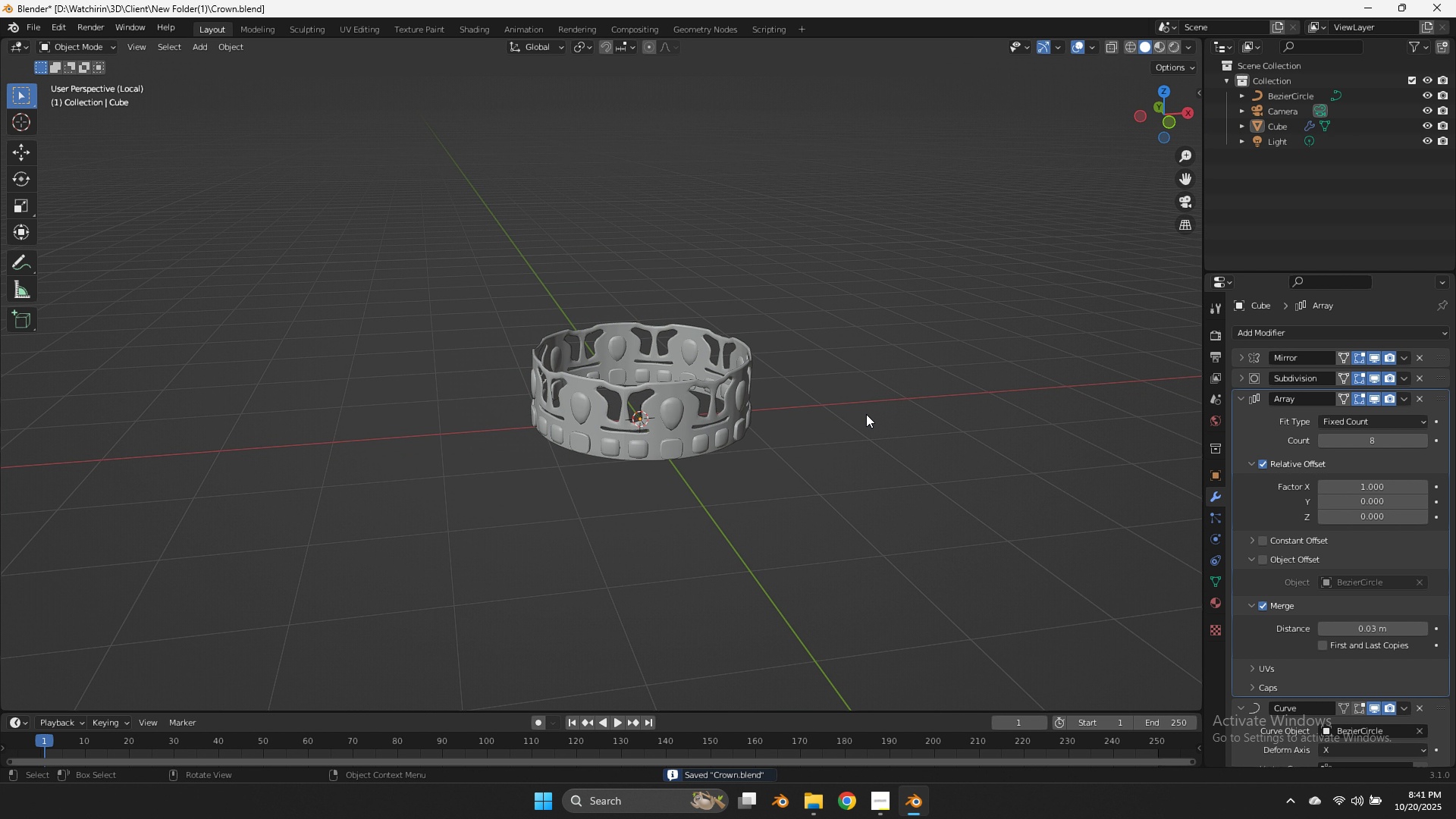 
left_click([866, 414])
 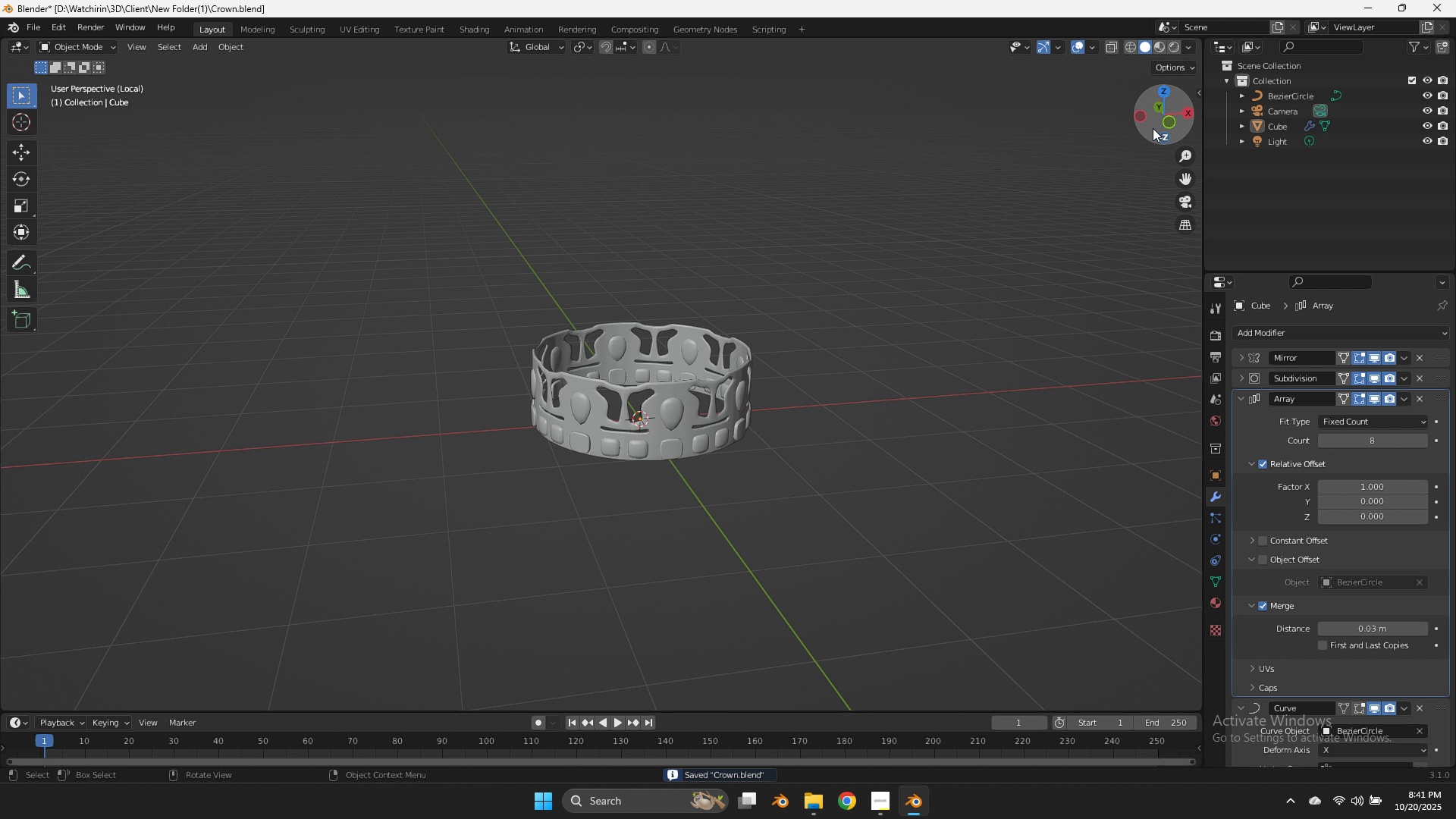 
left_click_drag(start_coordinate=[1157, 119], to_coordinate=[85, 96])
 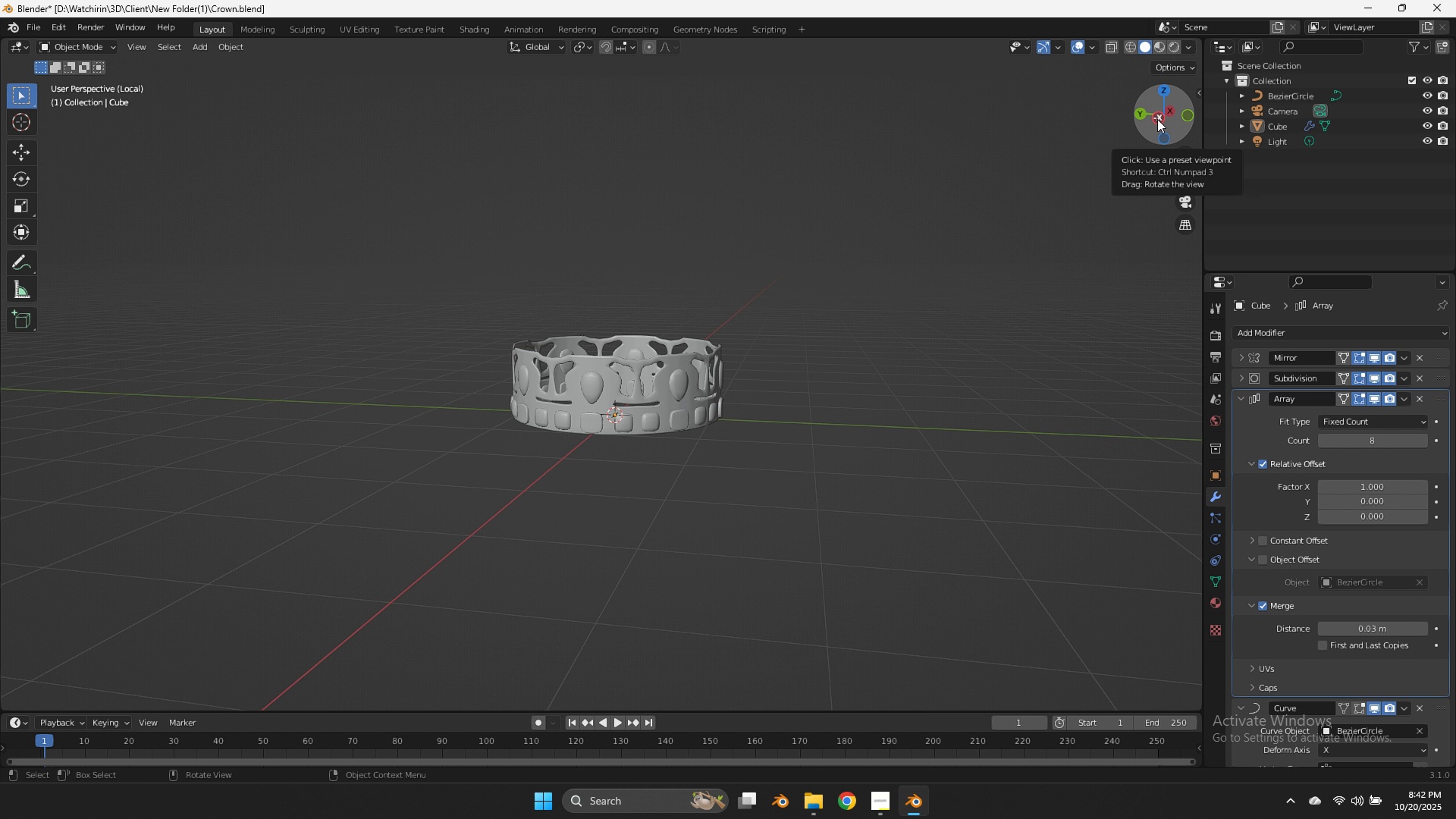 
wait(83.51)
 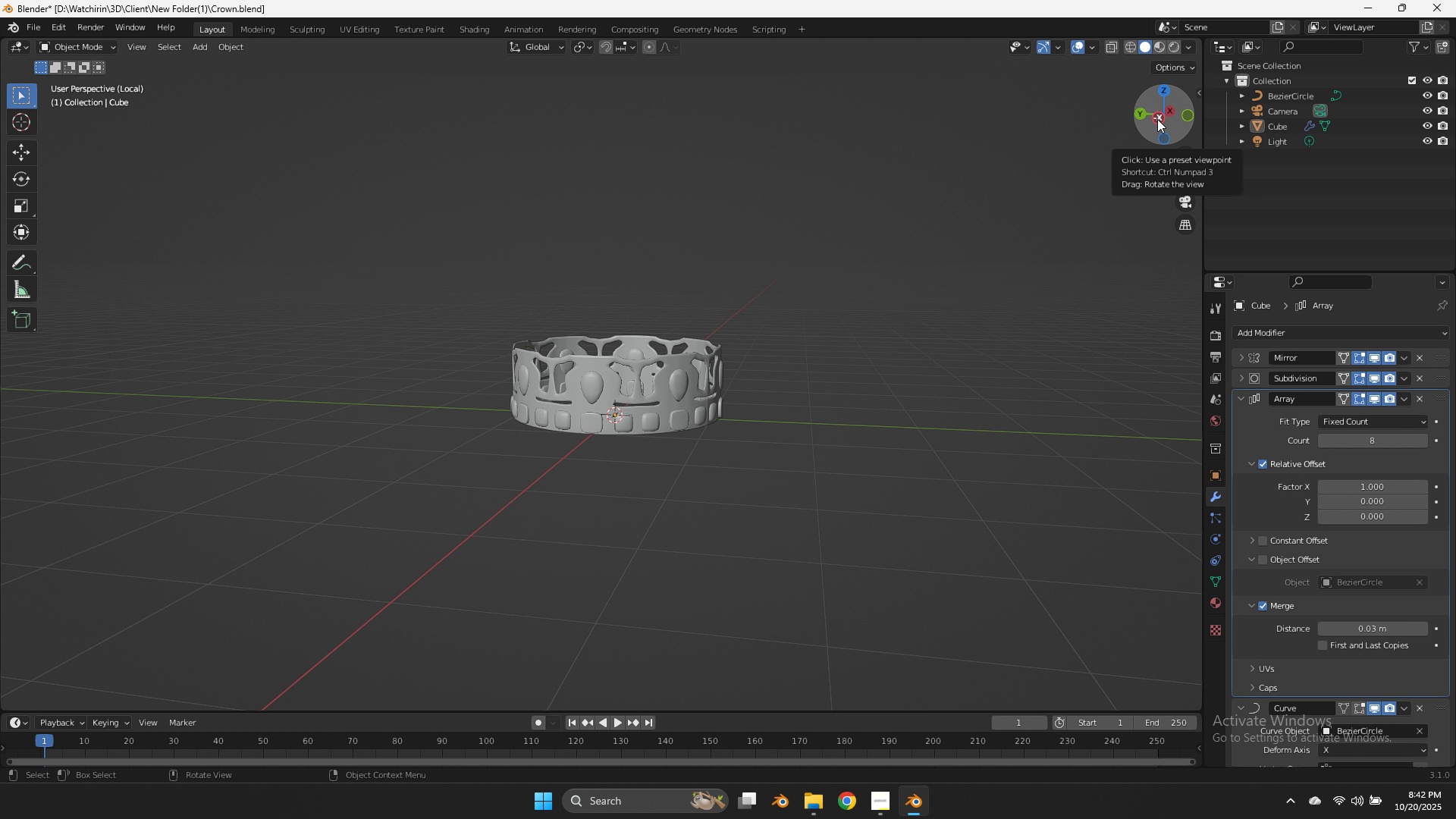 
scroll: coordinate [629, 393], scroll_direction: up, amount: 4.0
 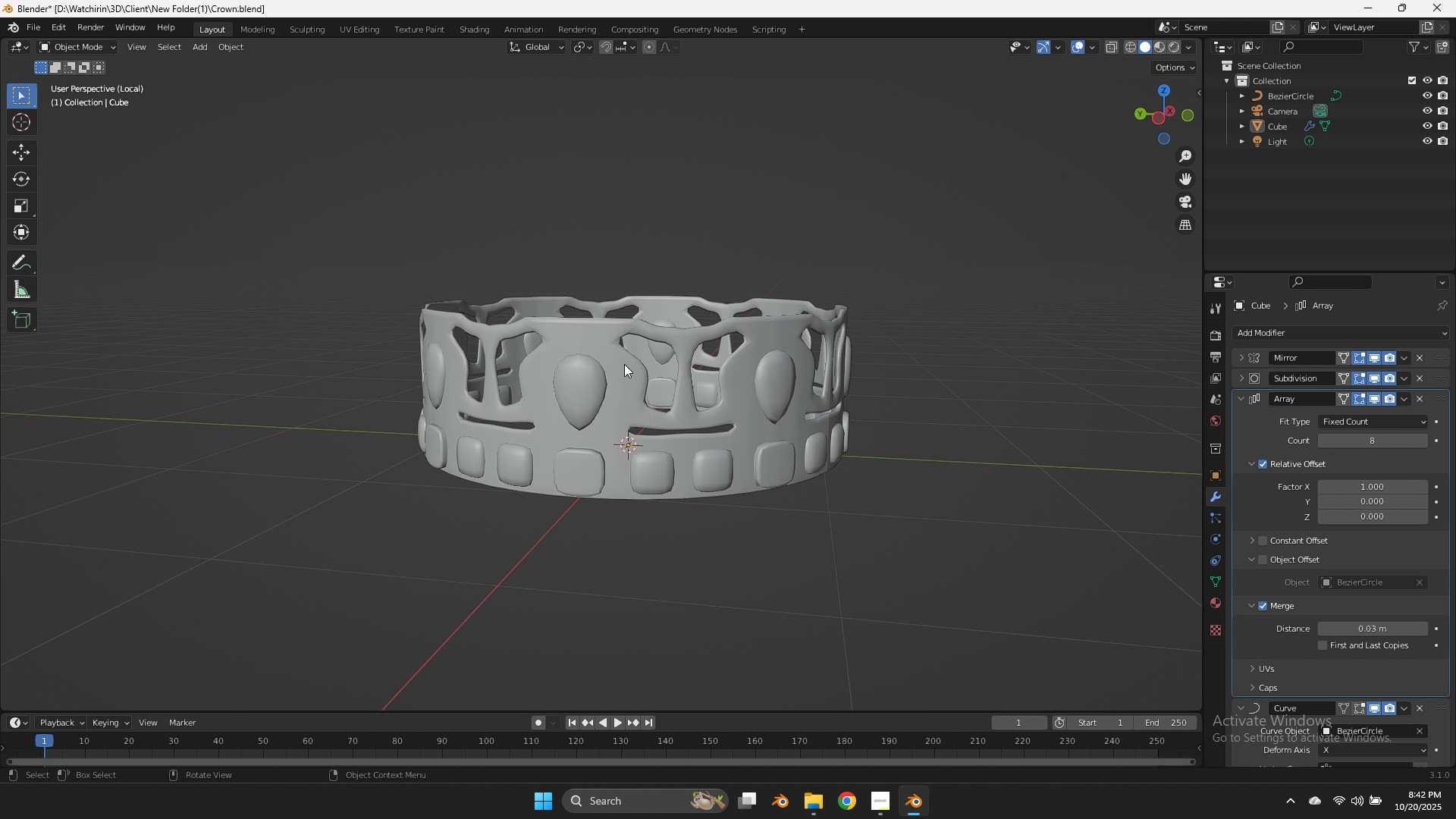 
left_click([624, 364])
 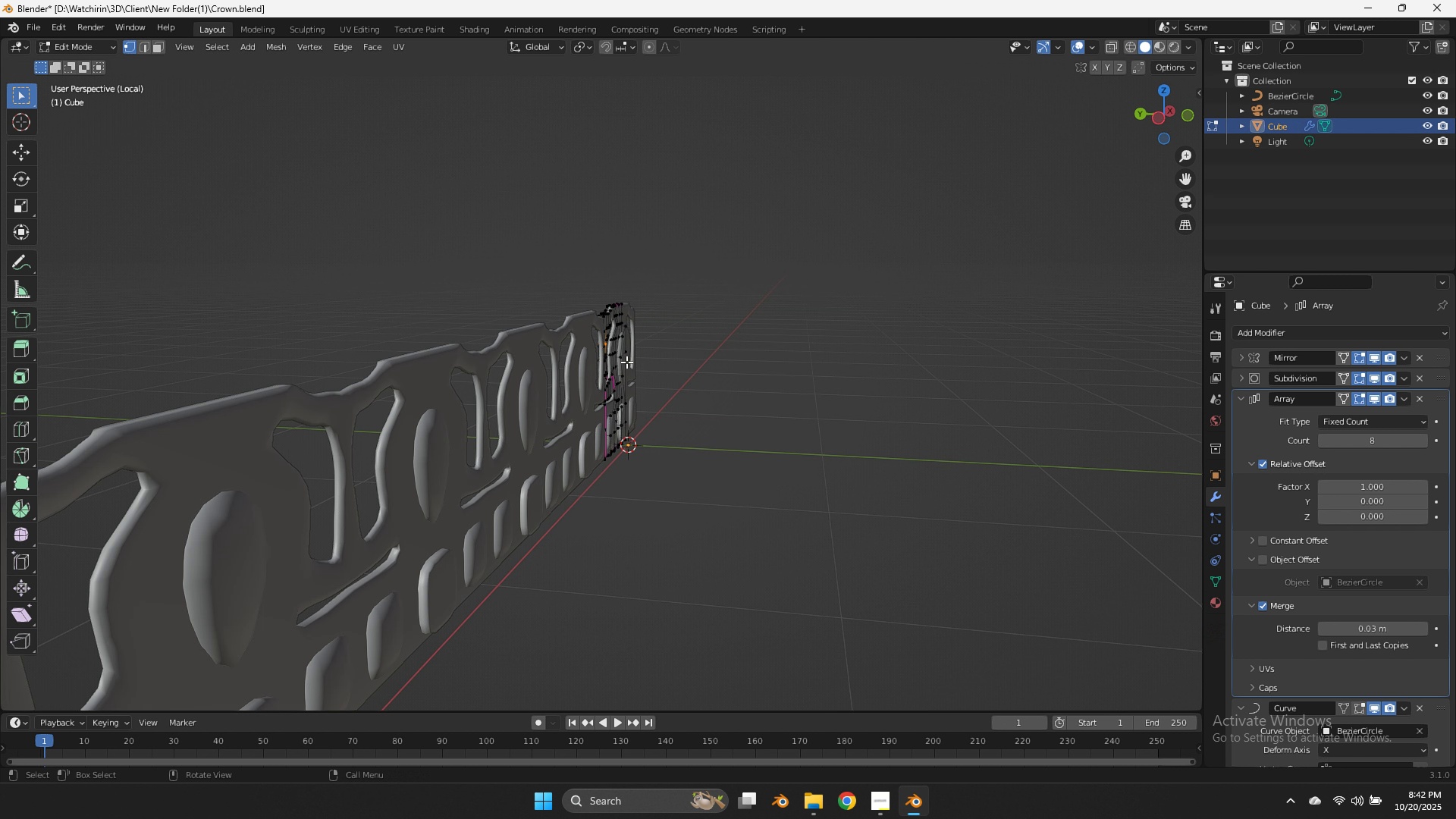 
key(Tab)
 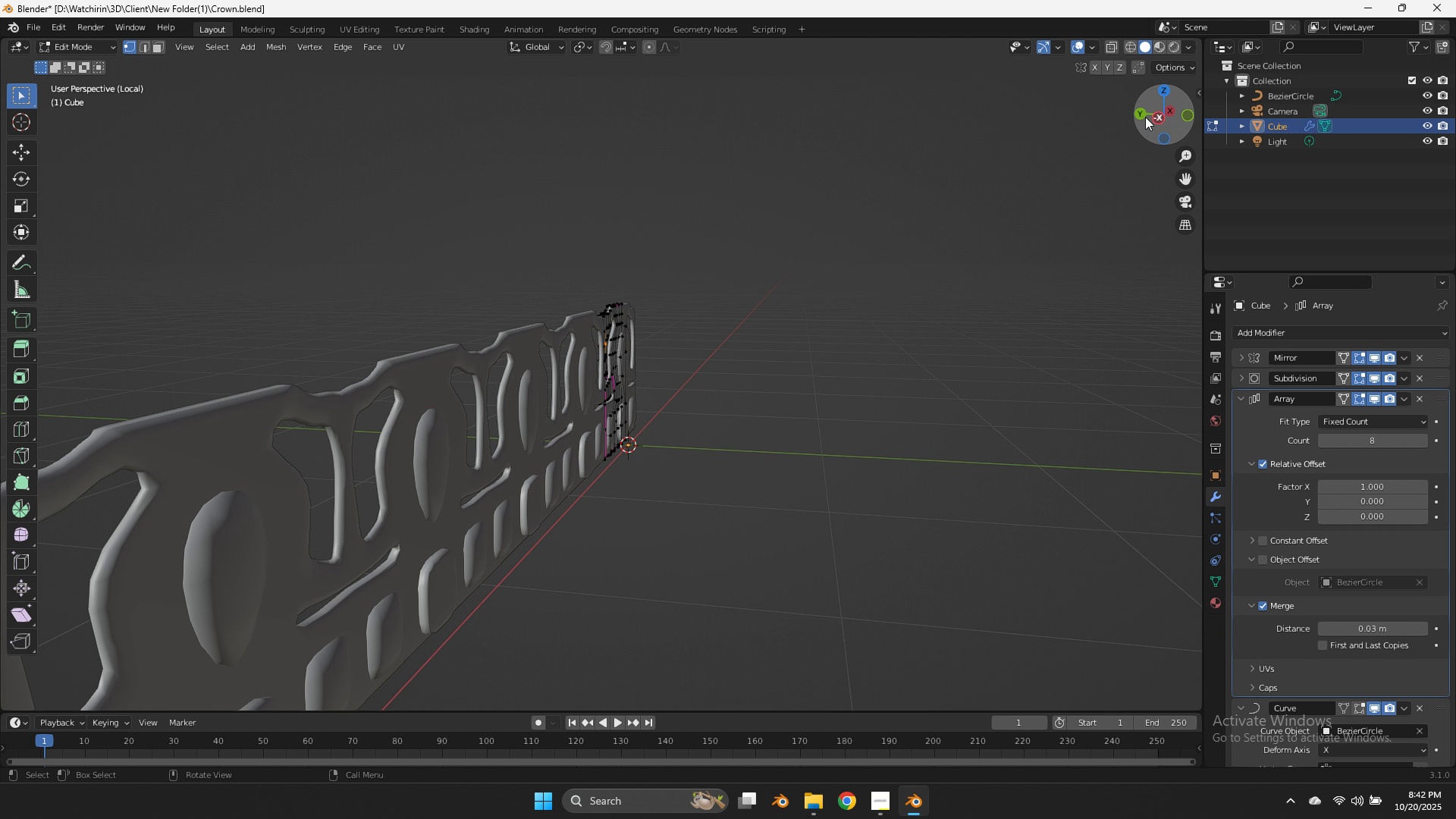 
left_click([1150, 121])
 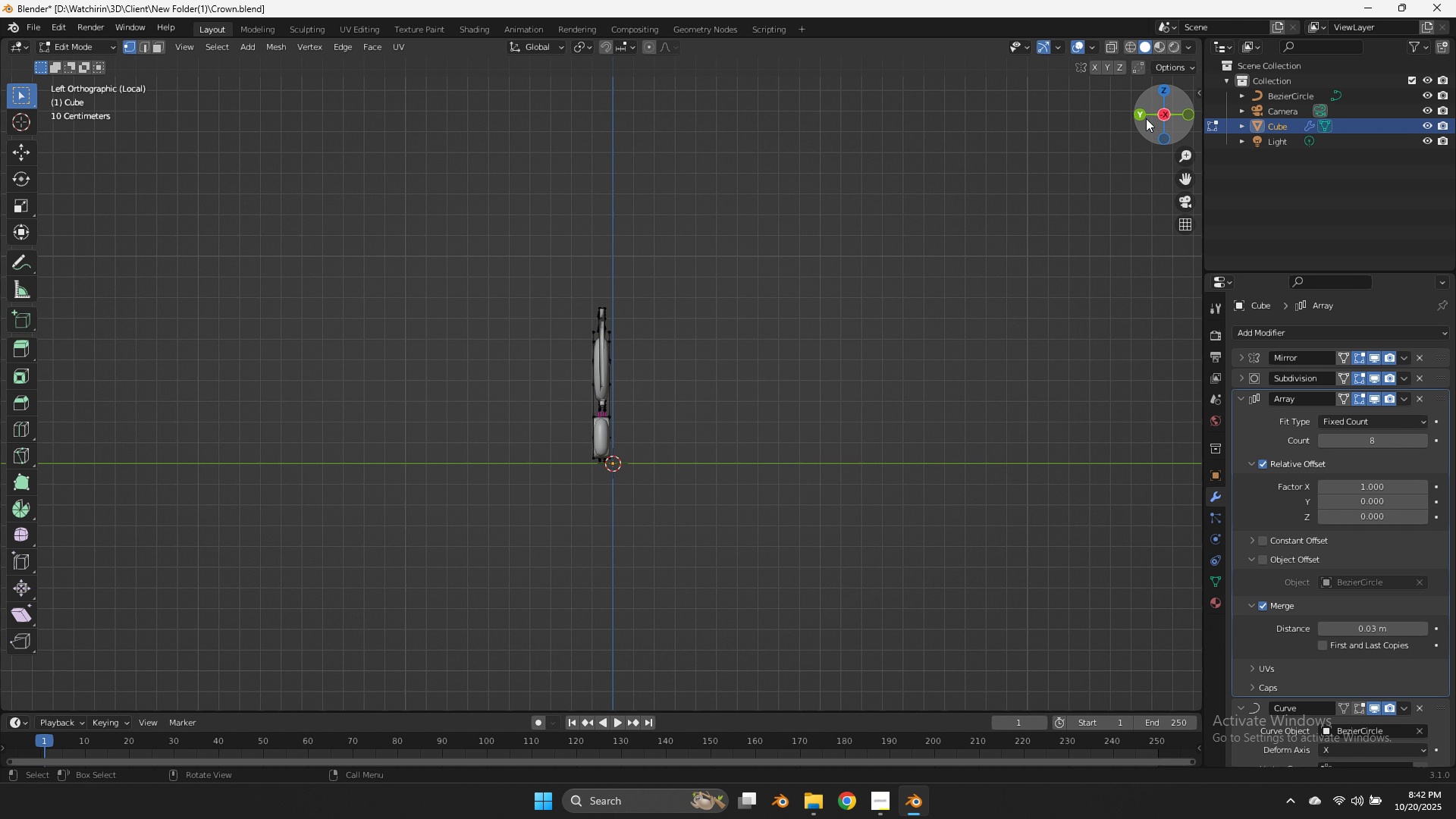 
left_click([1146, 118])
 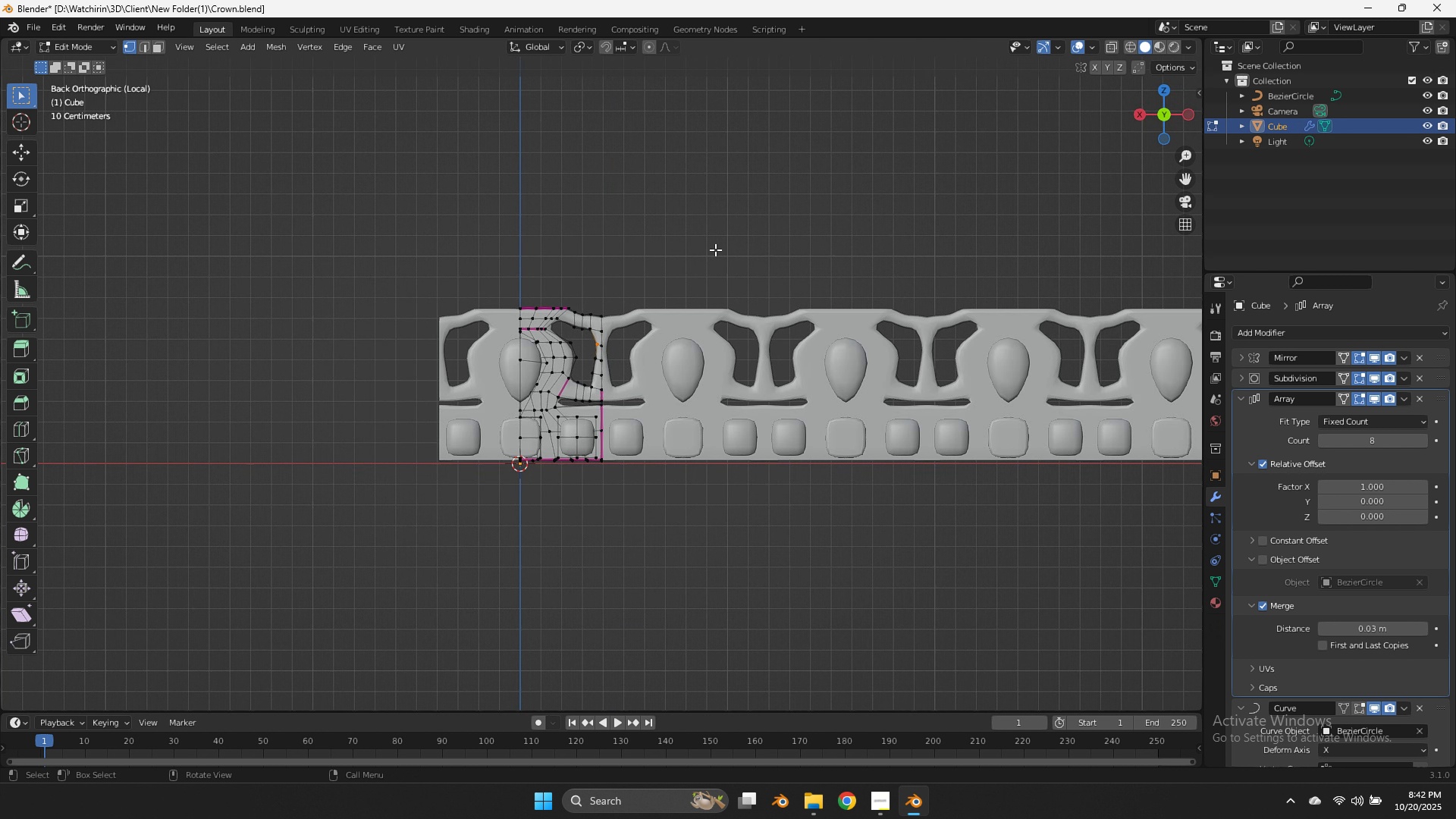 
scroll: coordinate [599, 198], scroll_direction: up, amount: 7.0
 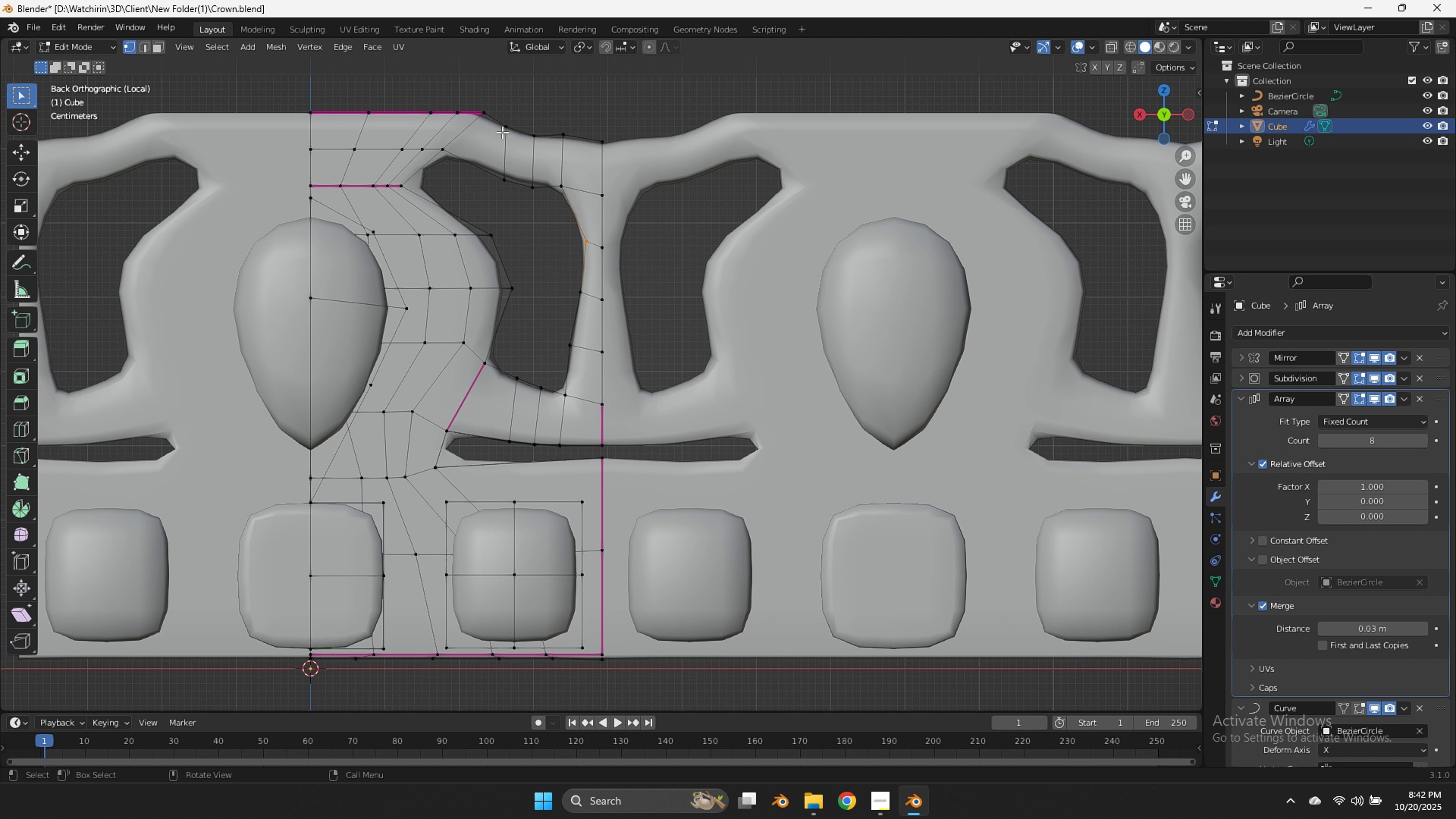 
scroll: coordinate [500, 133], scroll_direction: down, amount: 2.0
 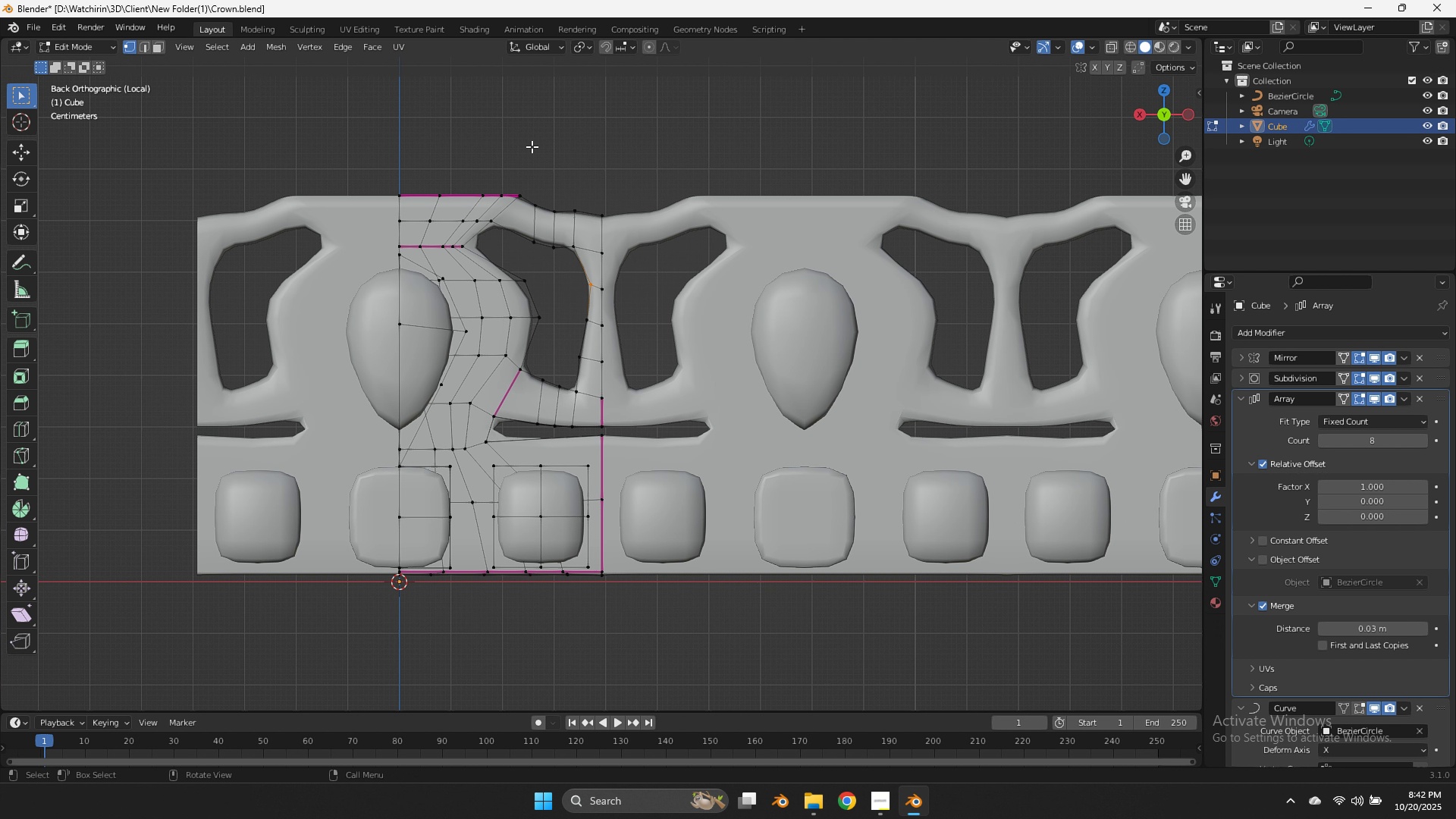 
left_click_drag(start_coordinate=[532, 146], to_coordinate=[370, 202])
 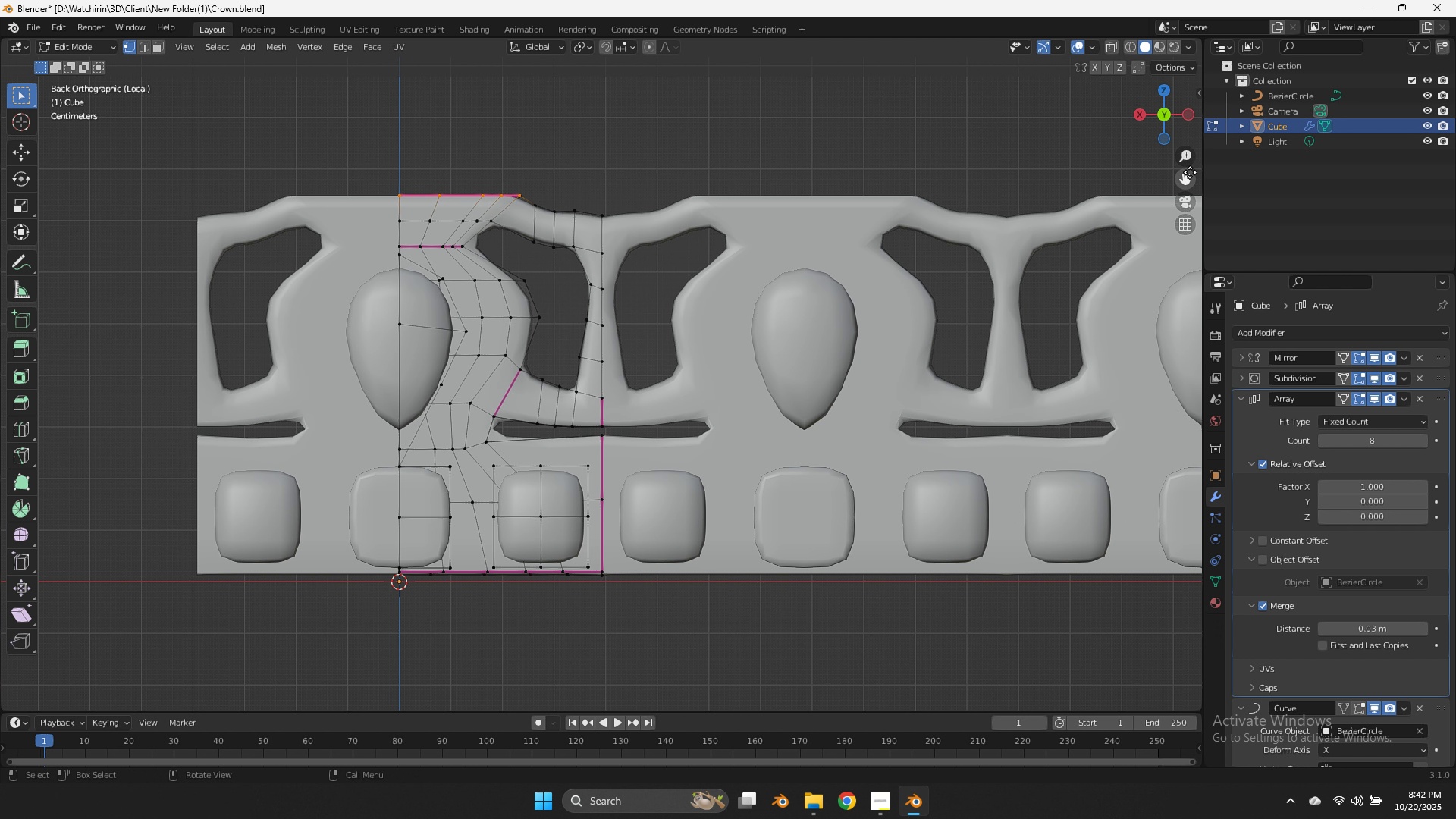 
left_click_drag(start_coordinate=[1190, 173], to_coordinate=[46, 287])
 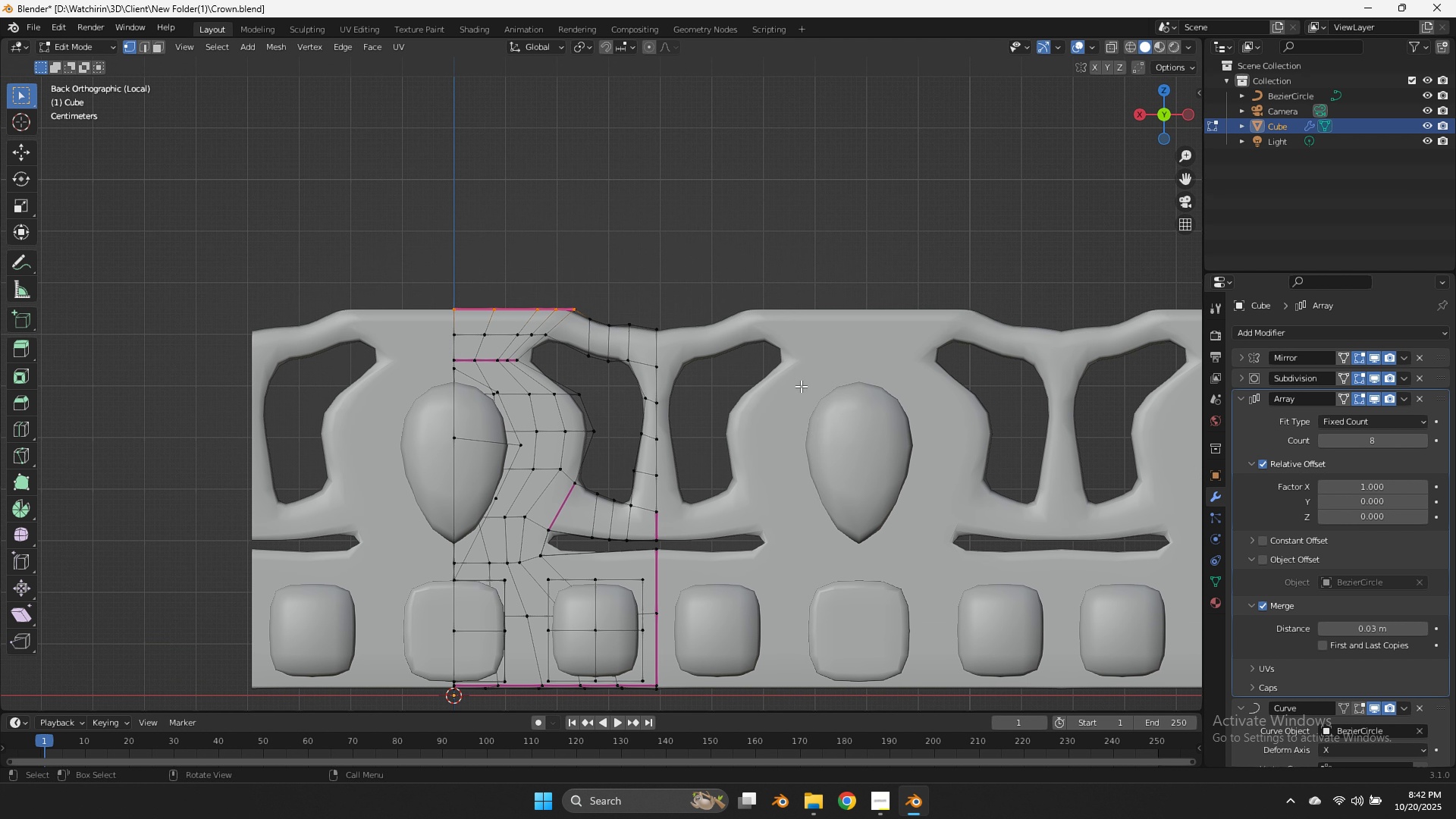 
key(E)
 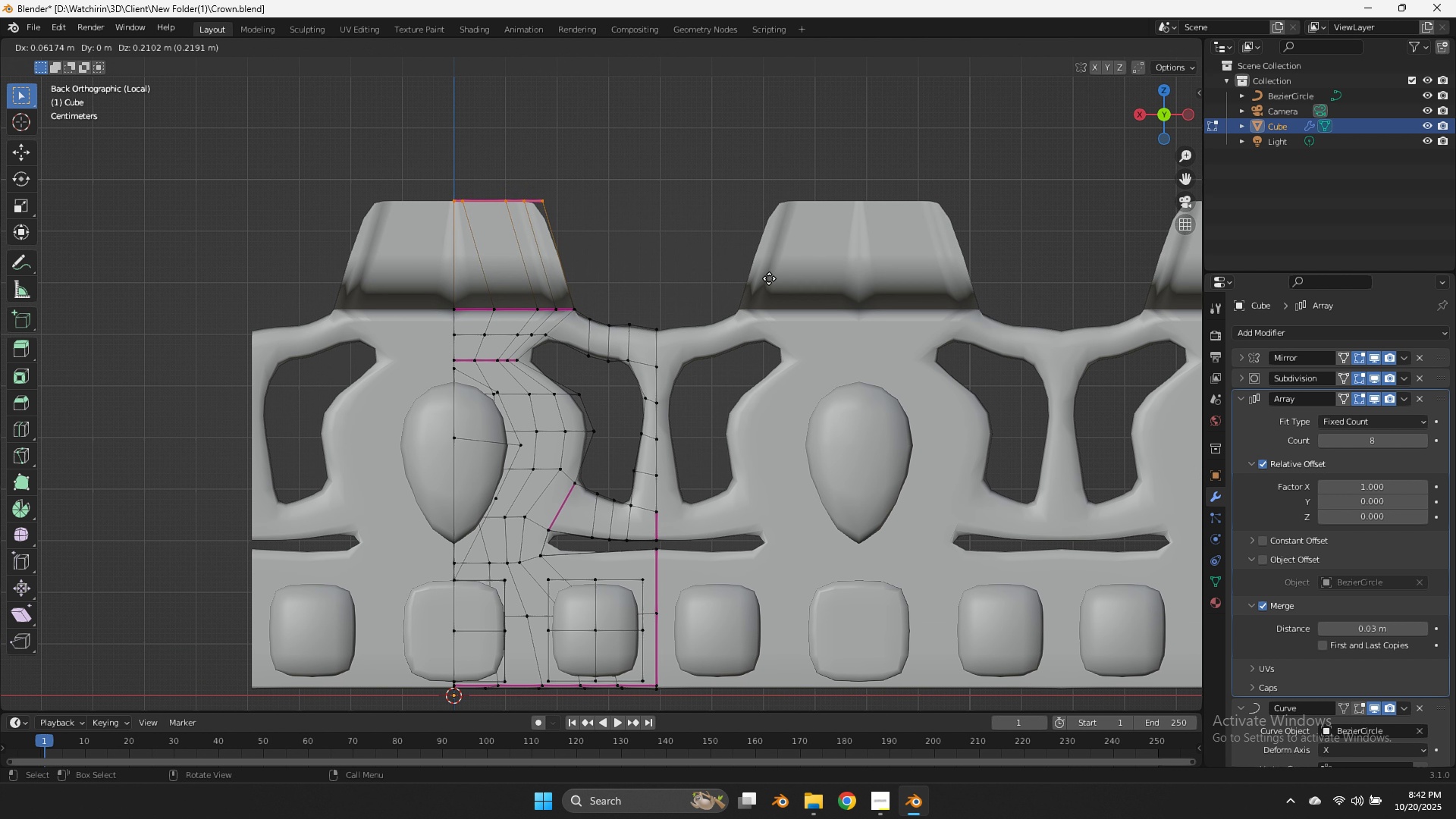 
left_click([769, 278])
 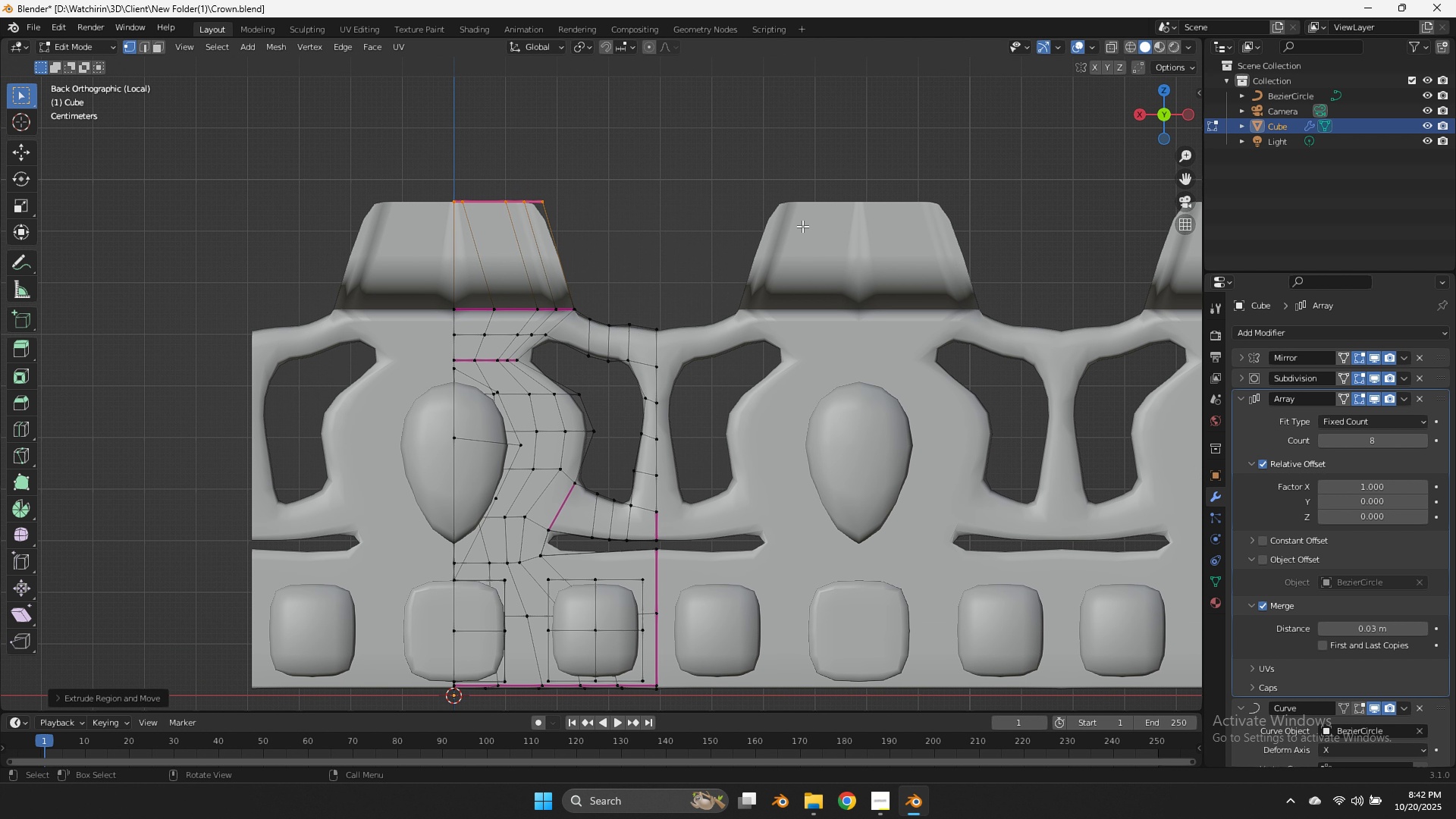 
type(sx)
 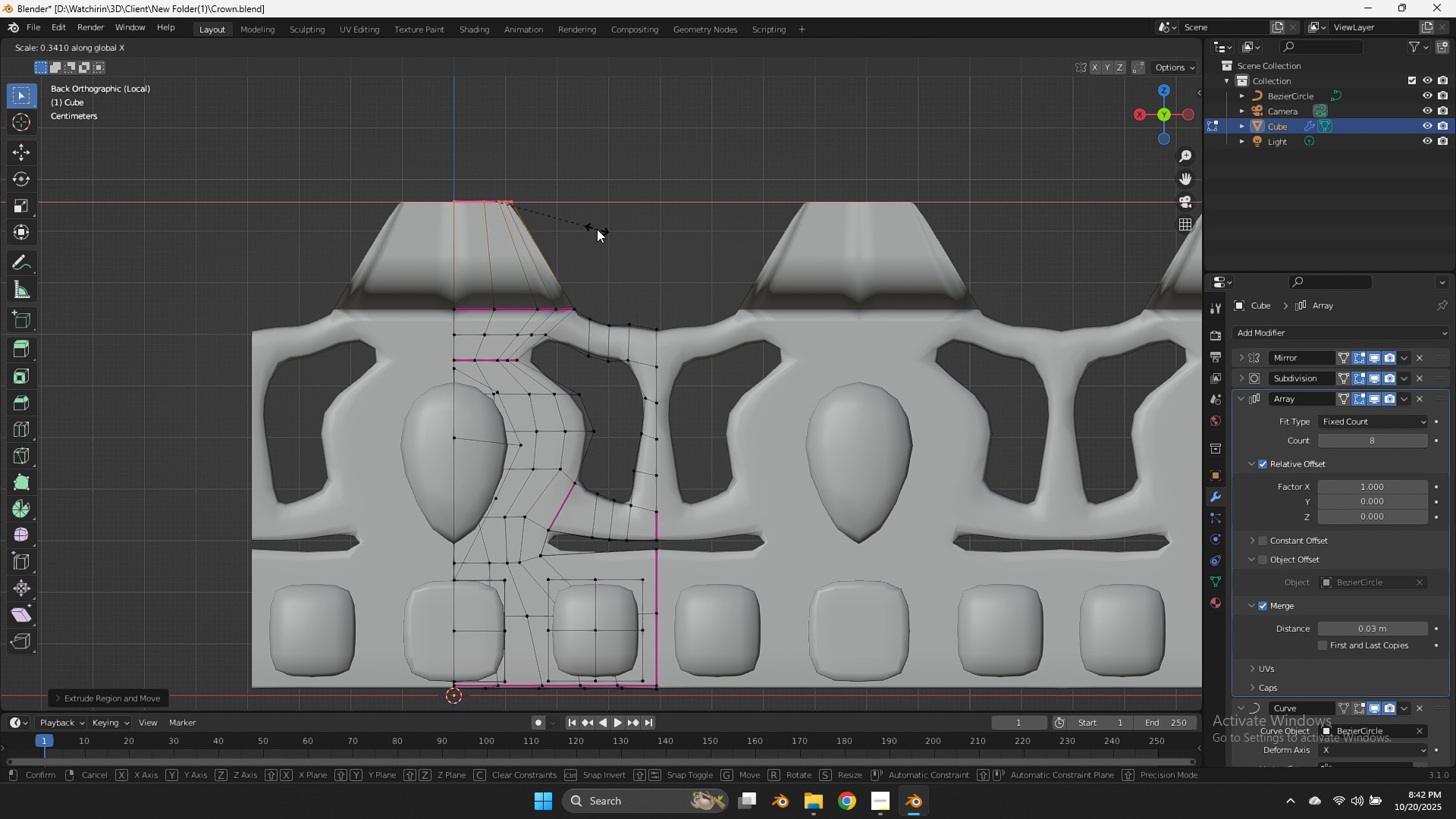 
left_click([597, 229])
 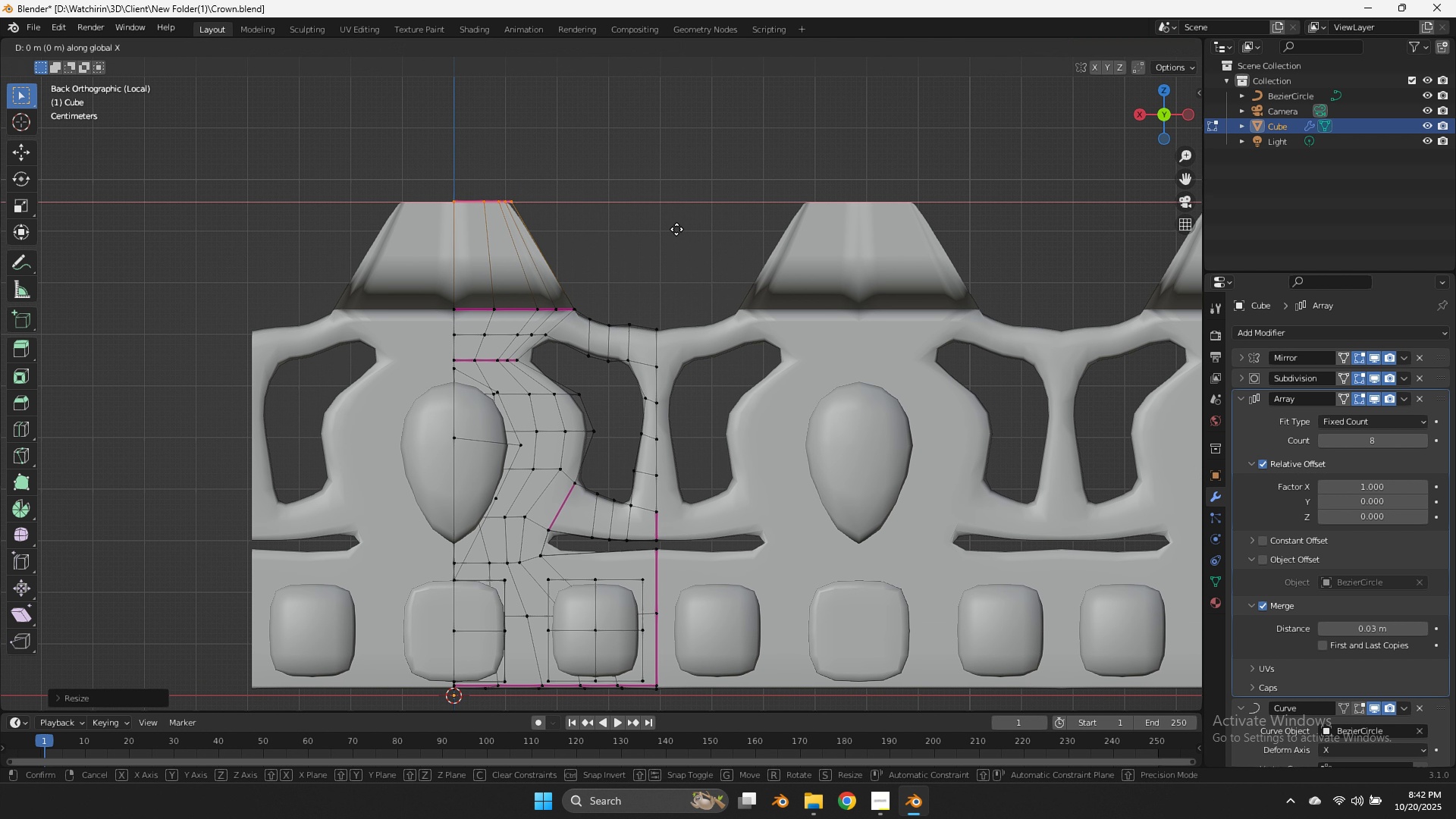 
type(gxgz)
 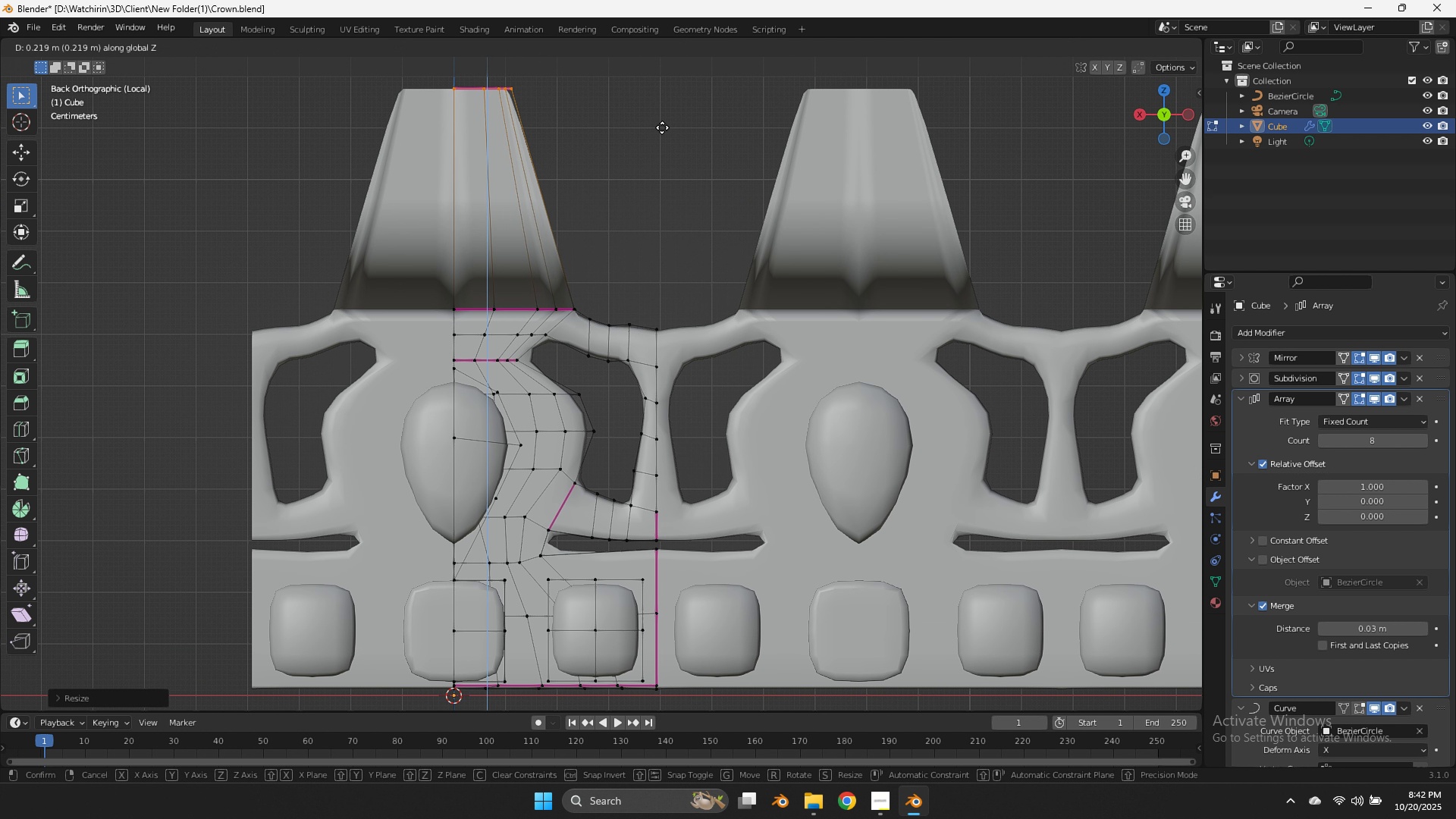 
left_click([662, 127])
 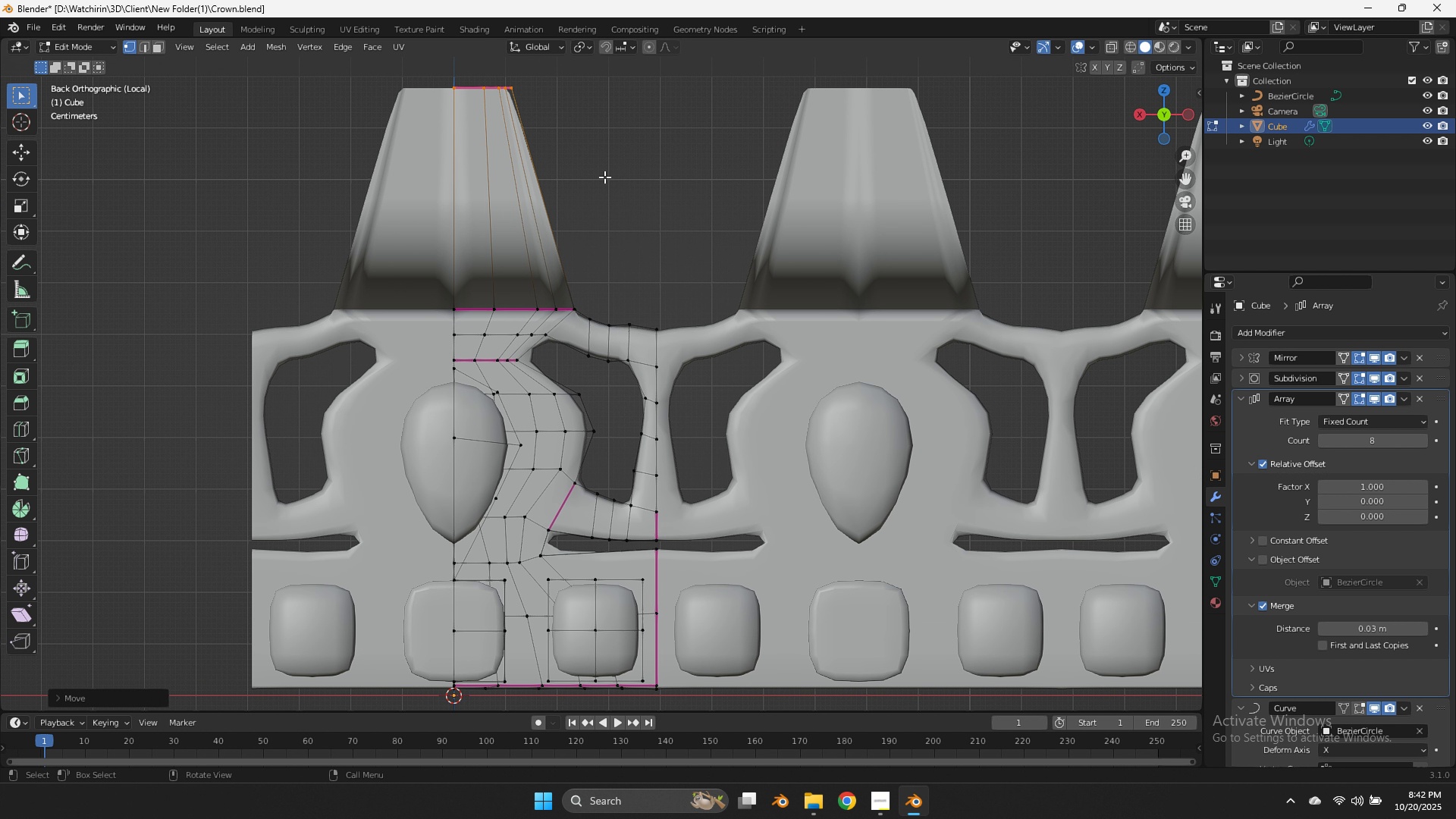 
key(Control+R)
 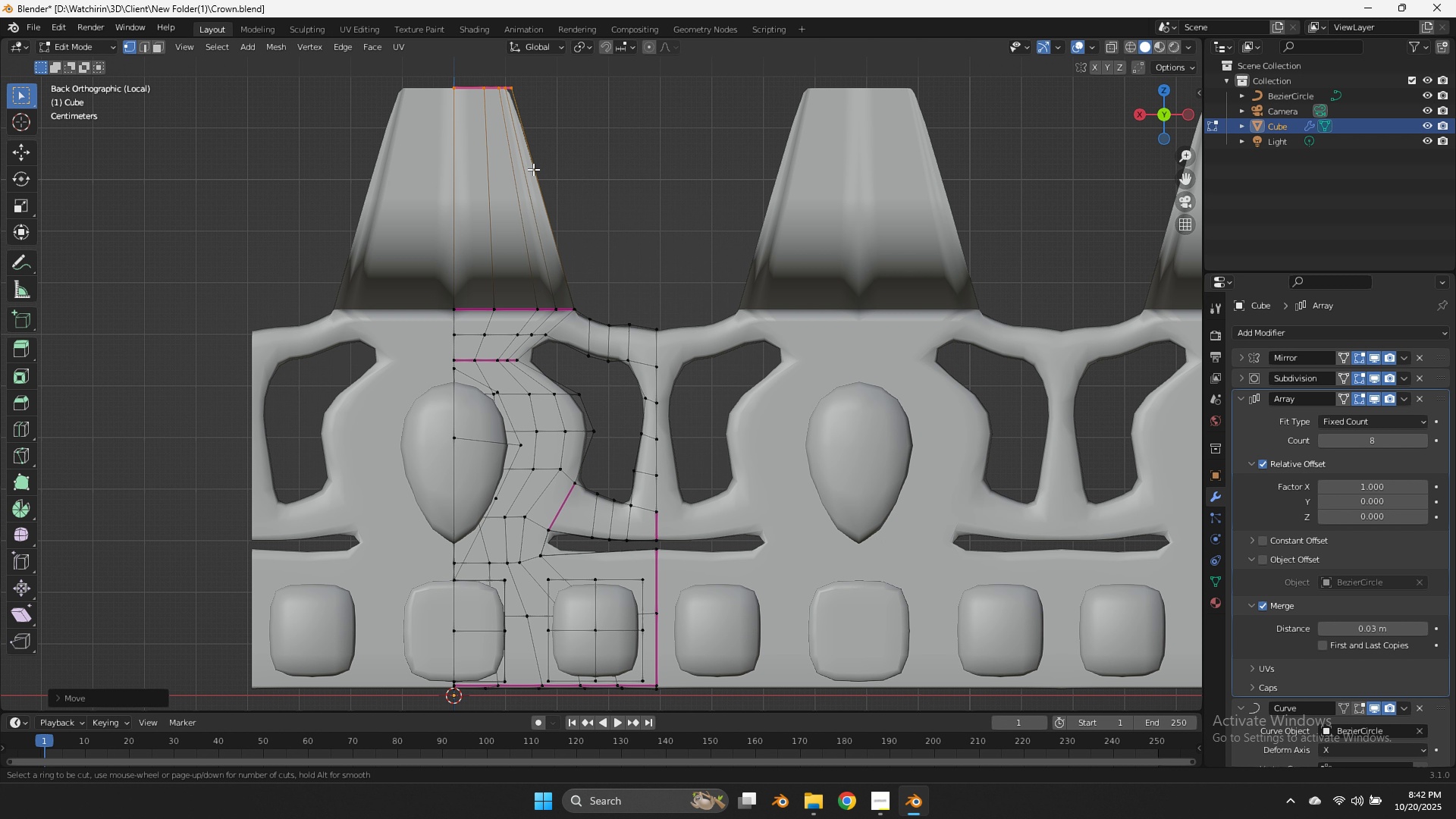 
left_click([537, 170])
 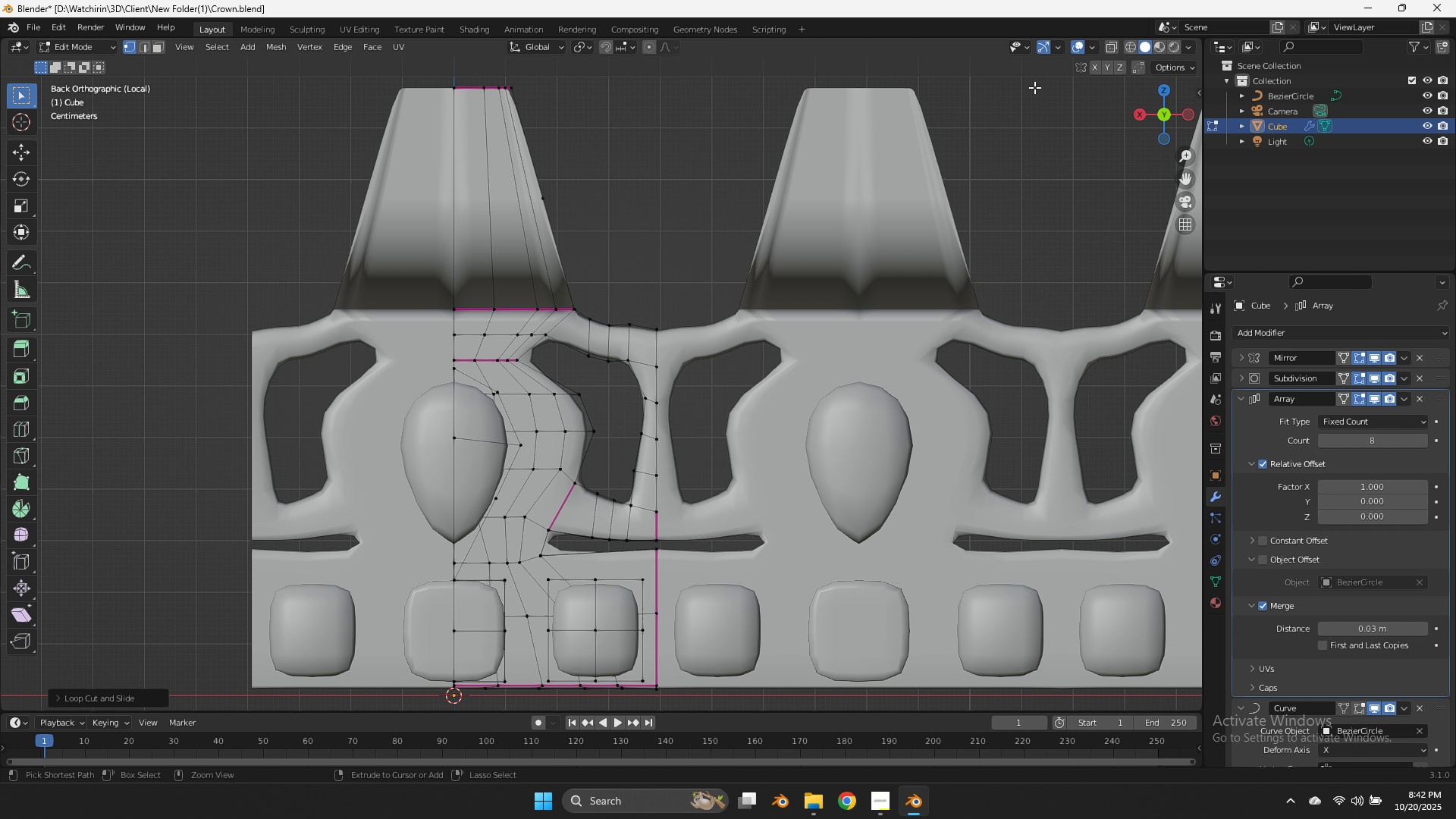 
key(Control+ControlLeft)
 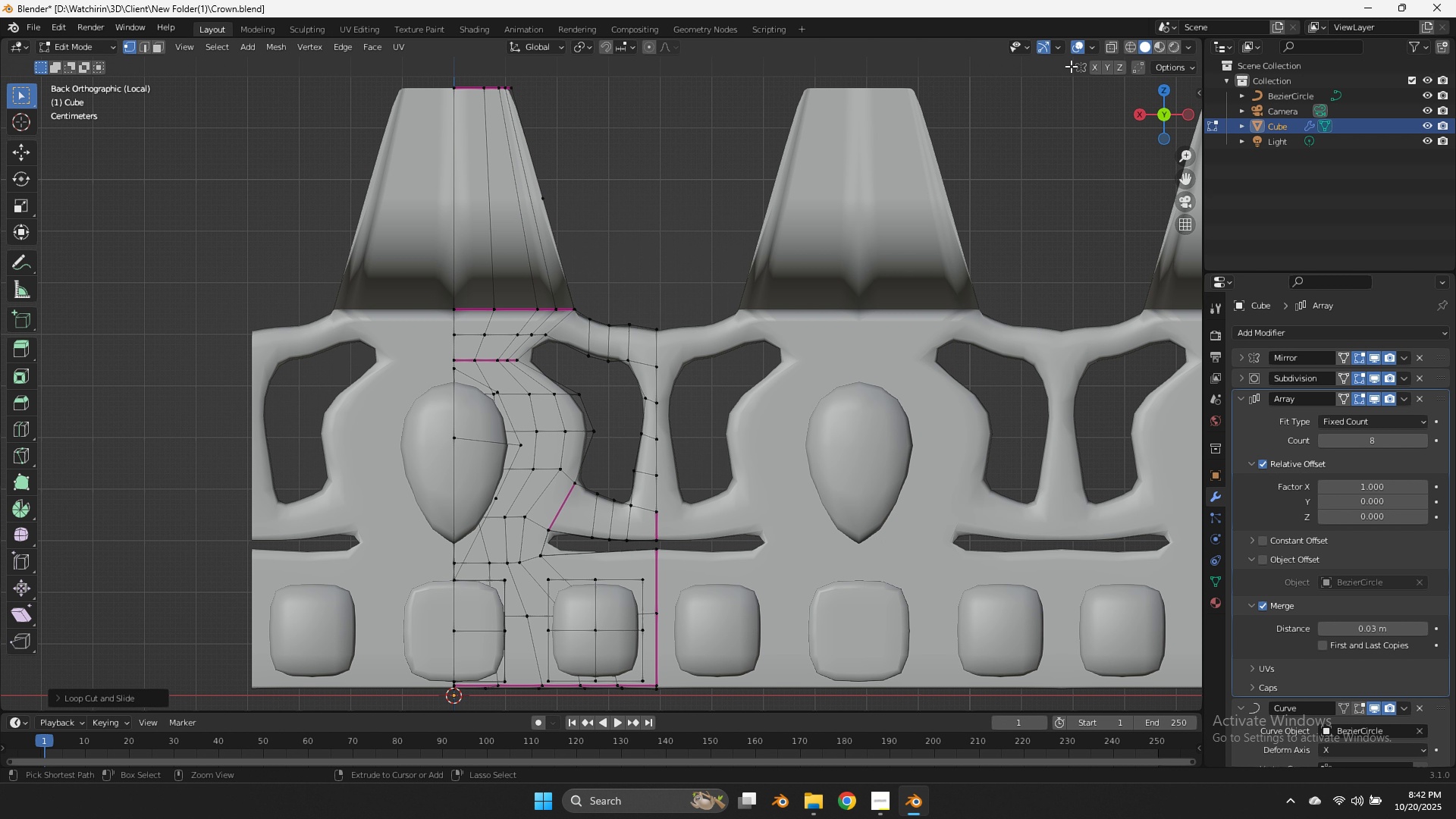 
key(Control+Z)
 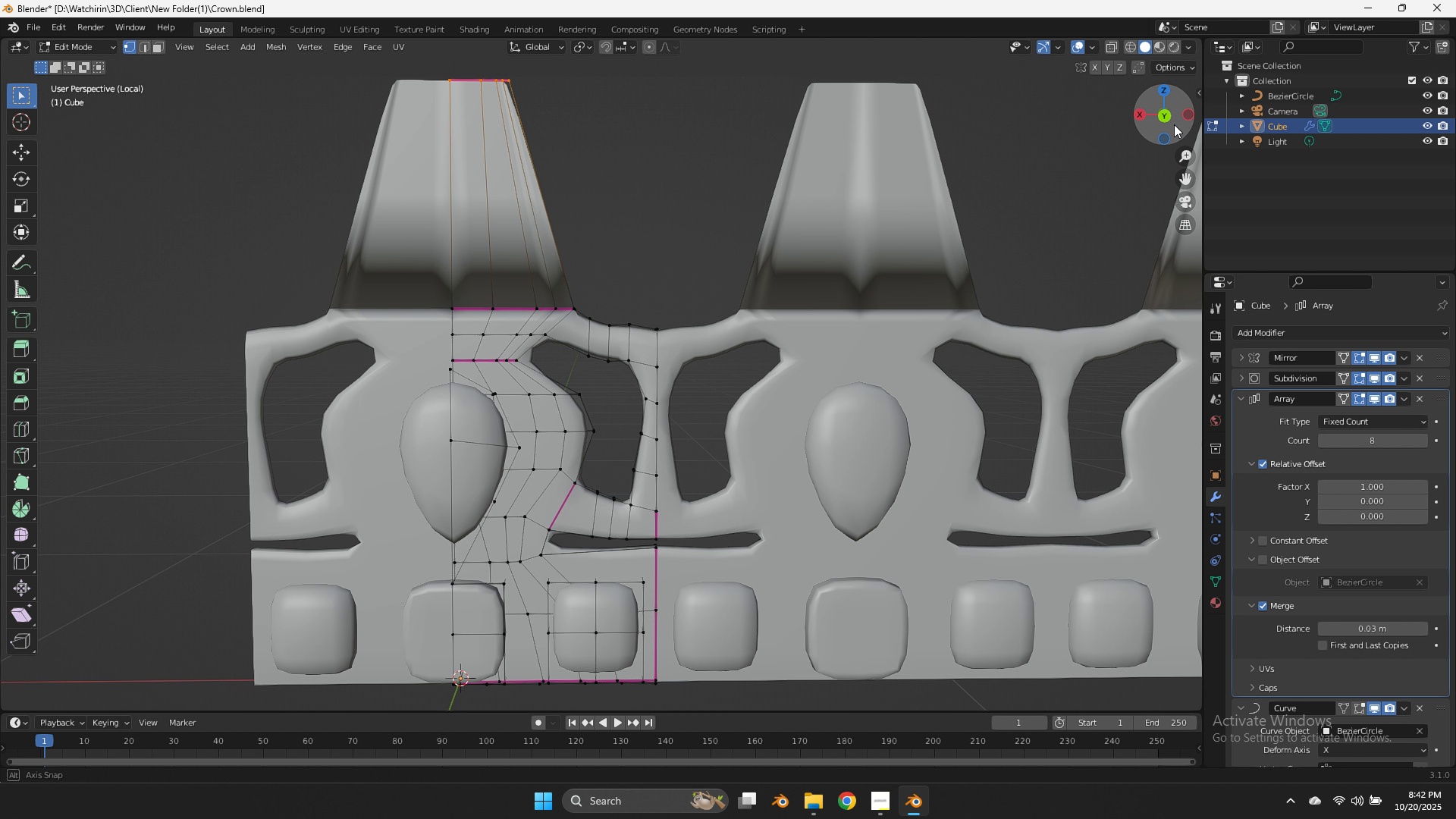 
left_click_drag(start_coordinate=[1169, 109], to_coordinate=[226, 204])
 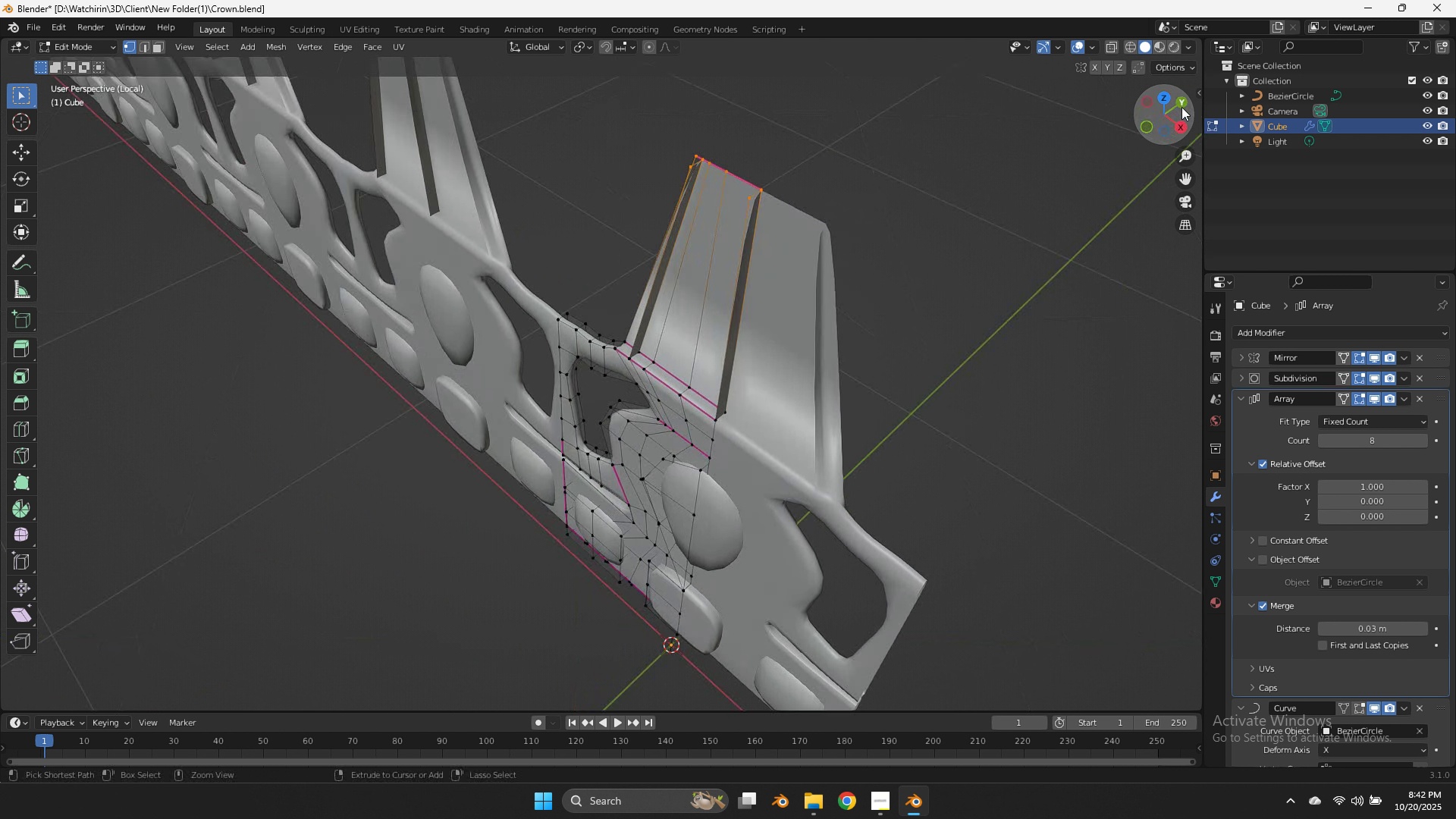 
key(Control+Z)
 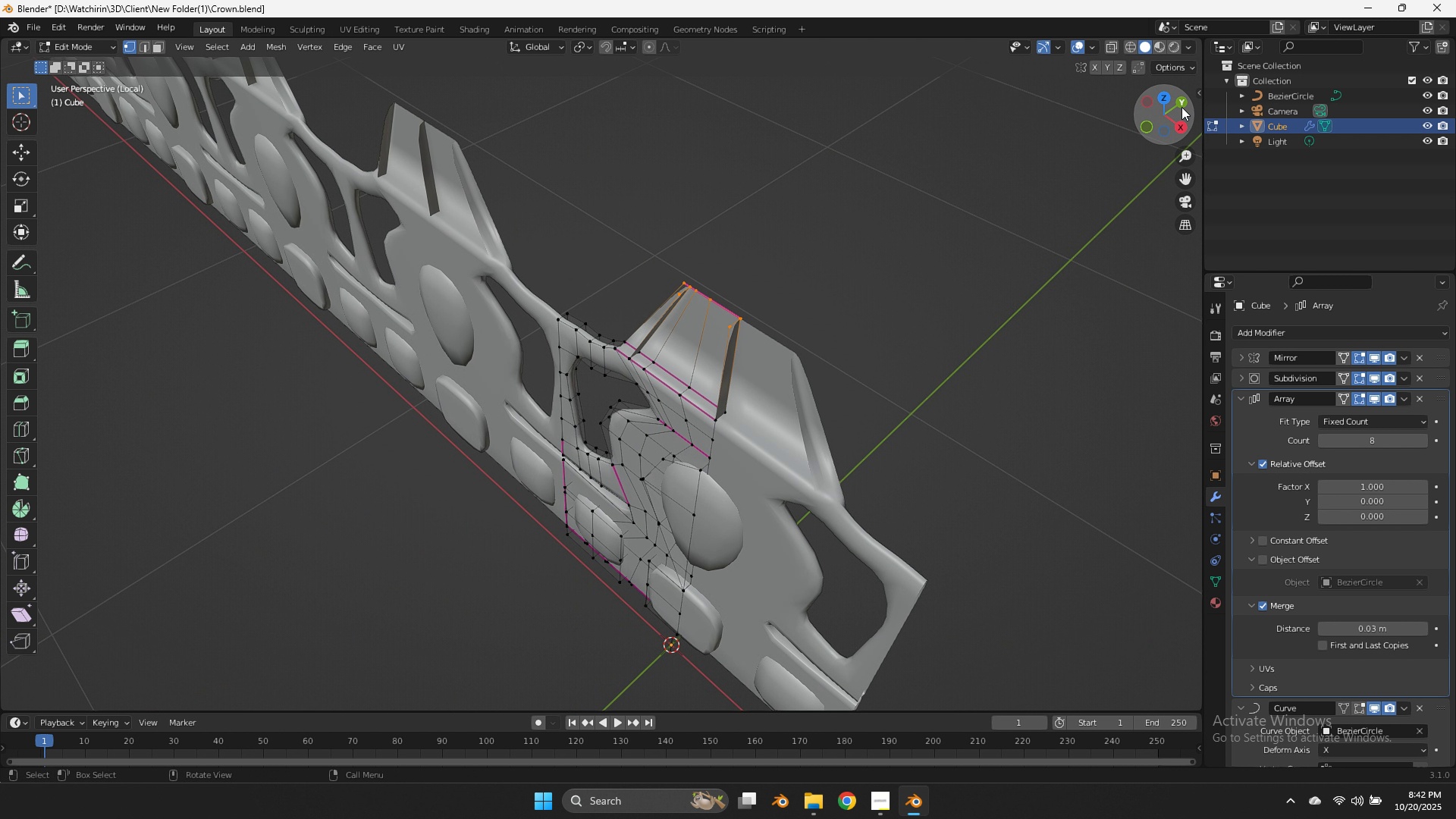 
left_click_drag(start_coordinate=[1181, 107], to_coordinate=[7, 78])
 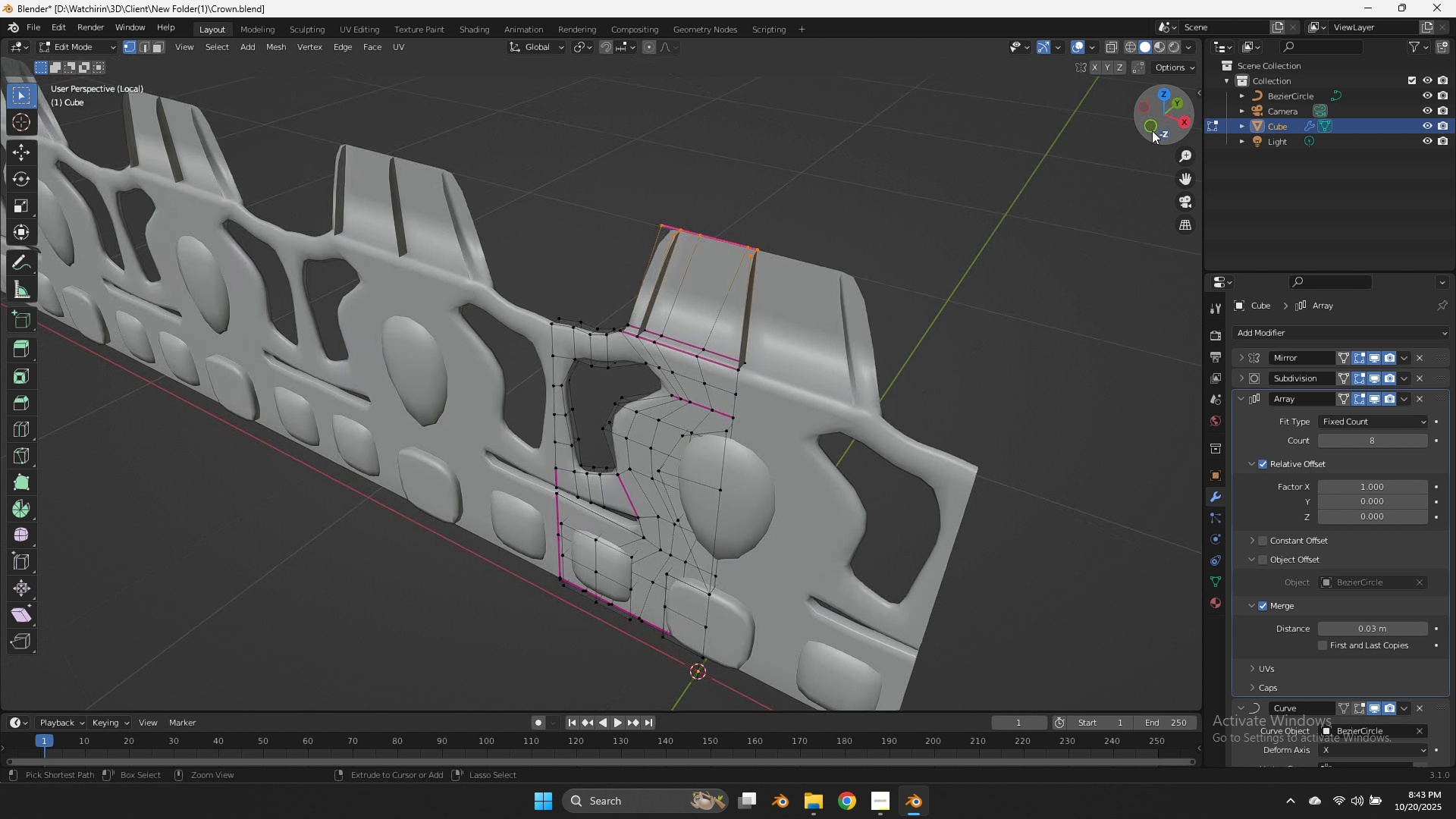 
key(Control+Z)
 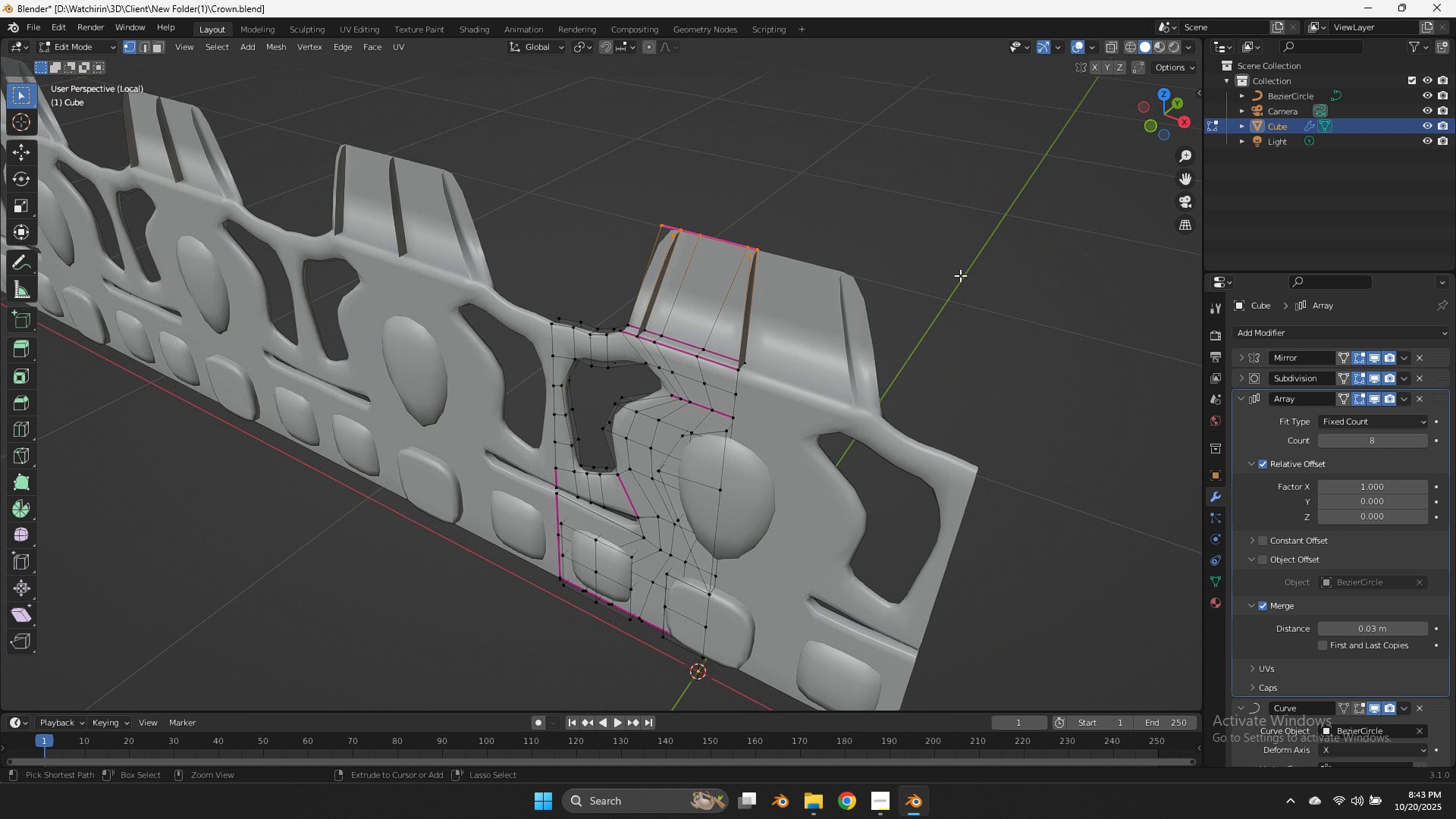 
key(Control+Z)
 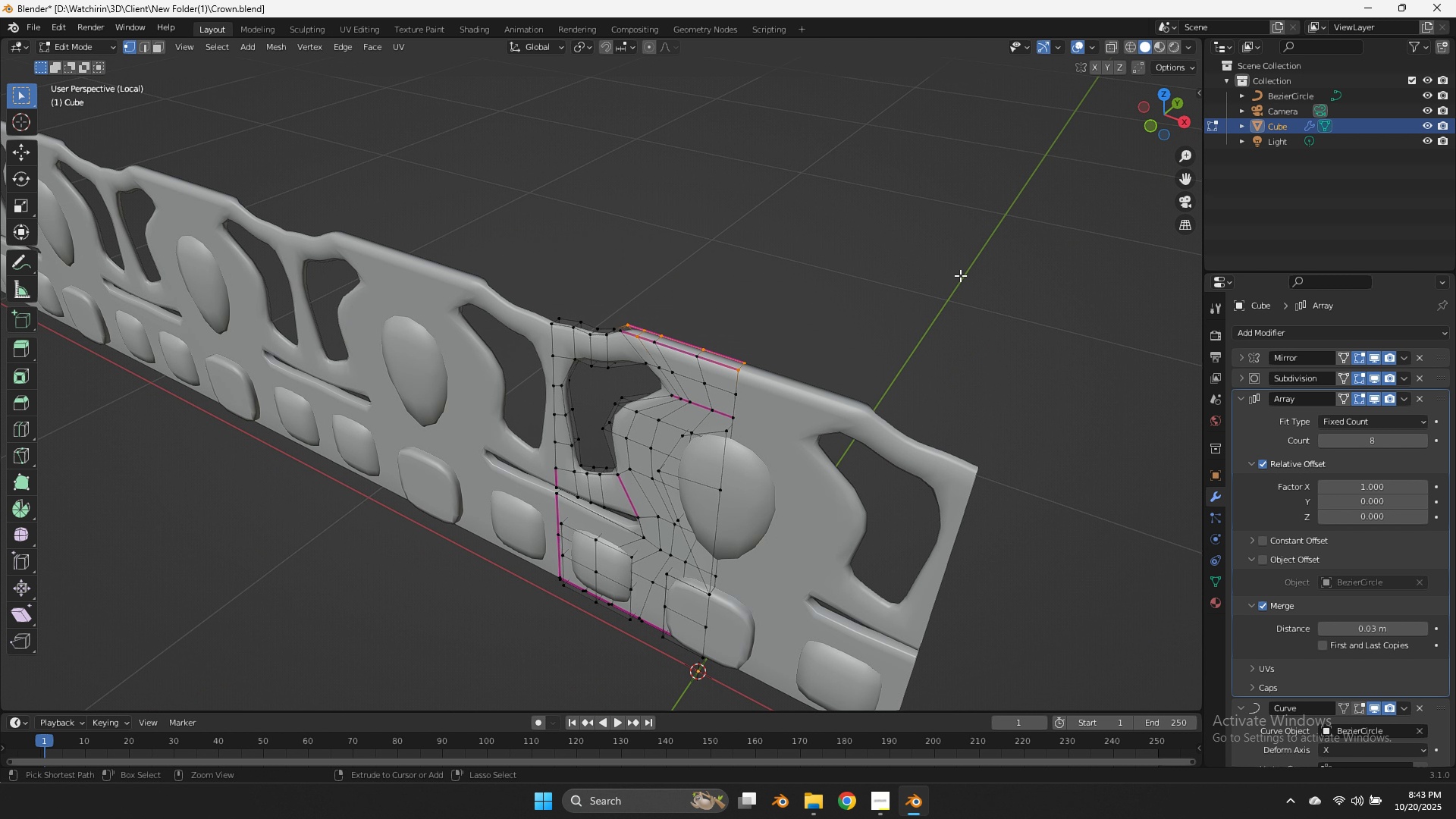 
key(Control+Z)
 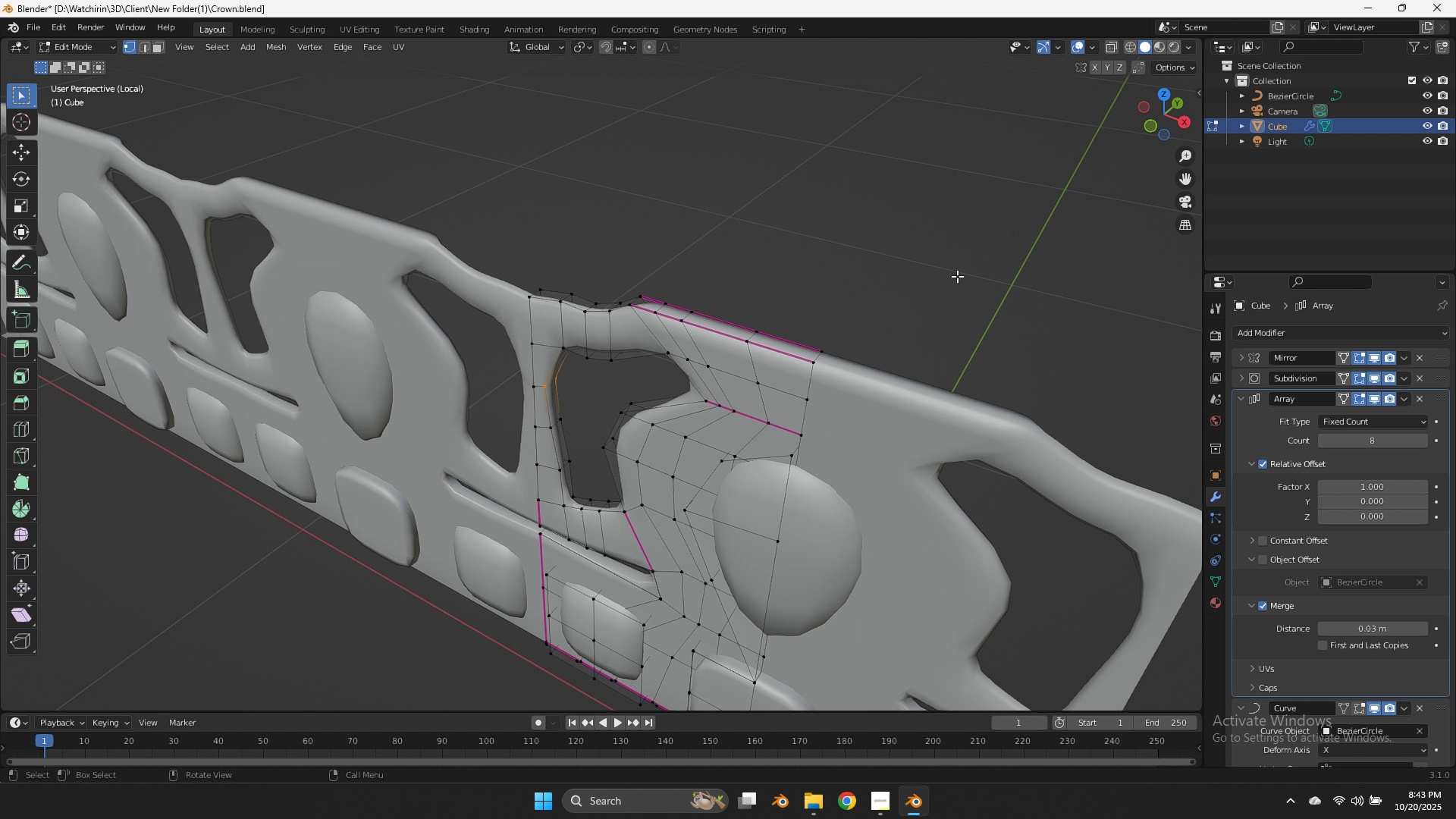 
scroll: coordinate [957, 276], scroll_direction: up, amount: 5.0
 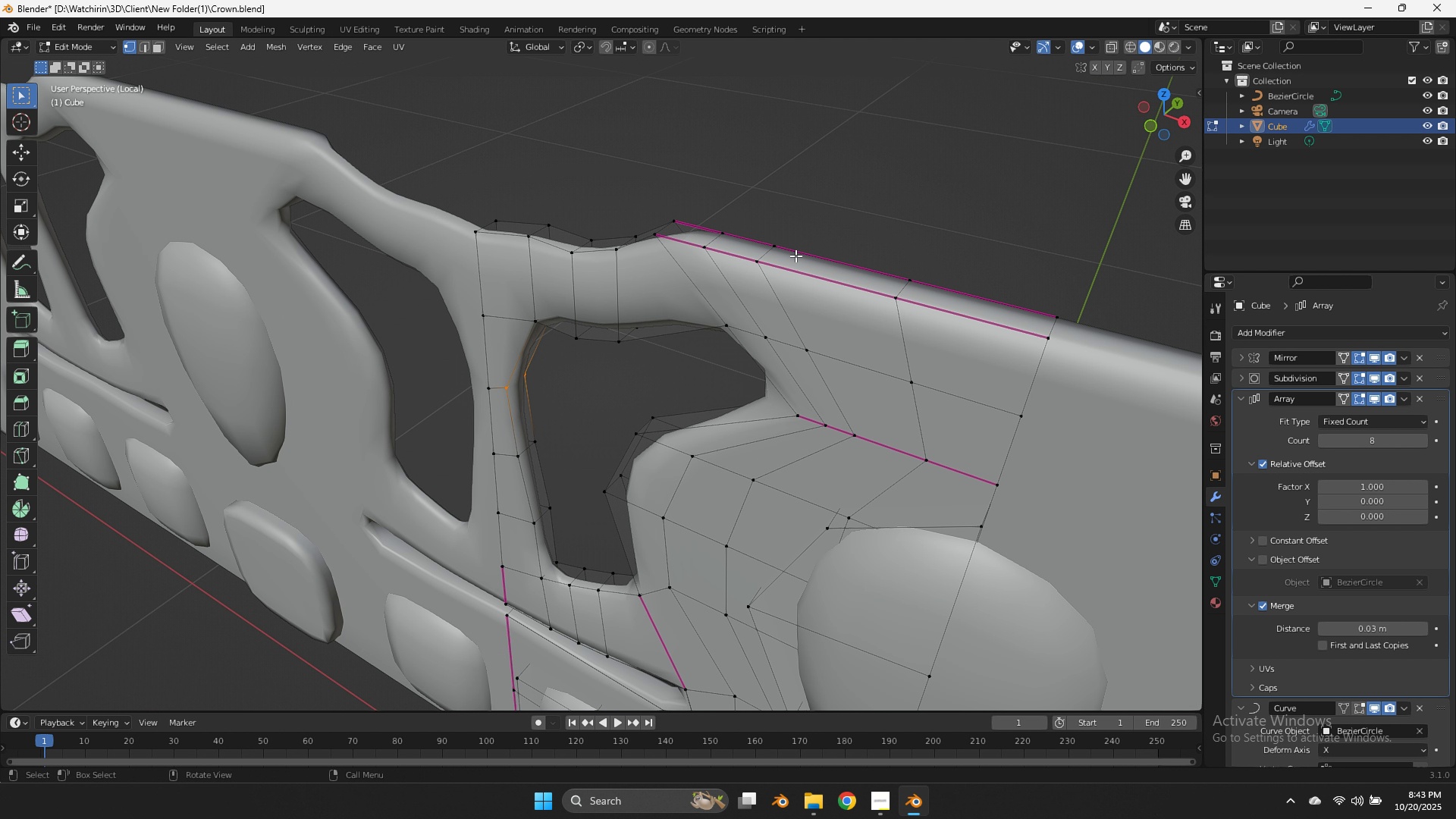 
key(Alt+AltLeft)
 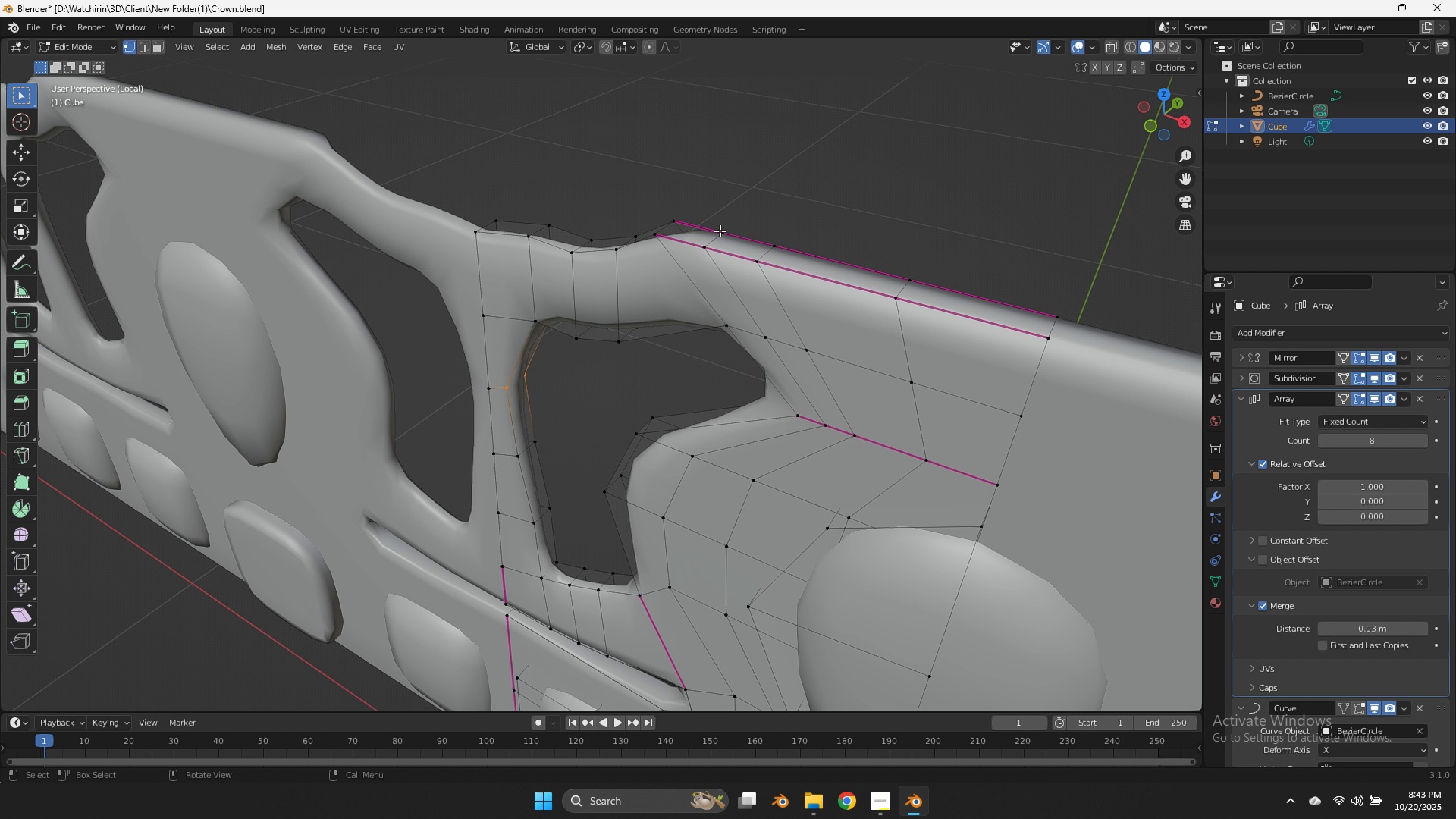 
left_click([720, 231])
 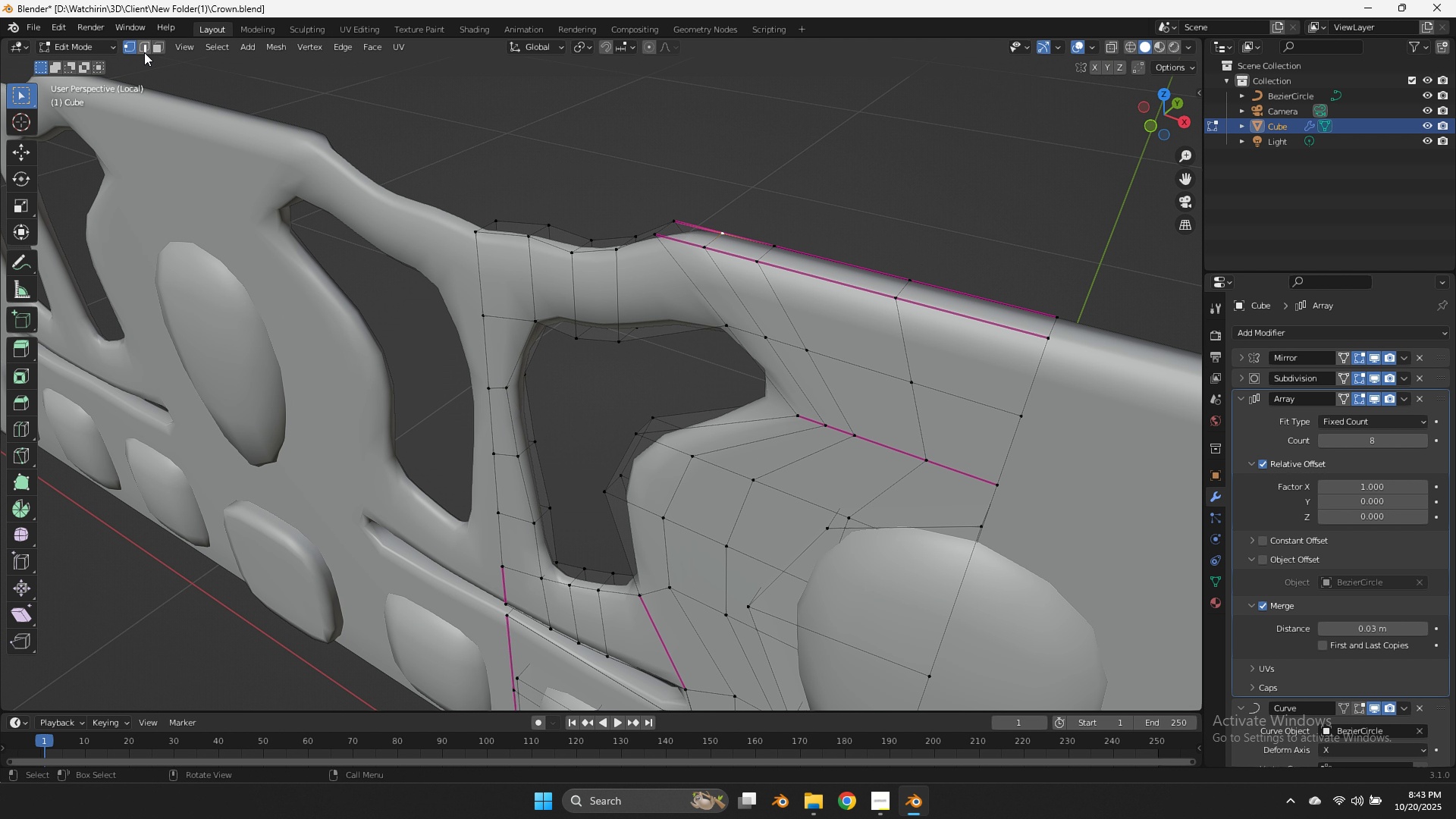 
left_click([155, 48])
 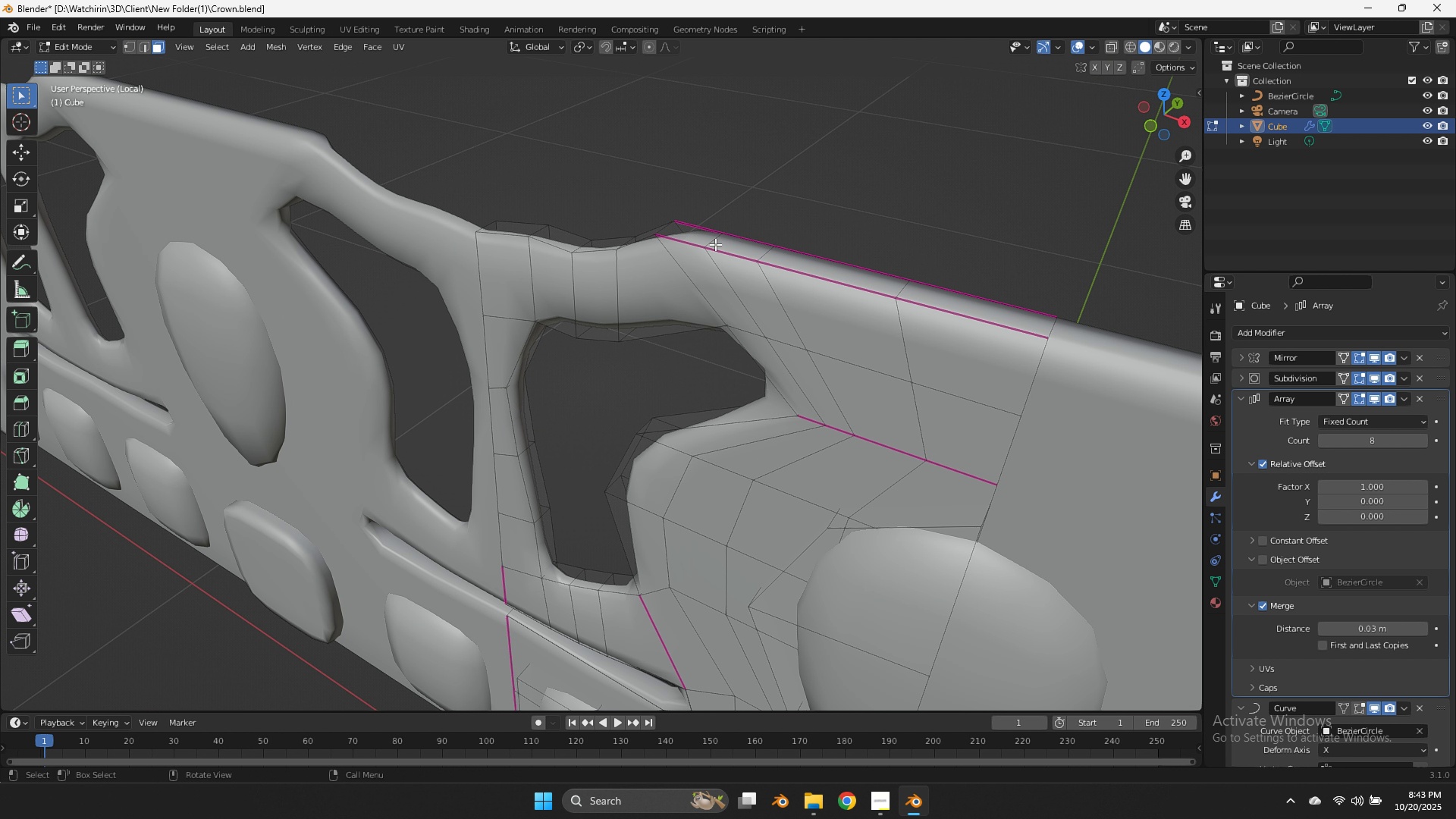 
left_click([714, 244])
 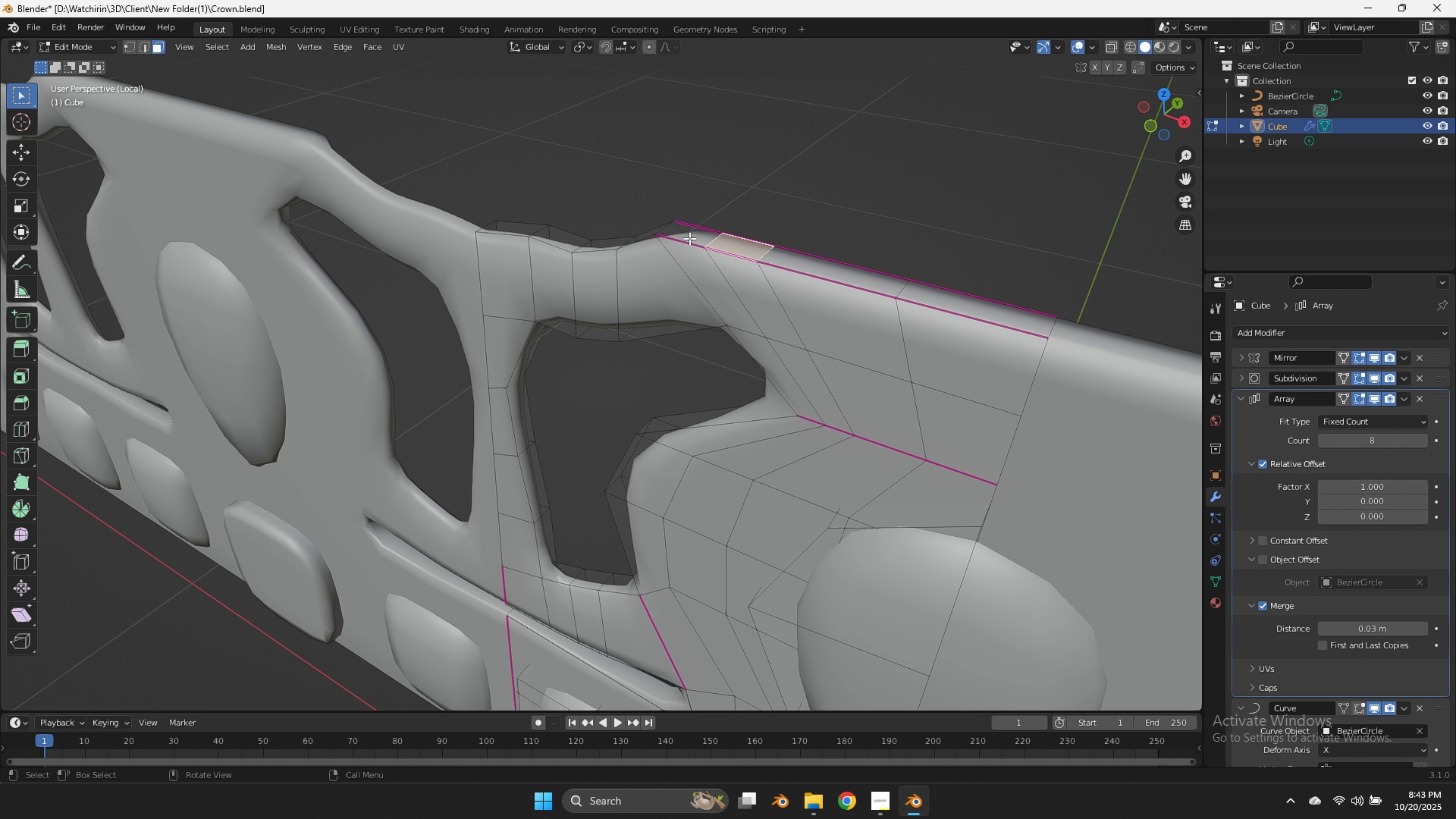 
left_click([689, 238])
 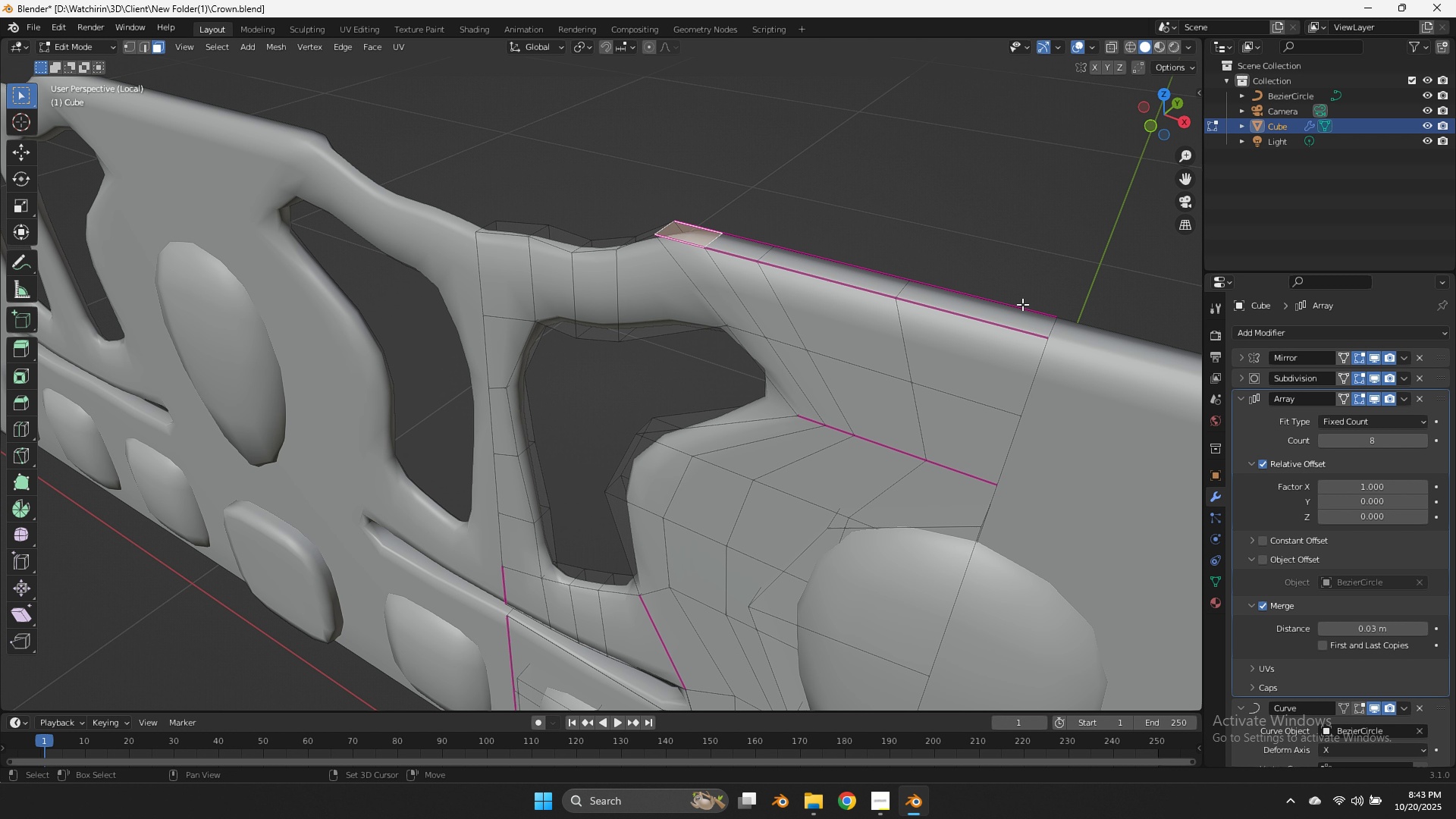 
hold_key(key=ShiftLeft, duration=0.74)
left_click([1034, 318])
 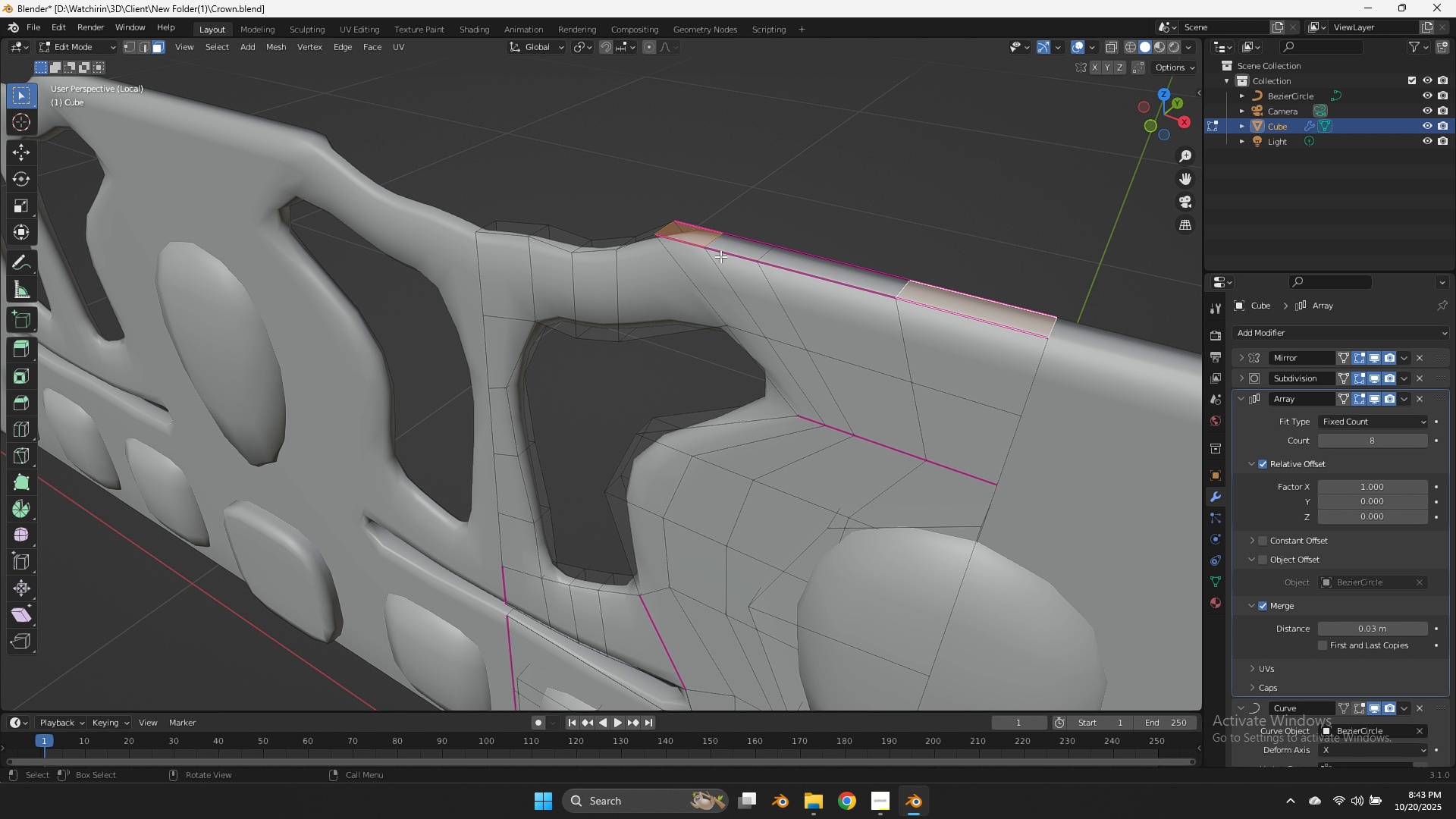 
hold_key(key=ShiftLeft, duration=0.67)
double_click([808, 257])
 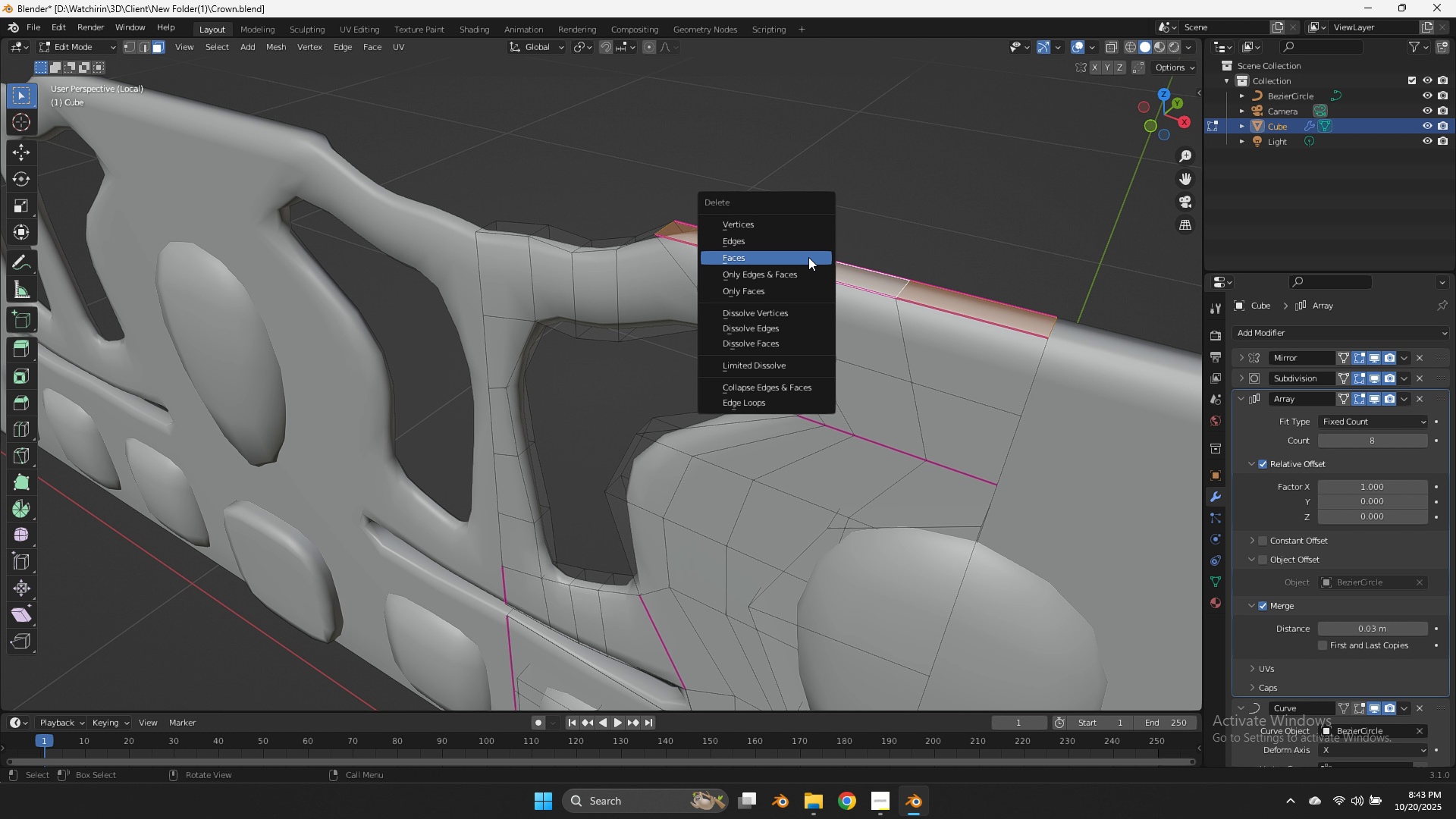 
key(X)
 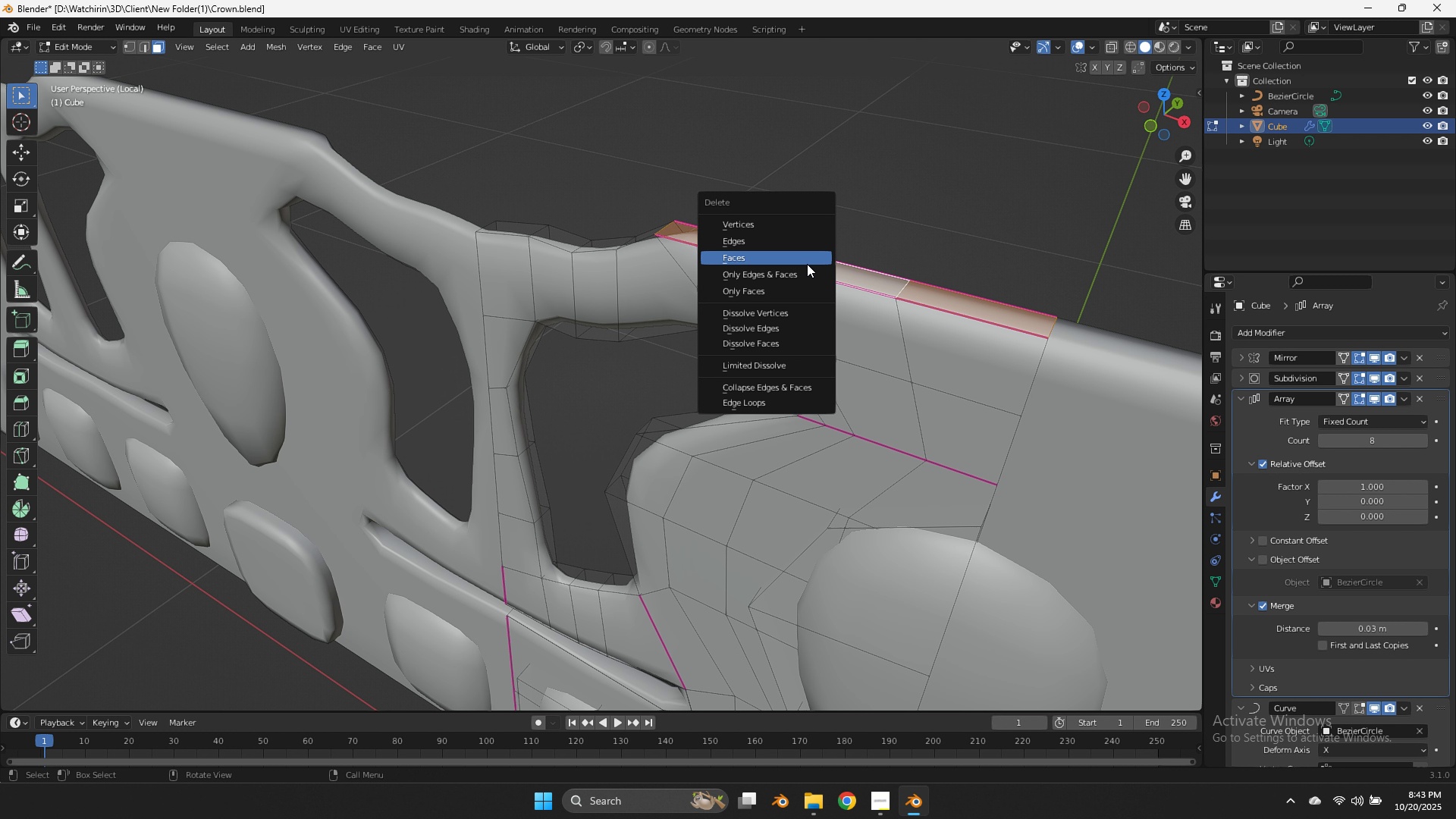 
left_click([807, 264])
 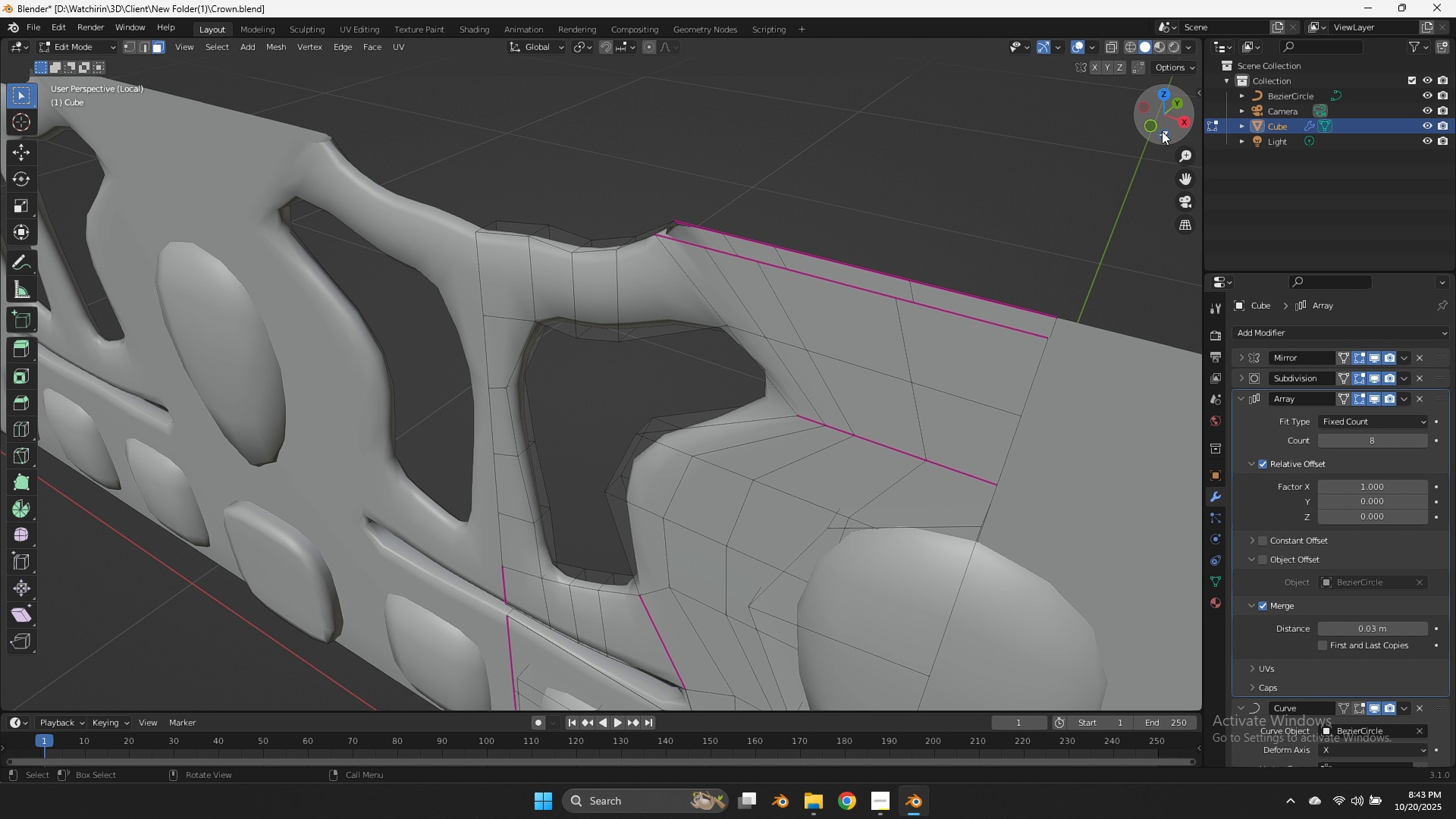 
left_click([1160, 129])
 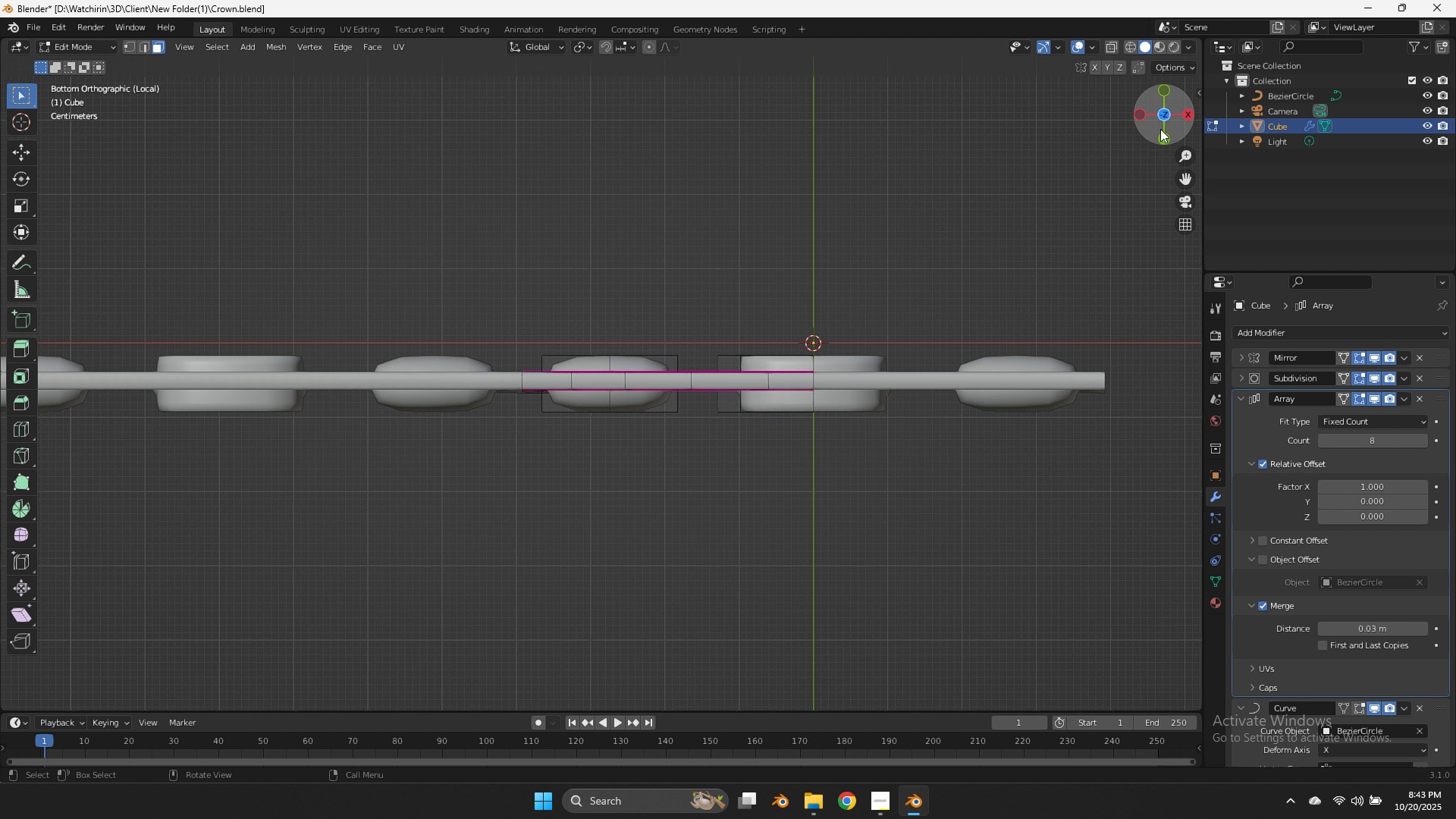 
scroll: coordinate [1160, 129], scroll_direction: down, amount: 4.0
 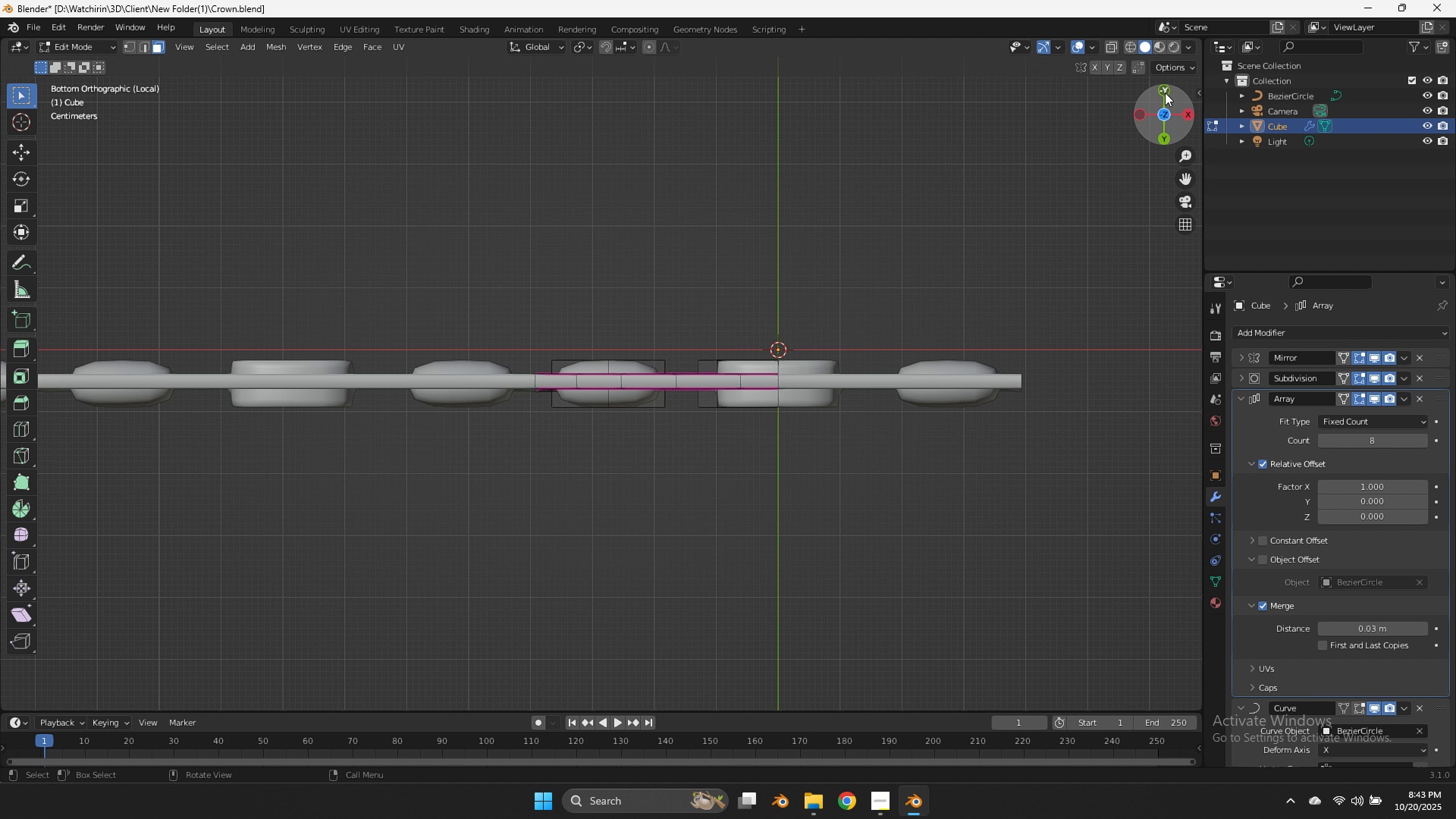 
left_click([1165, 93])
 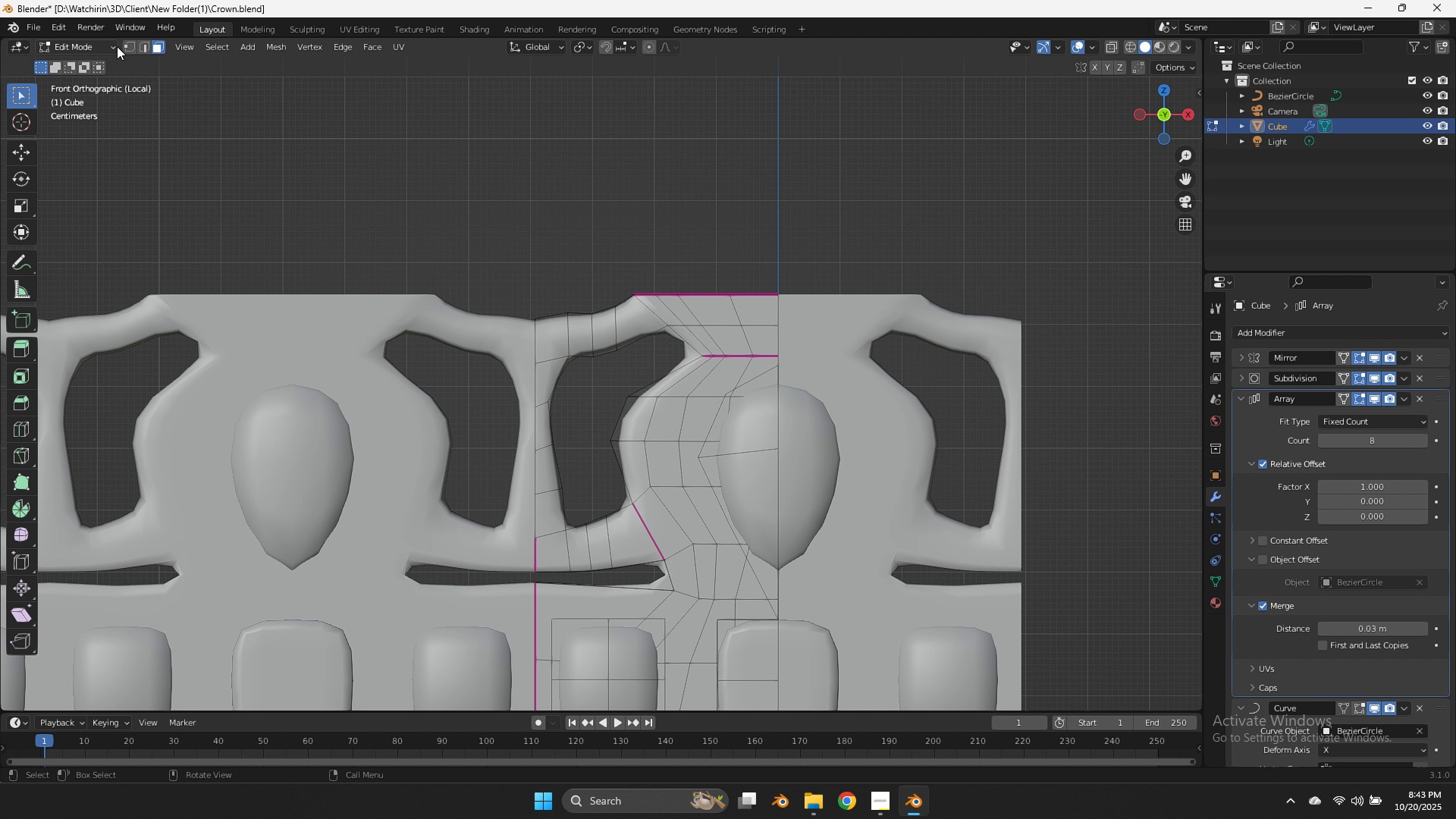 
left_click([126, 46])
 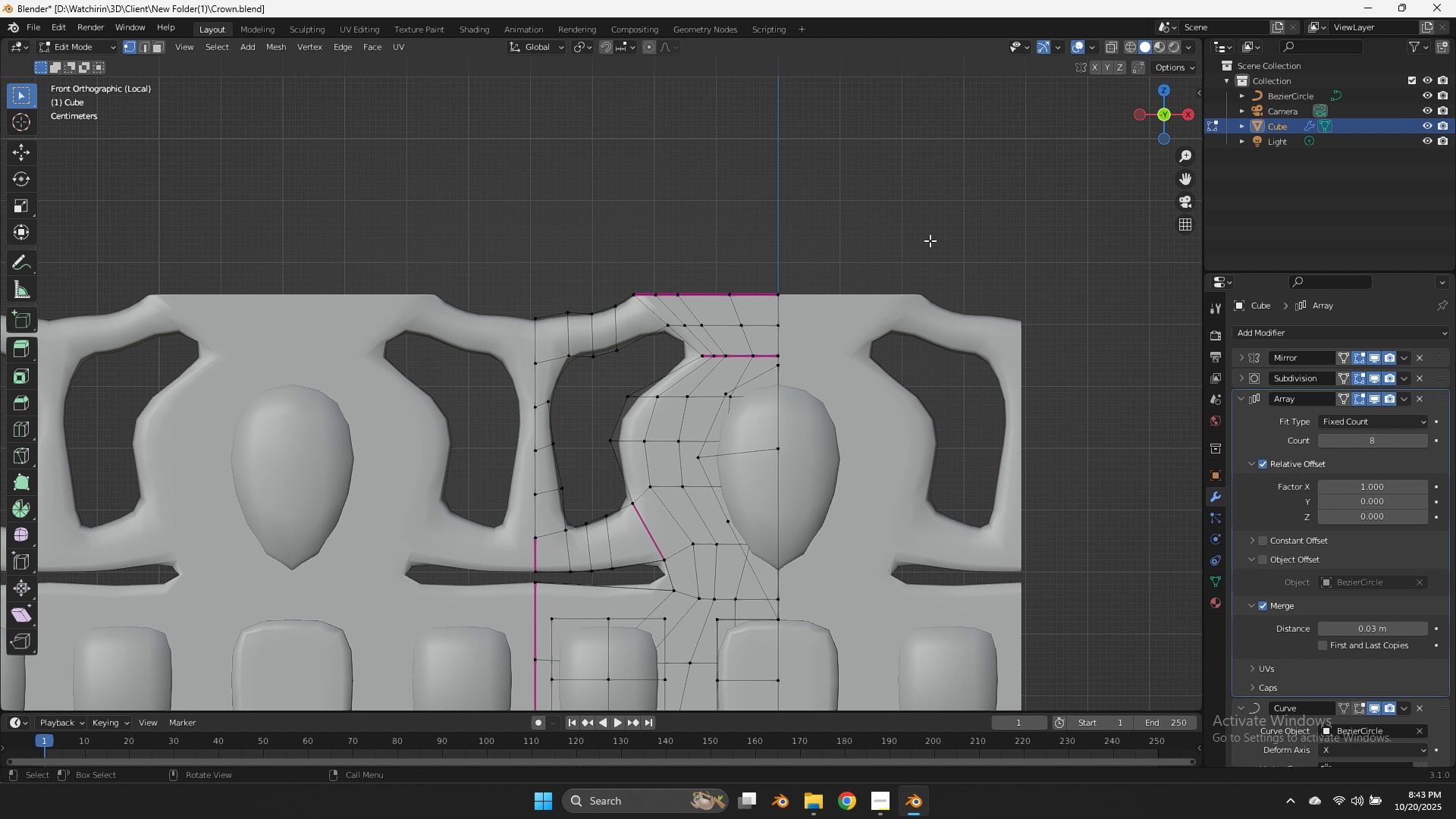 
left_click_drag(start_coordinate=[912, 239], to_coordinate=[635, 295])
 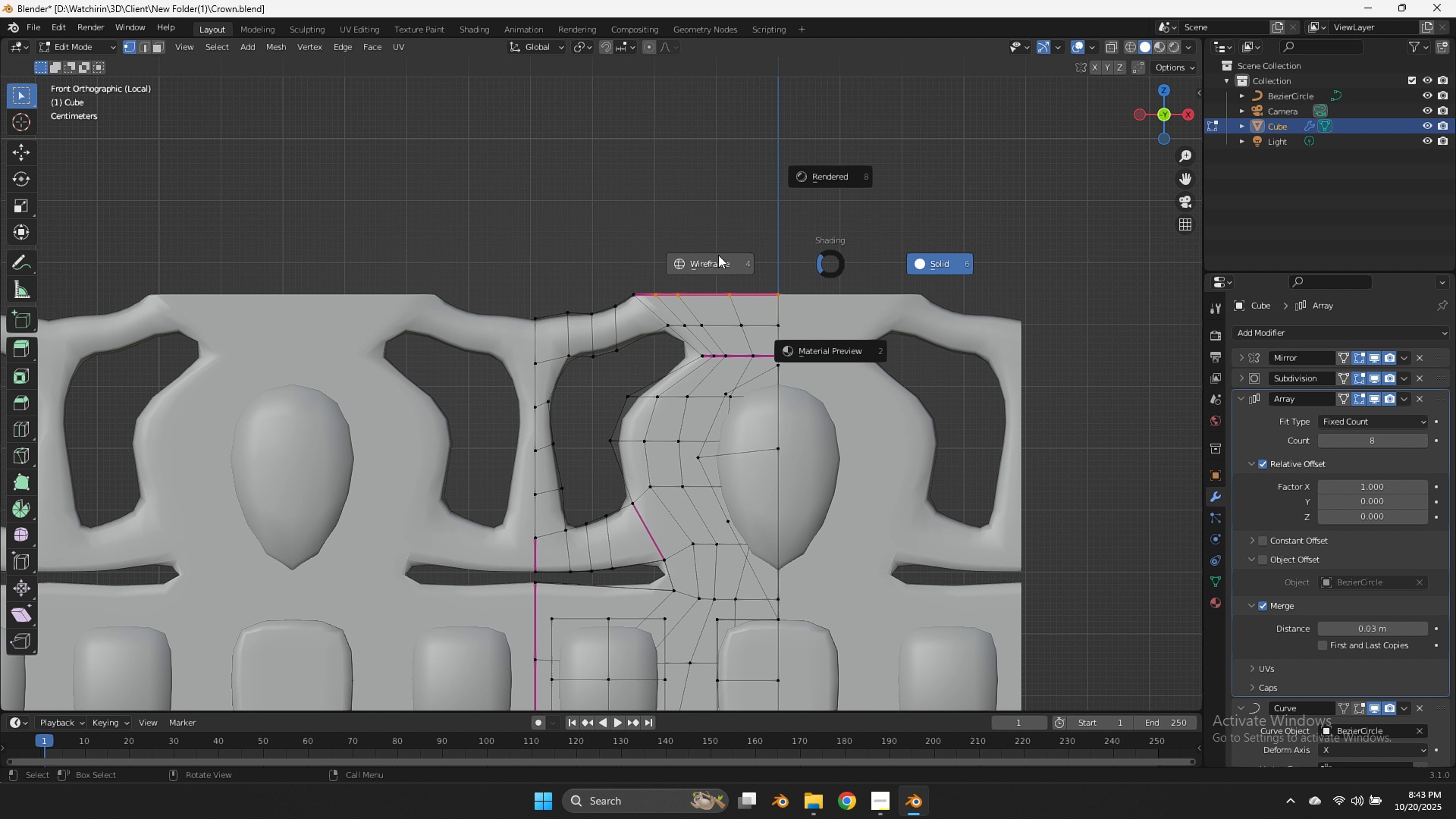 
type(ze)
 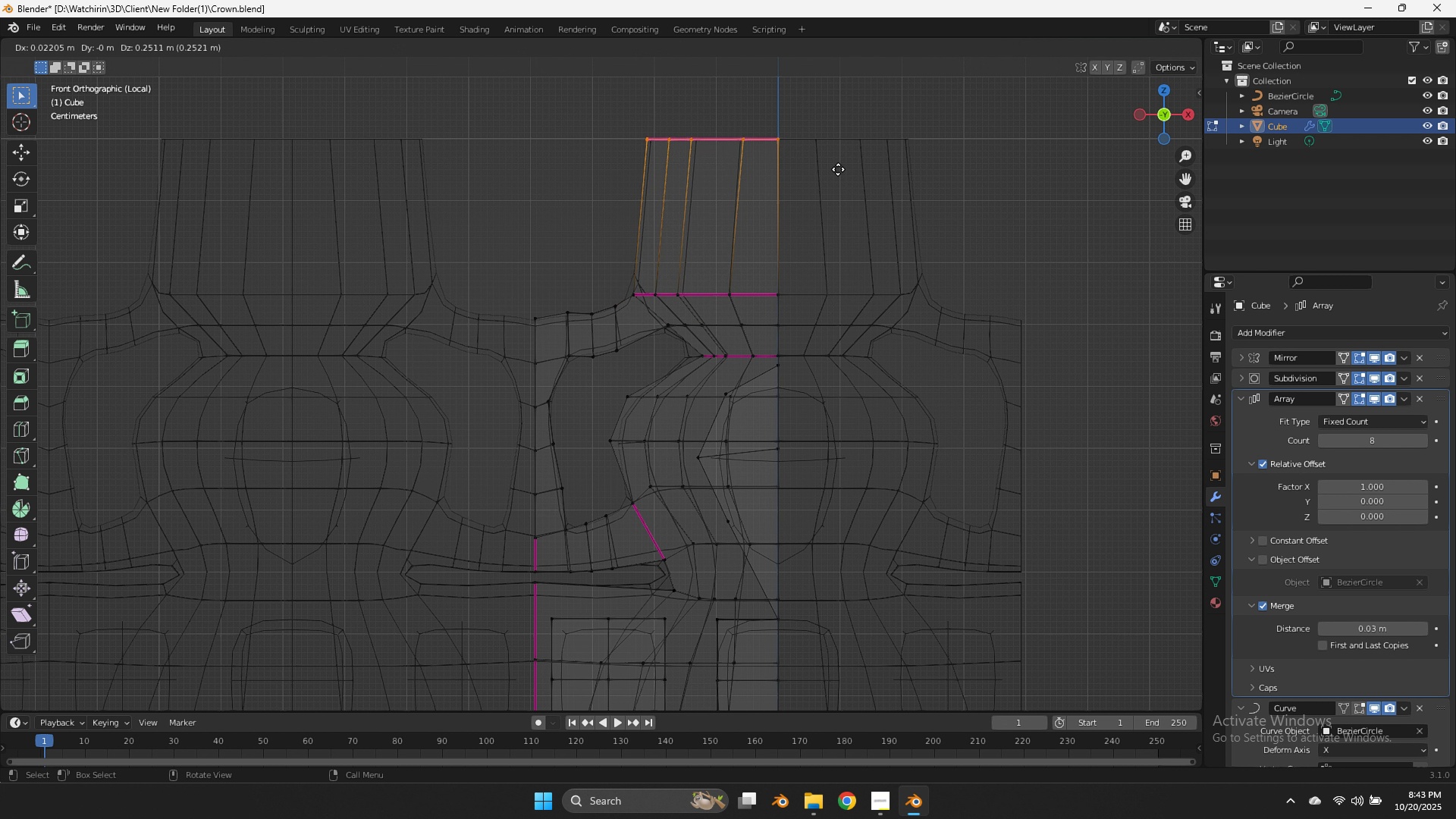 
left_click_drag(start_coordinate=[906, 240], to_coordinate=[632, 312])
 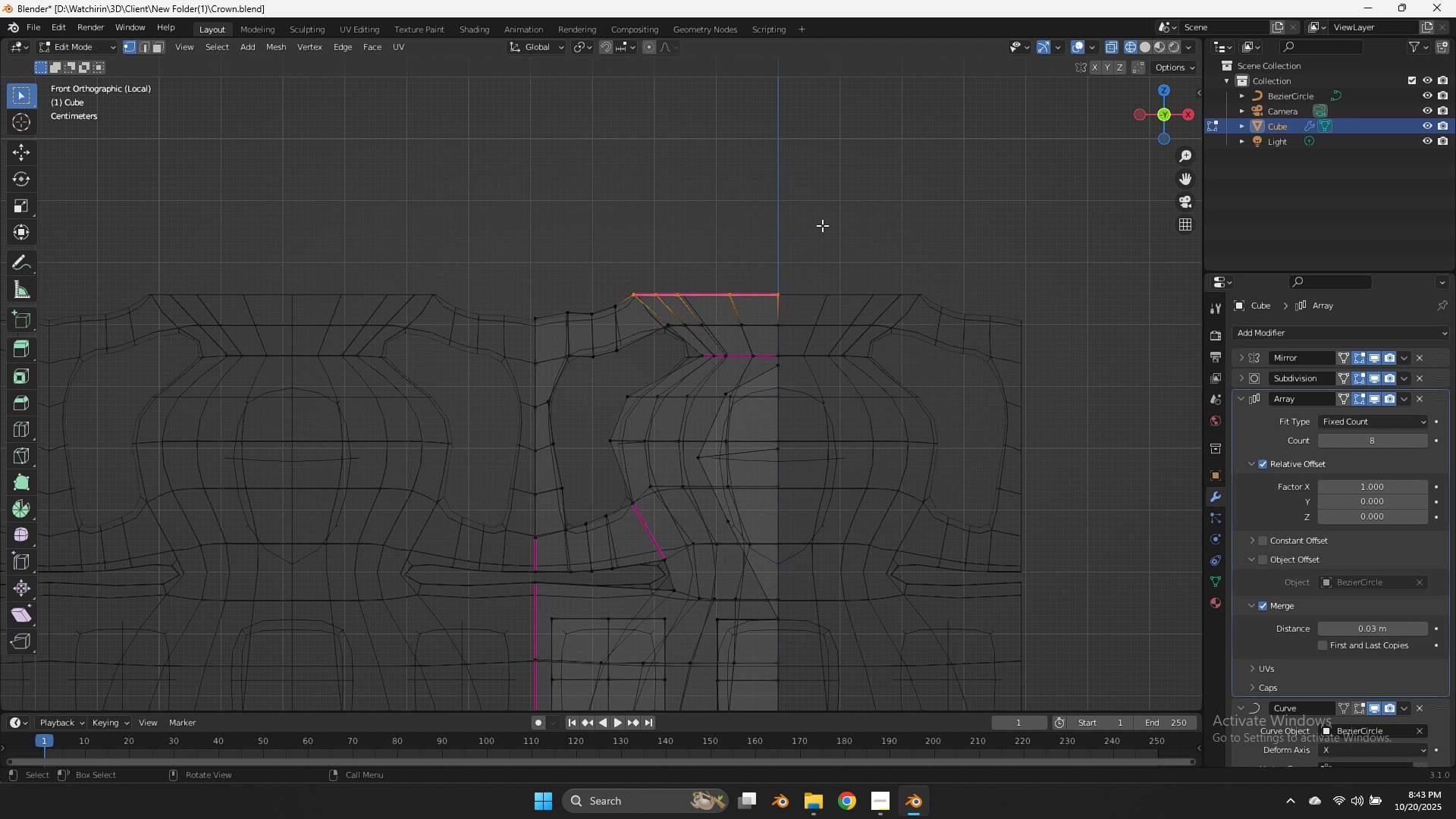 
left_click_drag(start_coordinate=[822, 224], to_coordinate=[621, 302])
 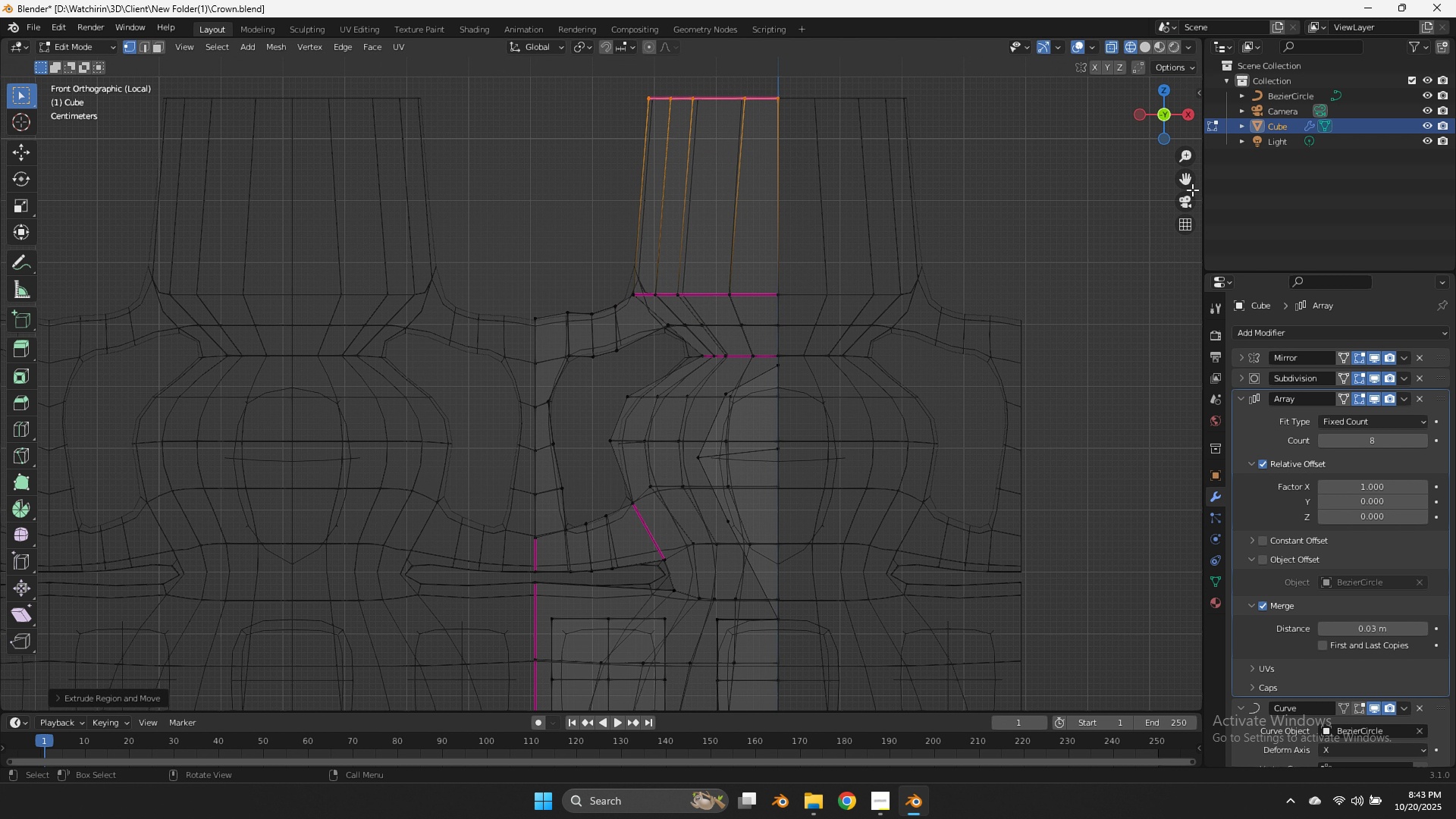 
left_click_drag(start_coordinate=[1194, 176], to_coordinate=[1183, 271])
 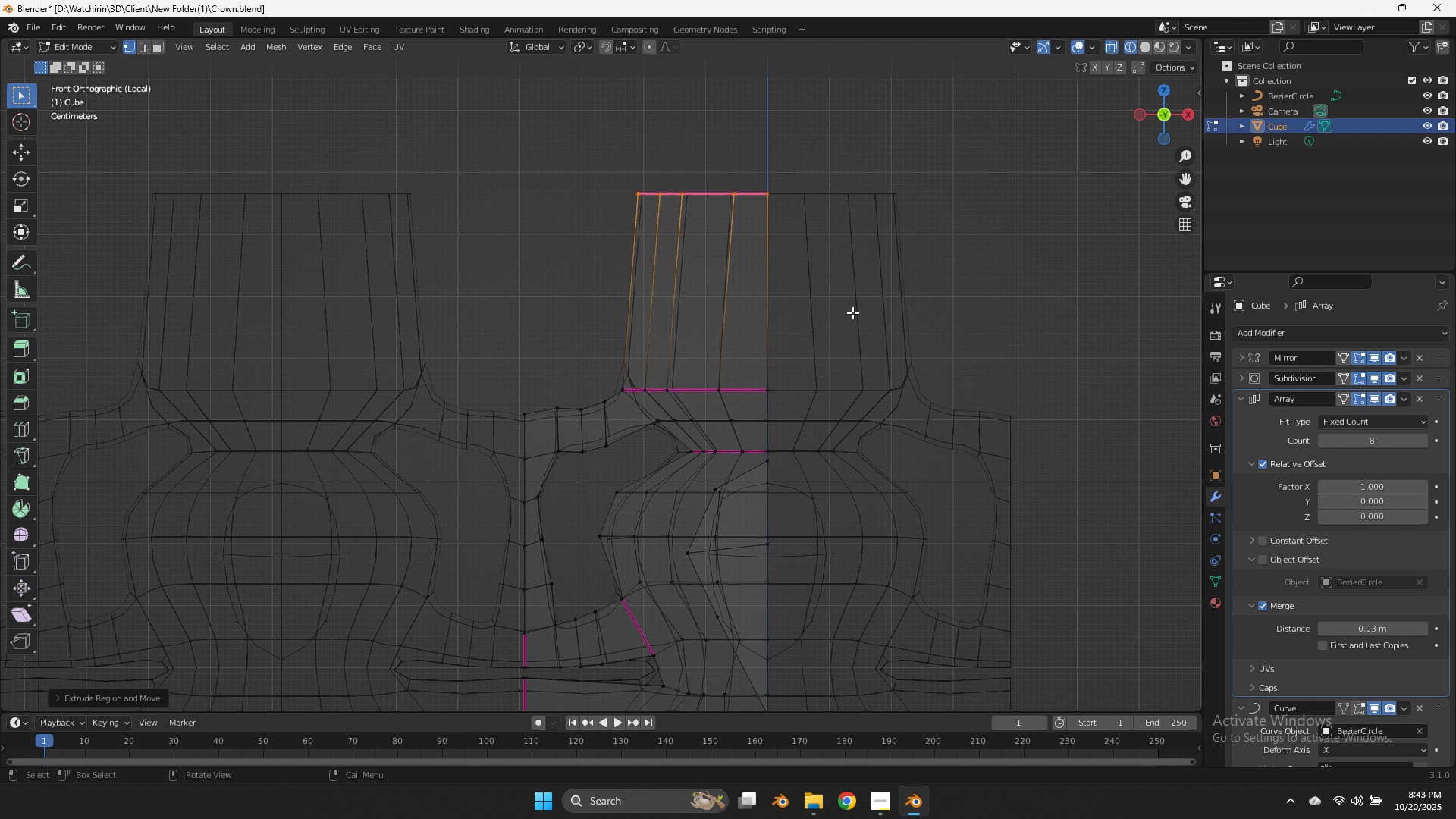 
key(G)
 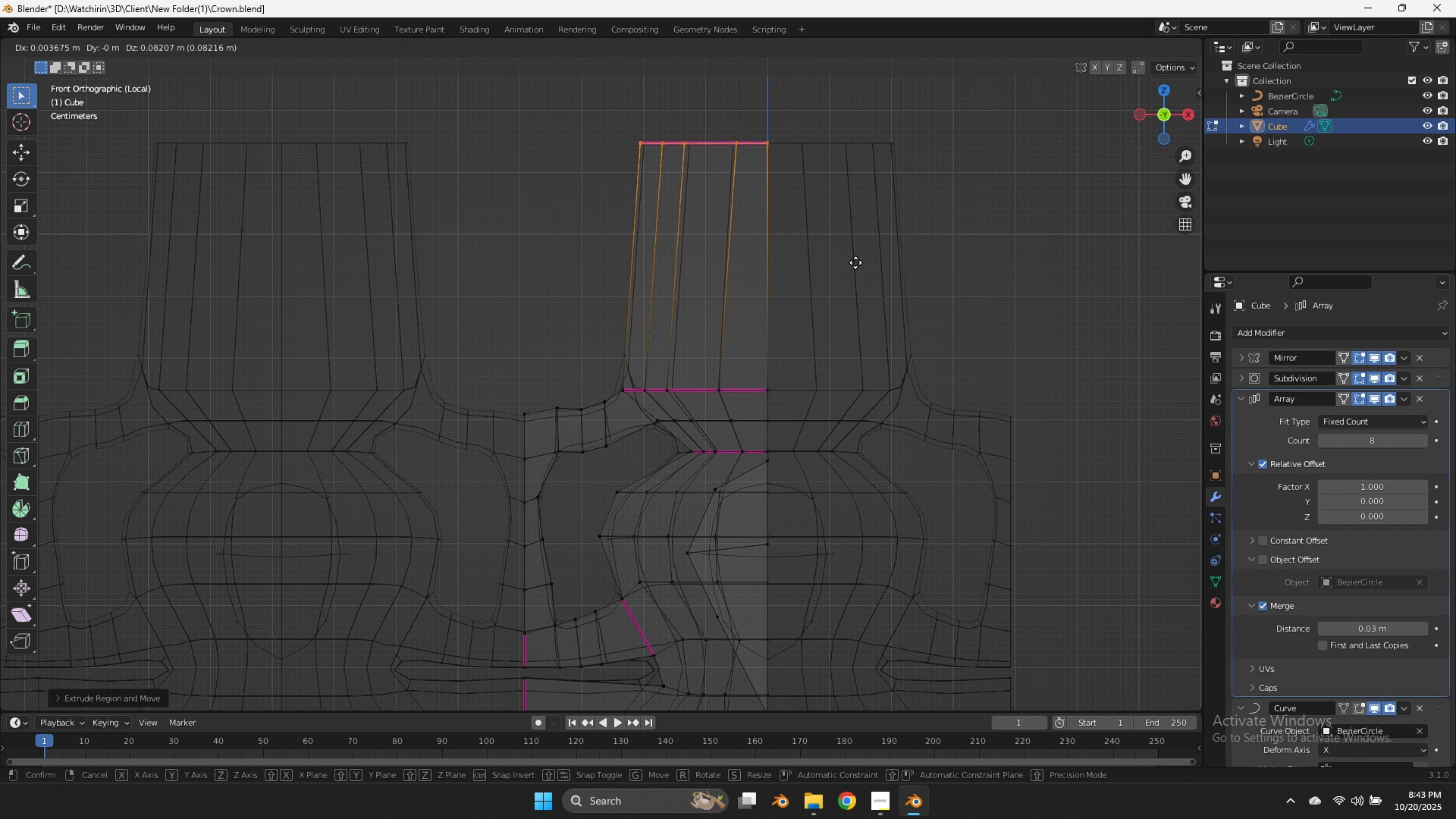 
left_click([868, 265])
 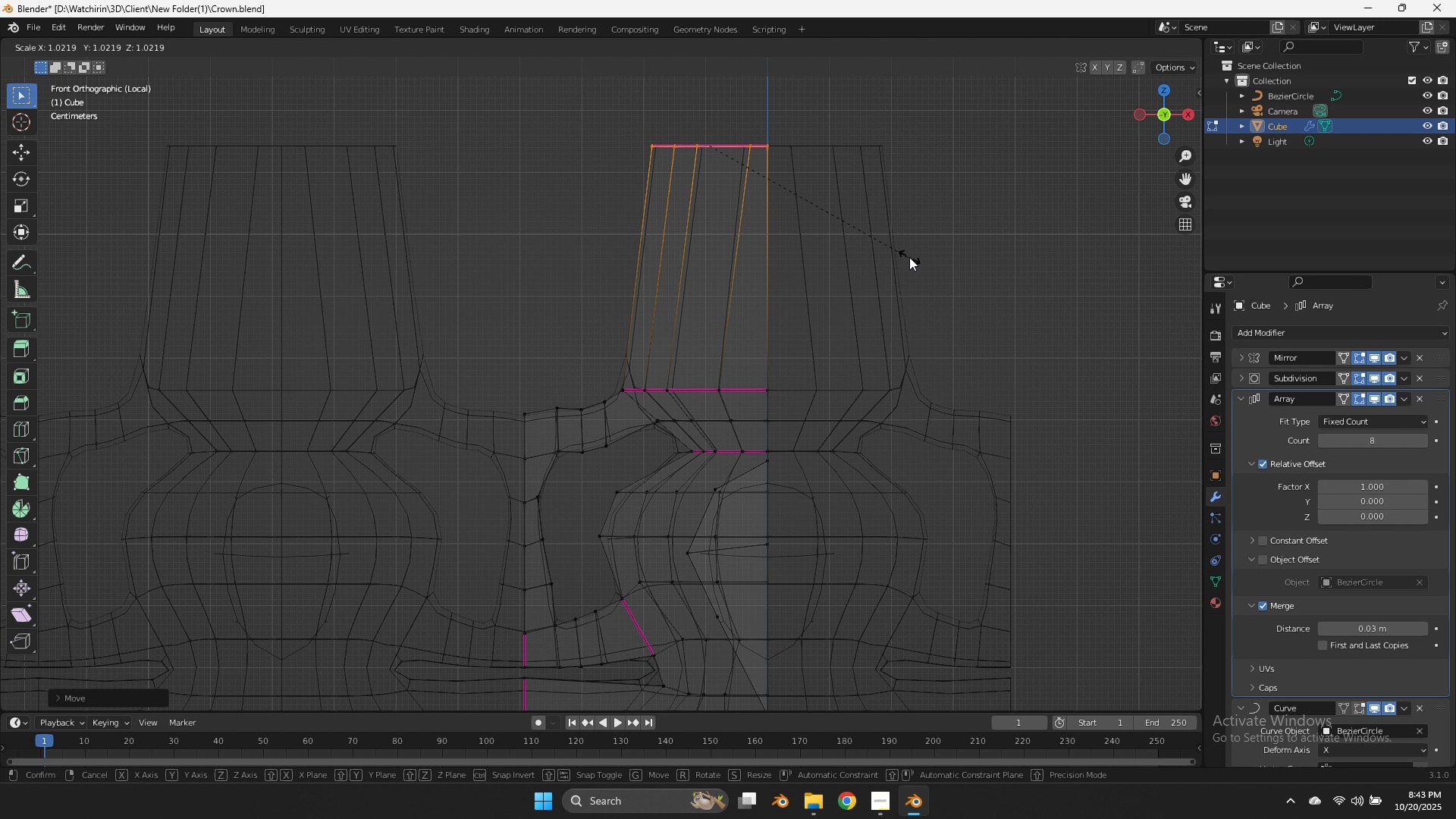 
type(sx)
 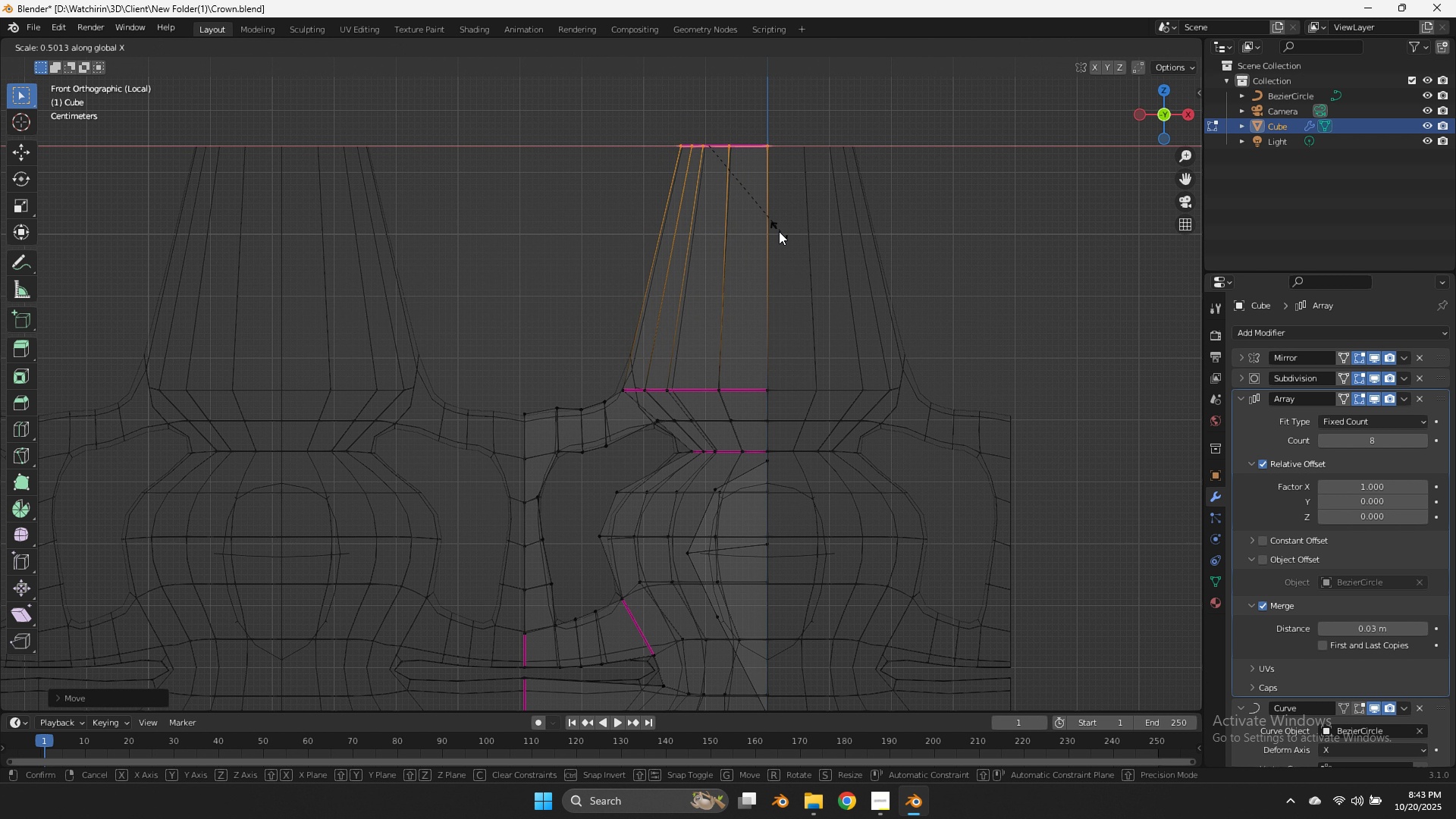 
left_click([779, 231])
 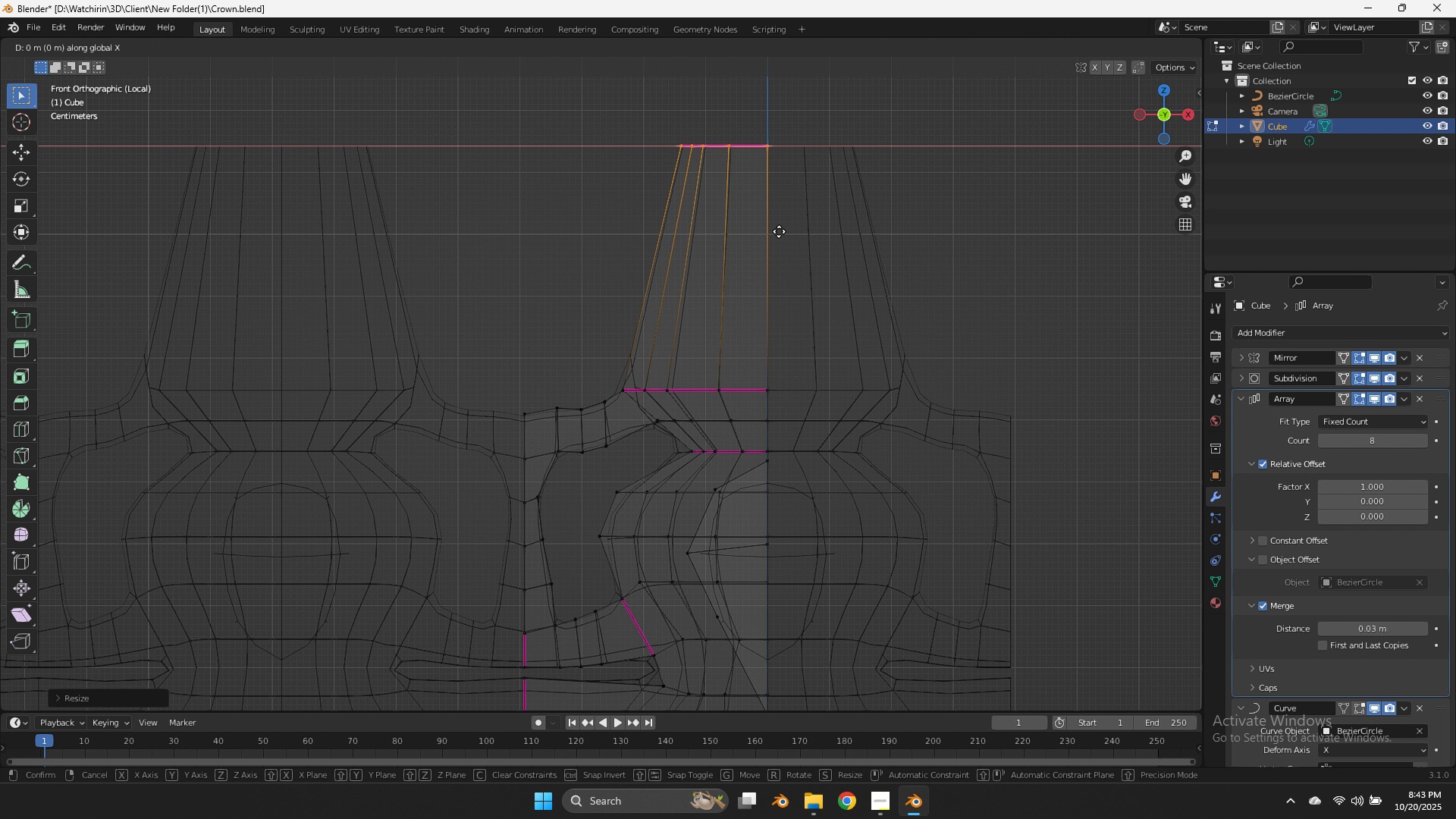 
type(gx)
 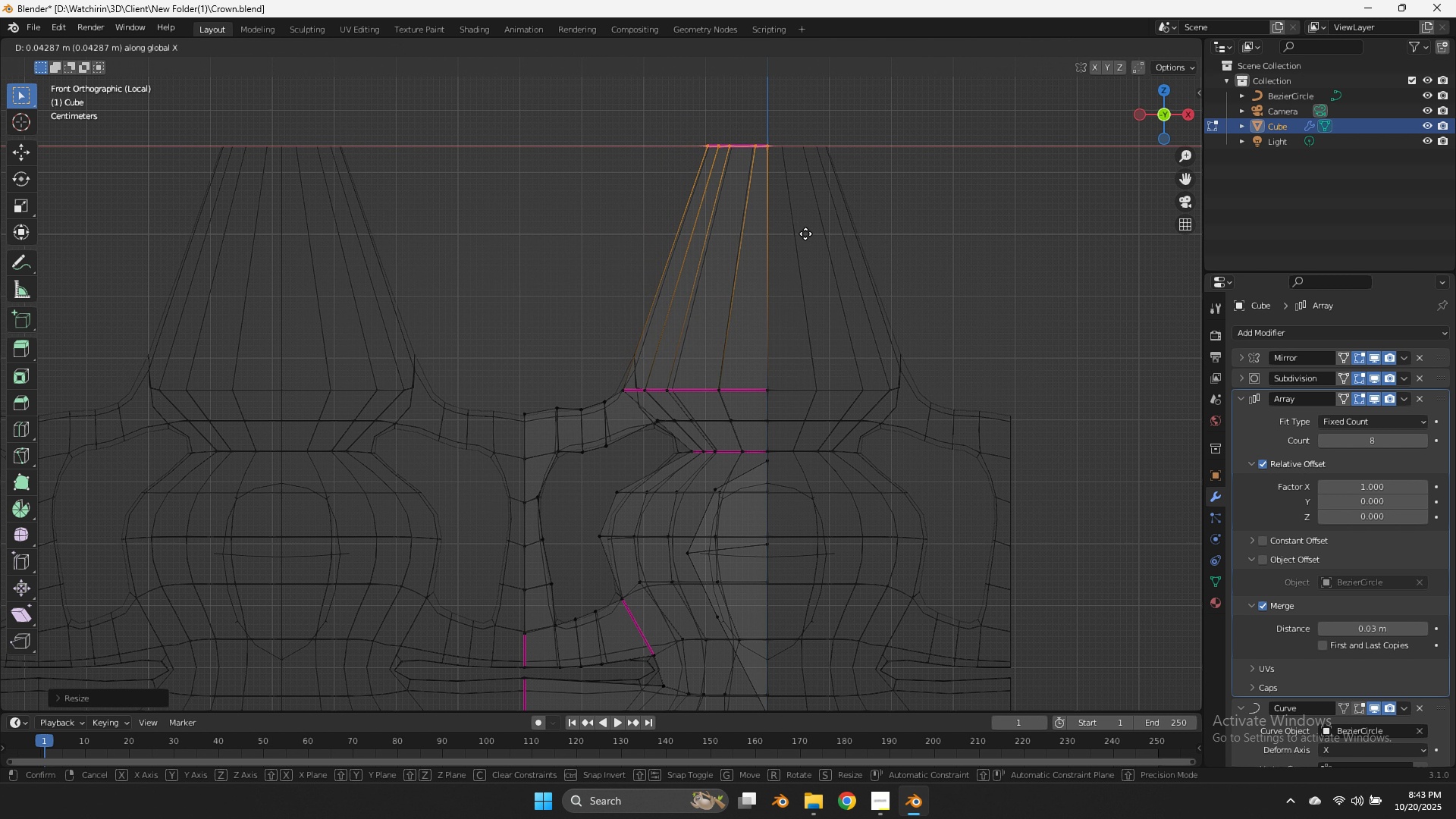 
left_click([805, 234])
 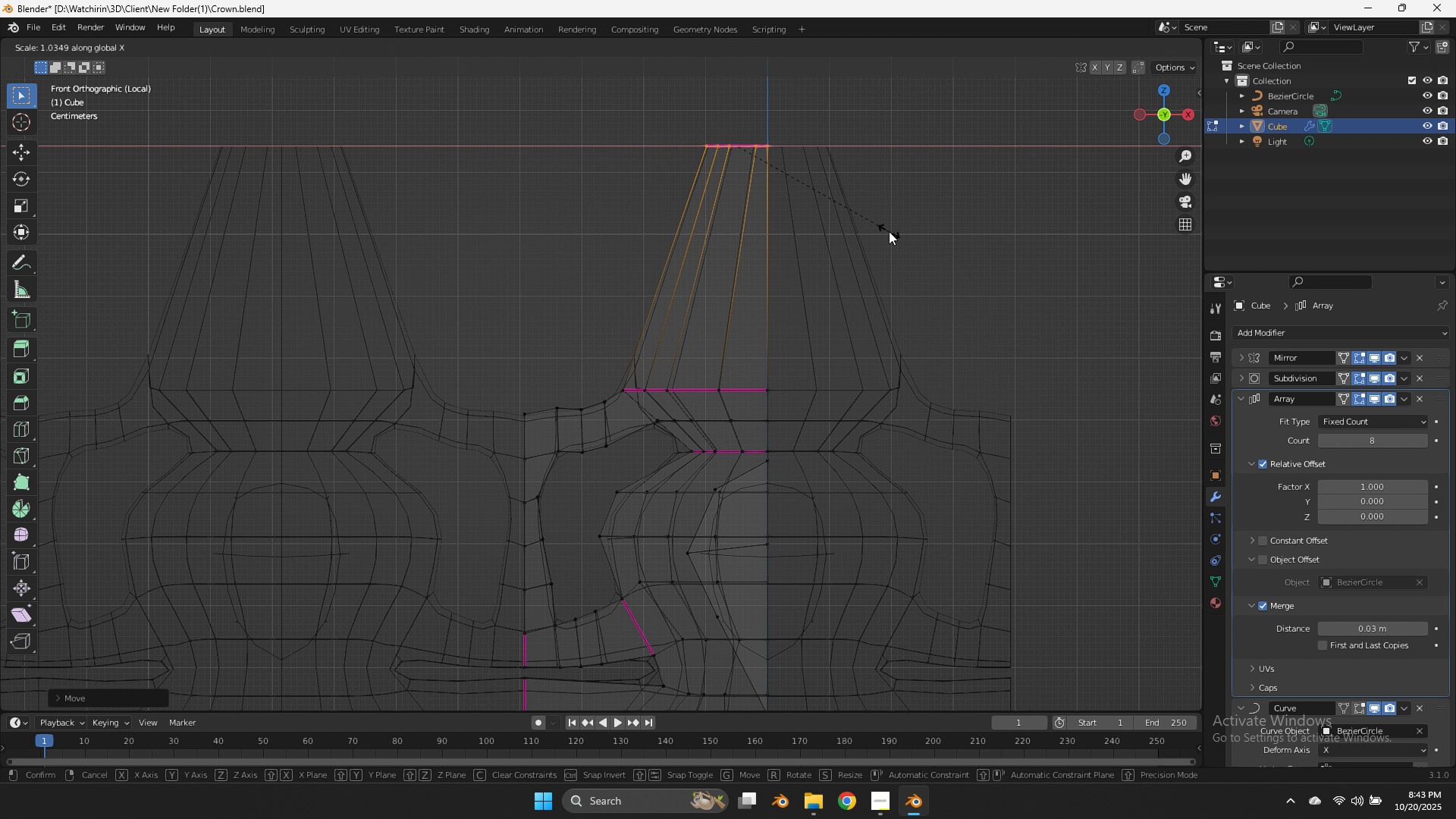 
type(sx)
 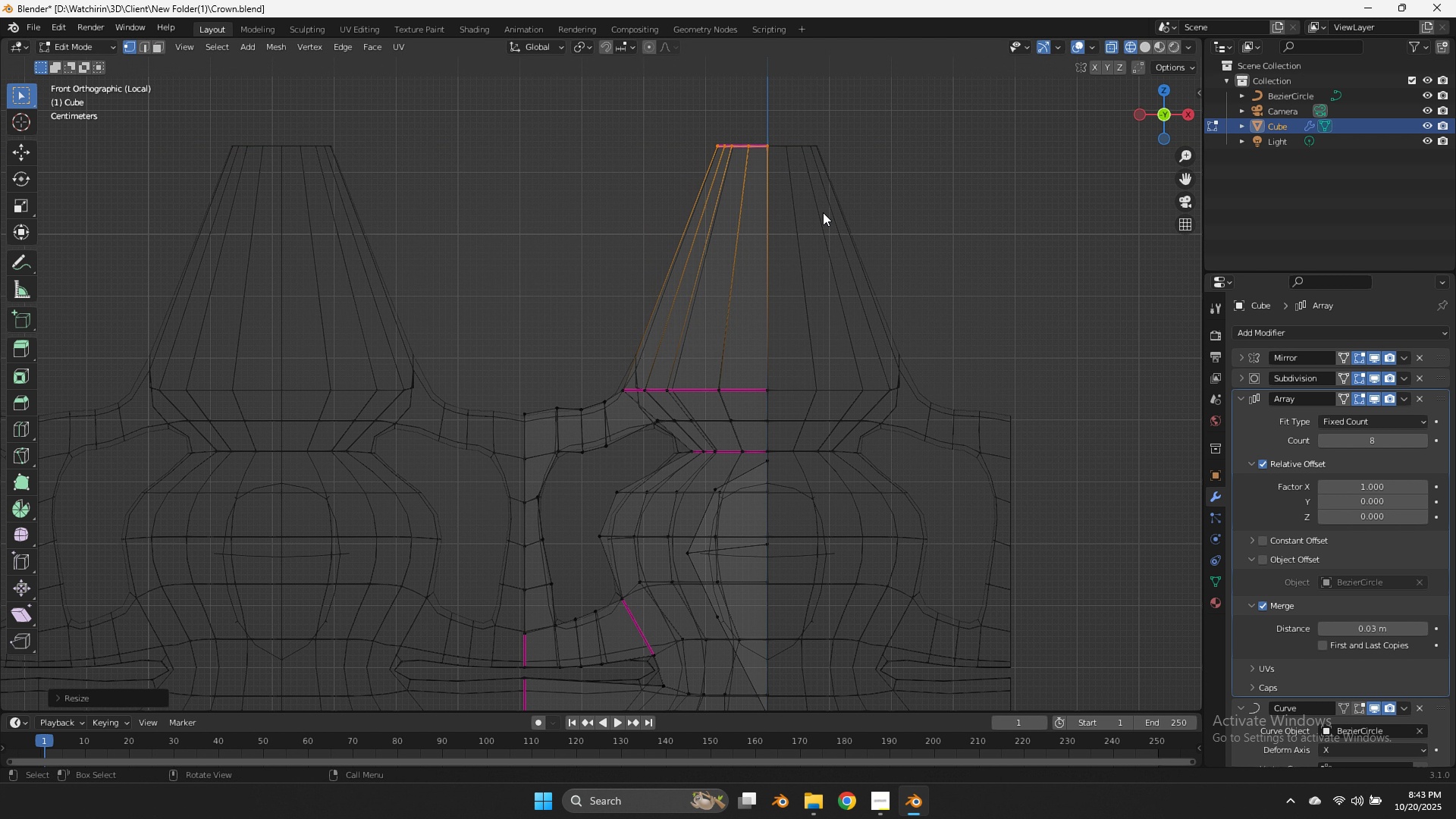 
left_click([823, 212])
 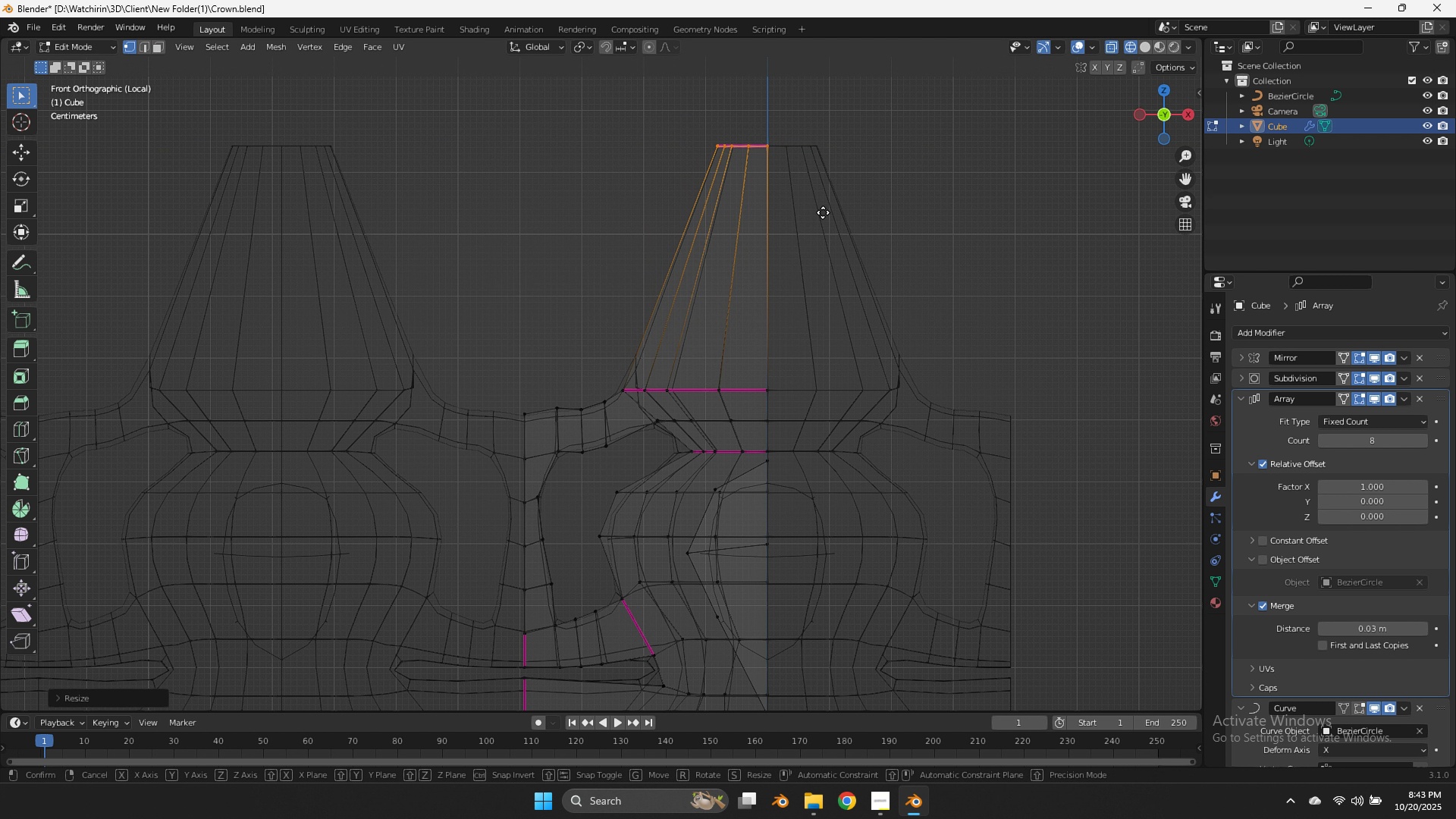 
type(gx)
 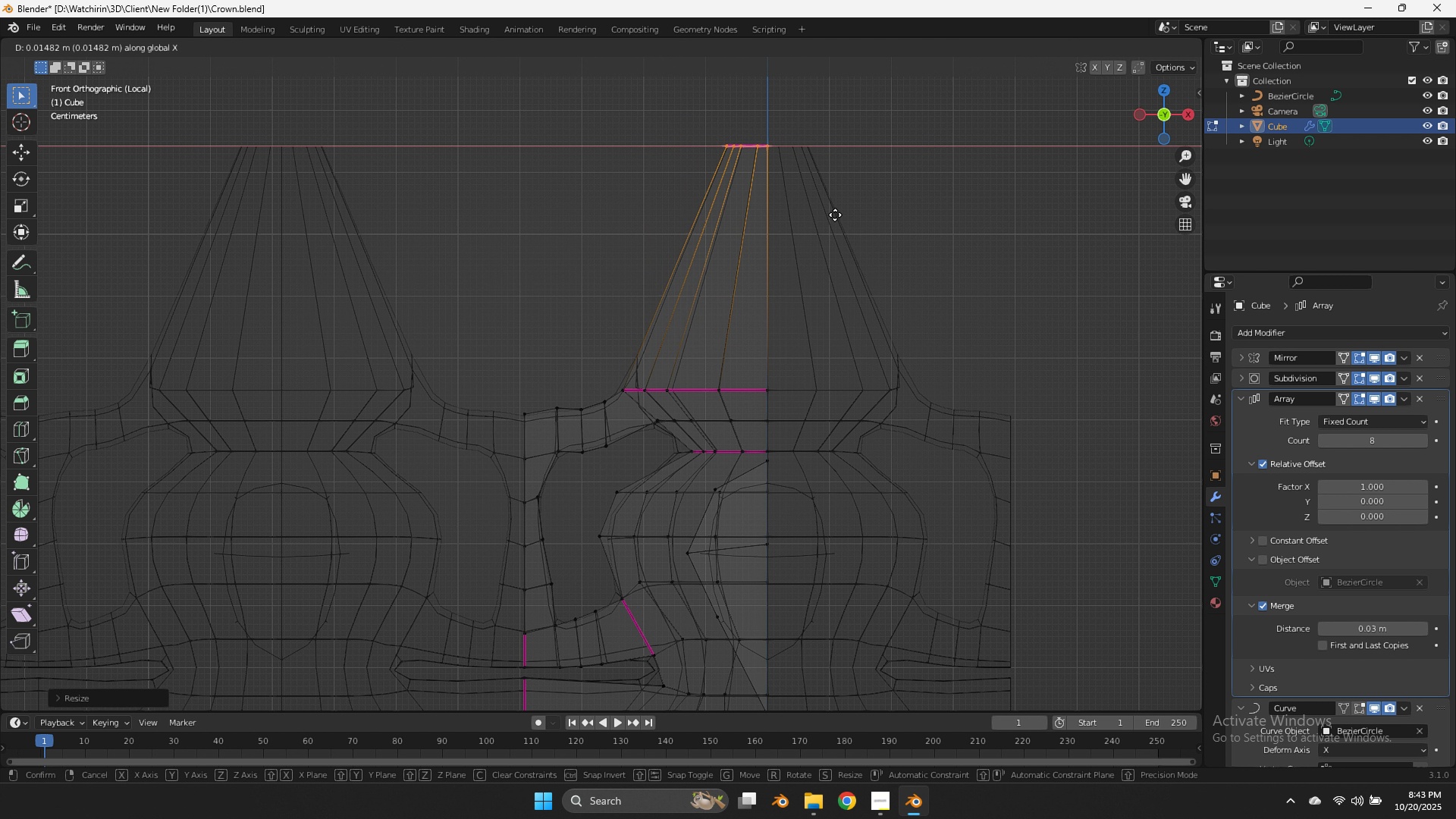 
hold_key(key=ShiftLeft, duration=0.54)
 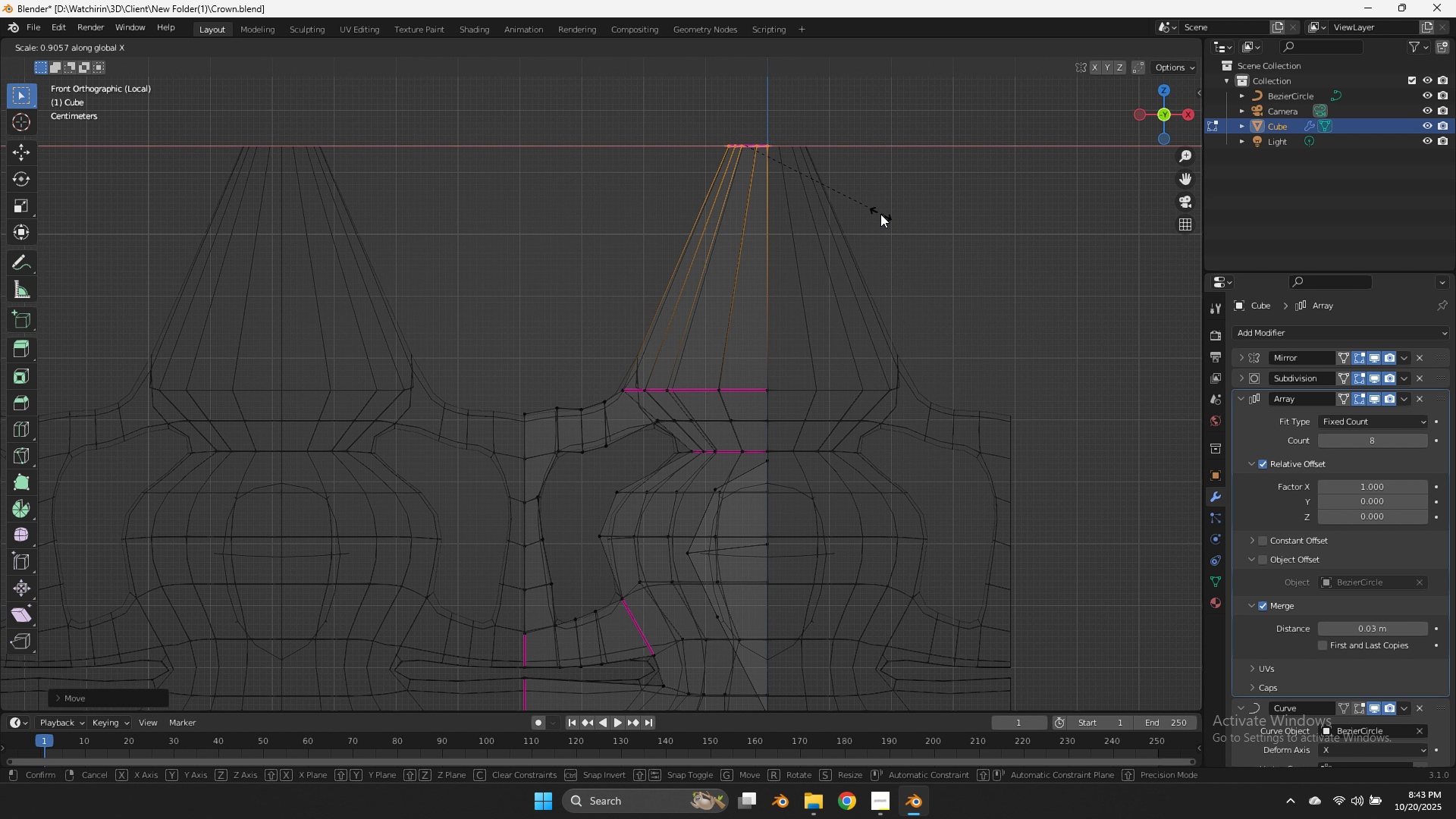 
left_click([836, 215])
 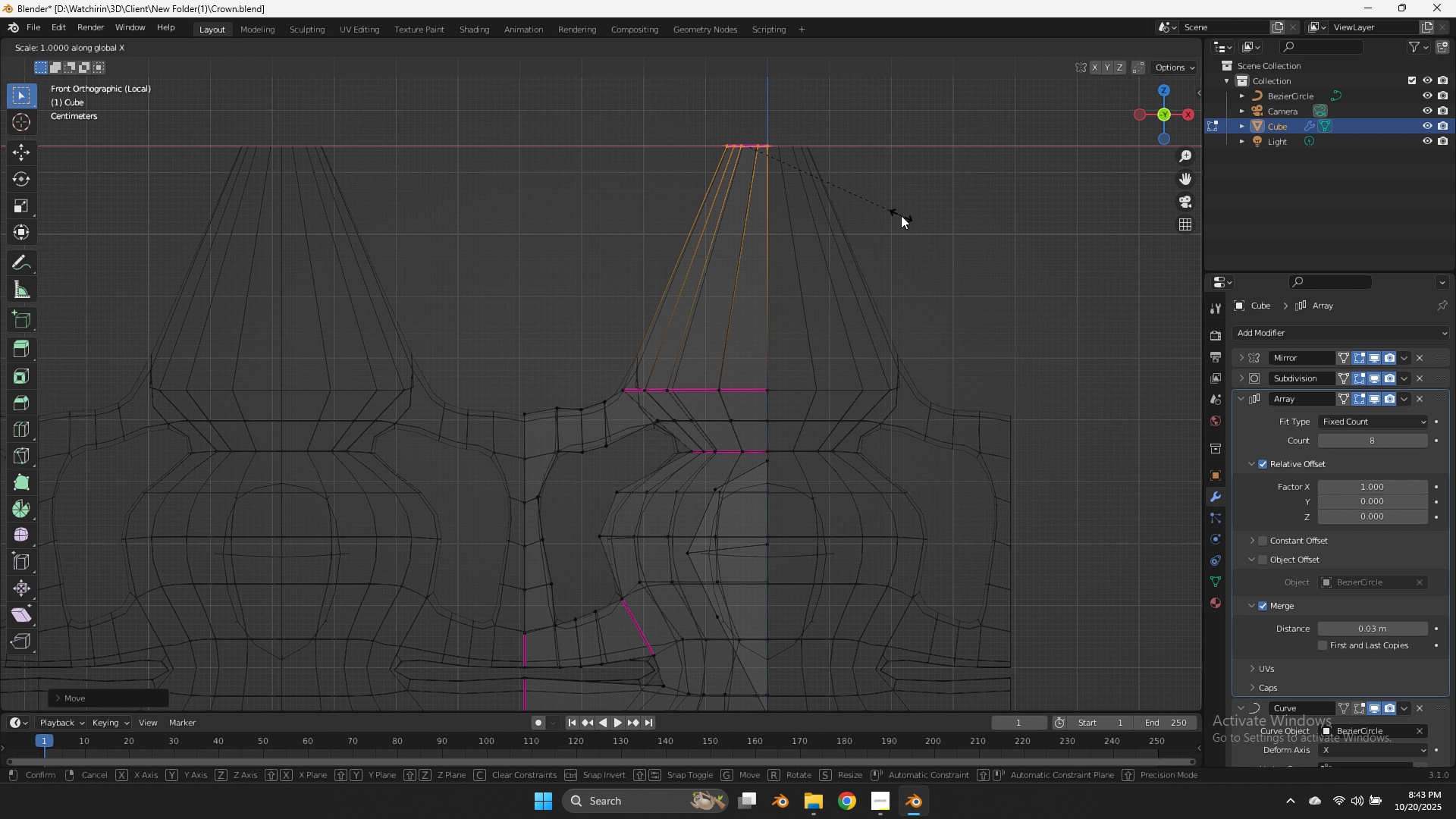 
type(sx)
 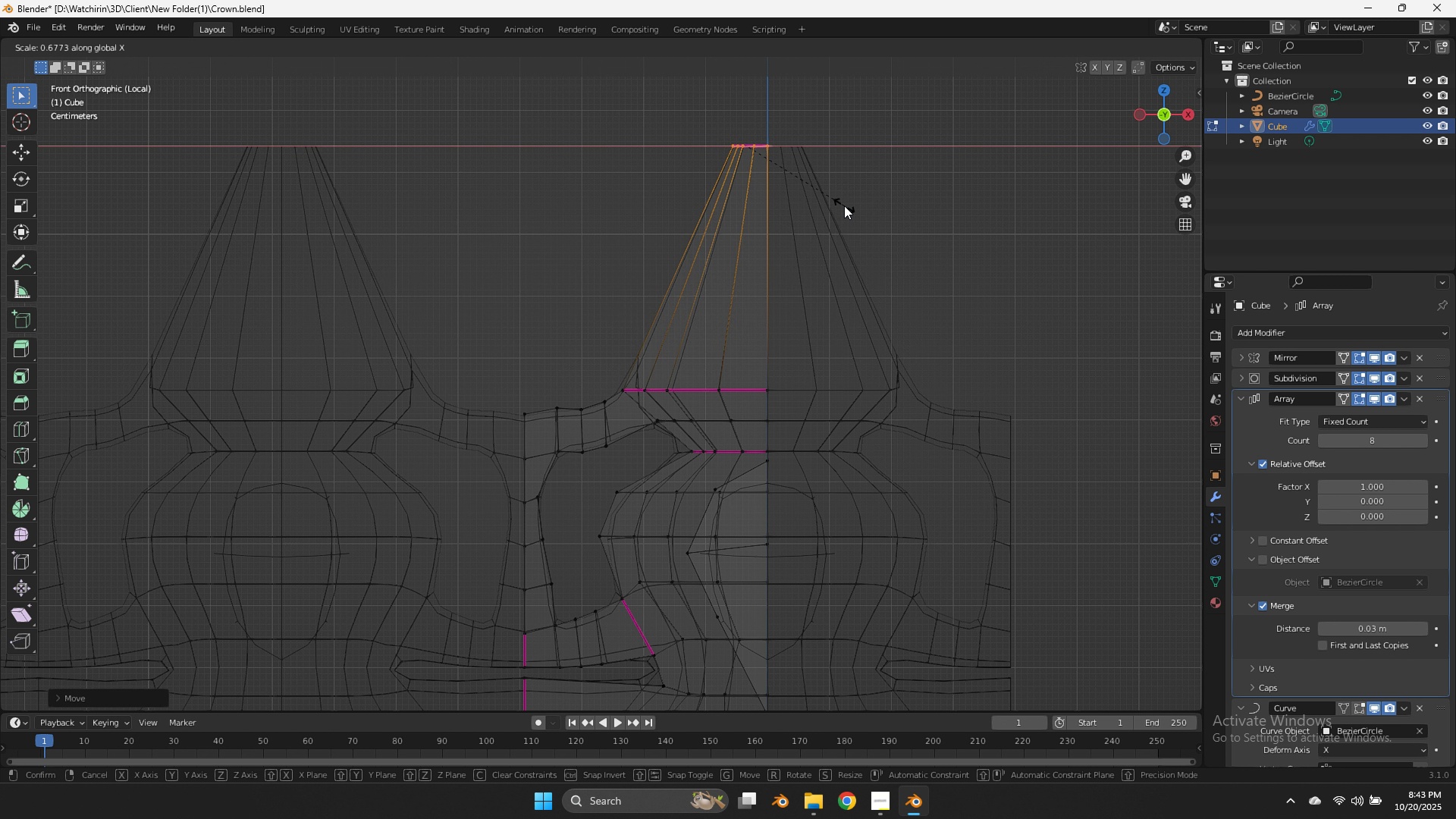 
left_click([844, 206])
 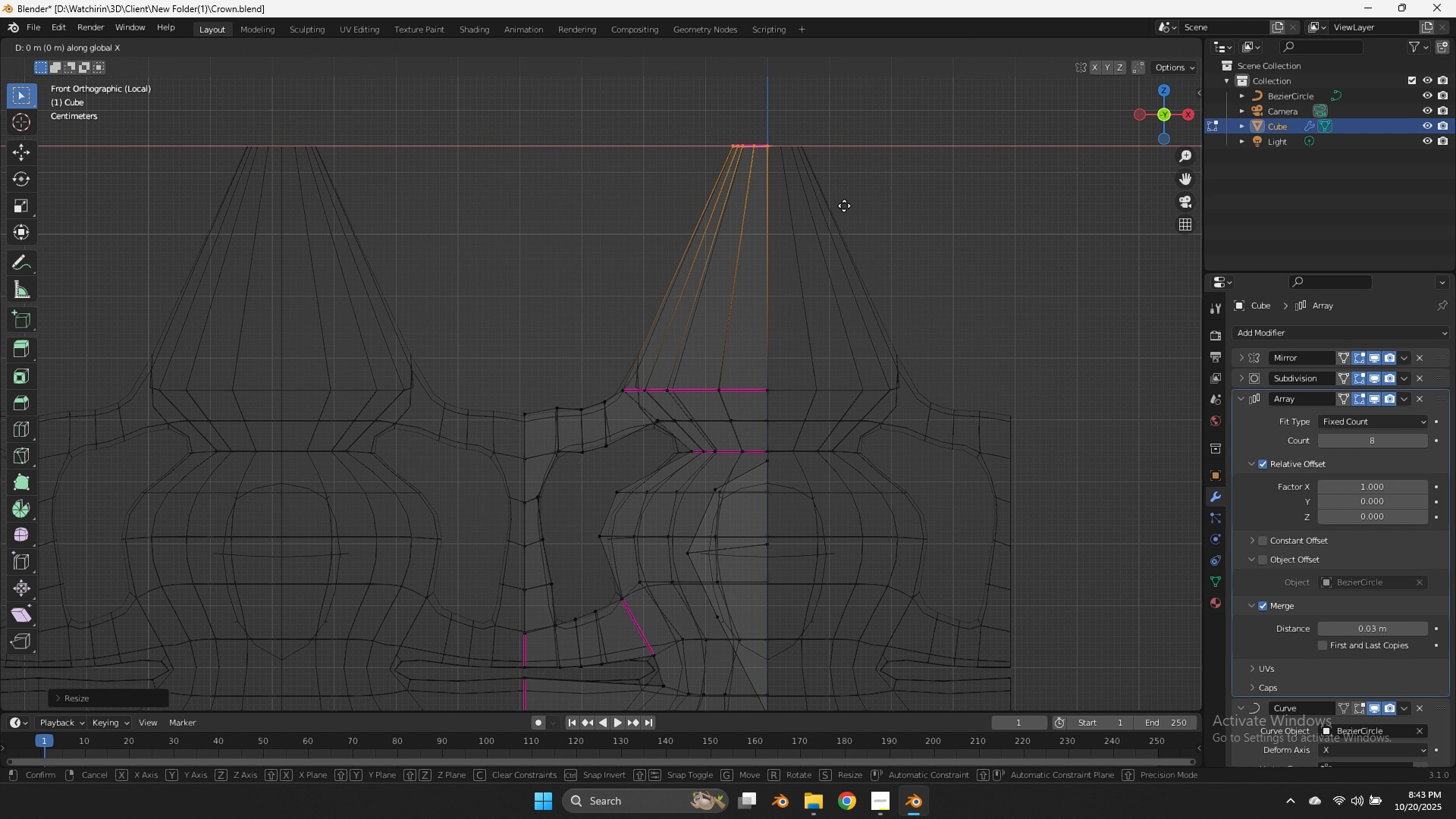 
type(gx)
 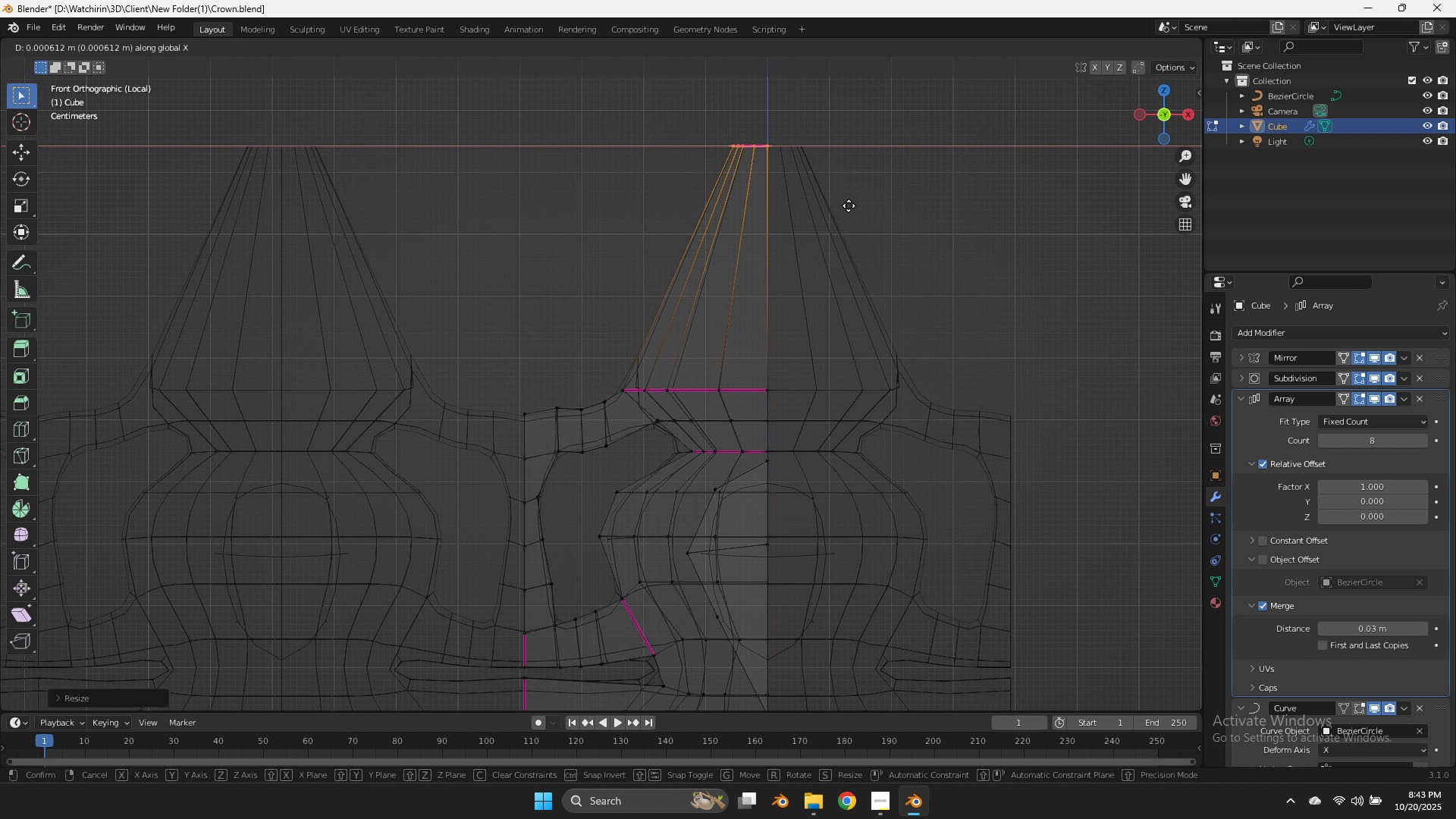 
hold_key(key=ShiftLeft, duration=0.6)
 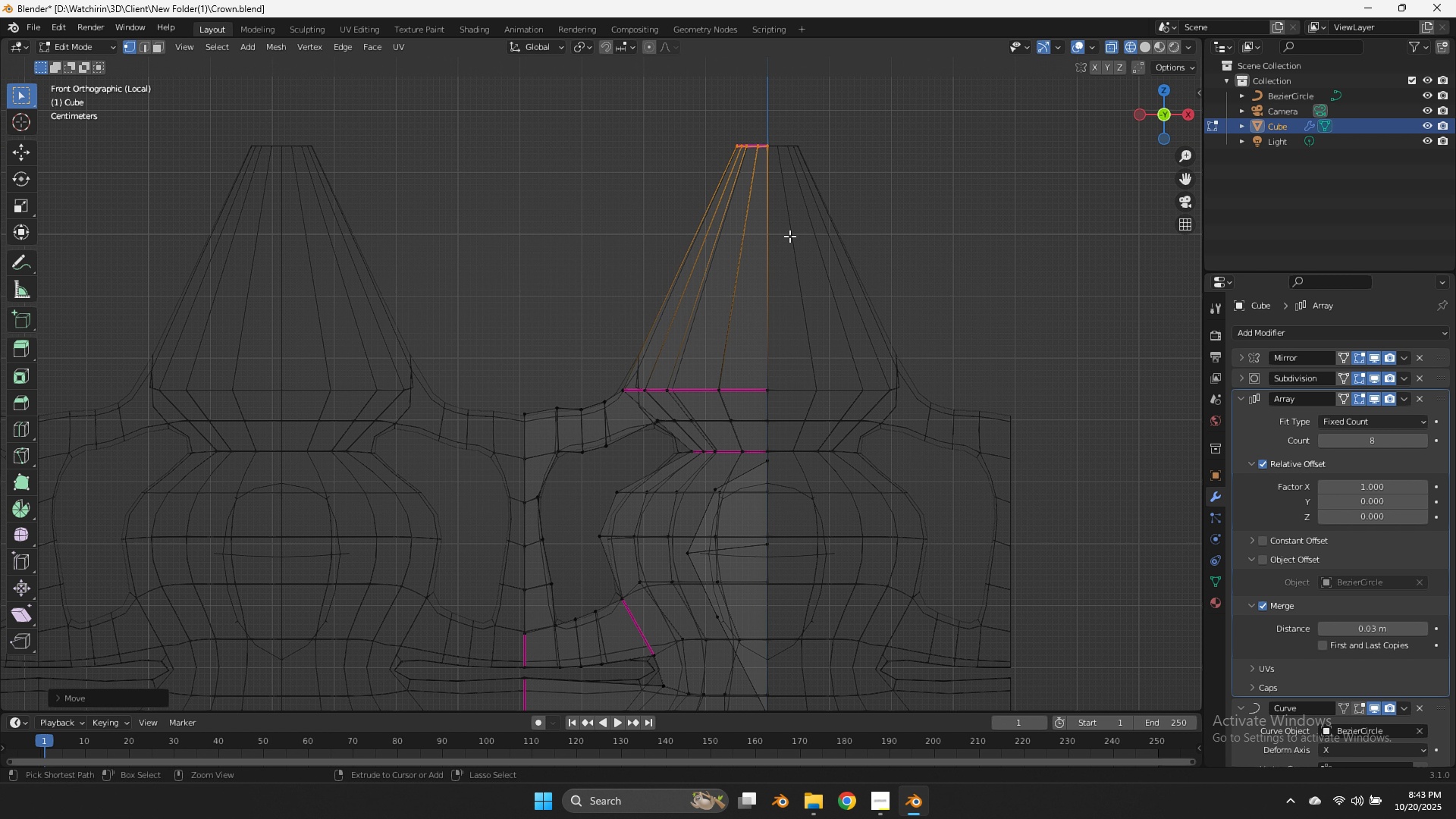 
key(Control+R)
 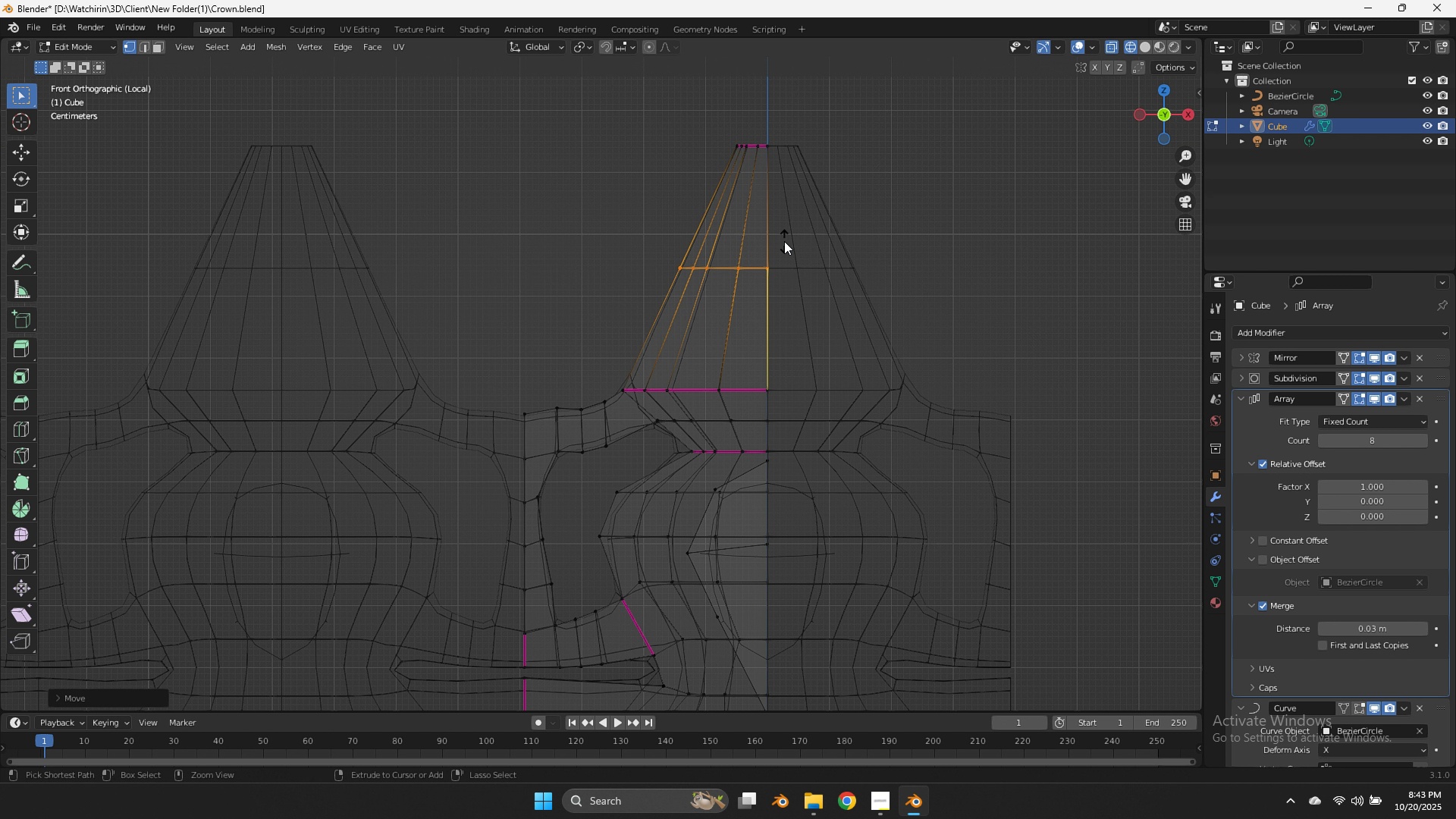 
left_click([784, 241])
 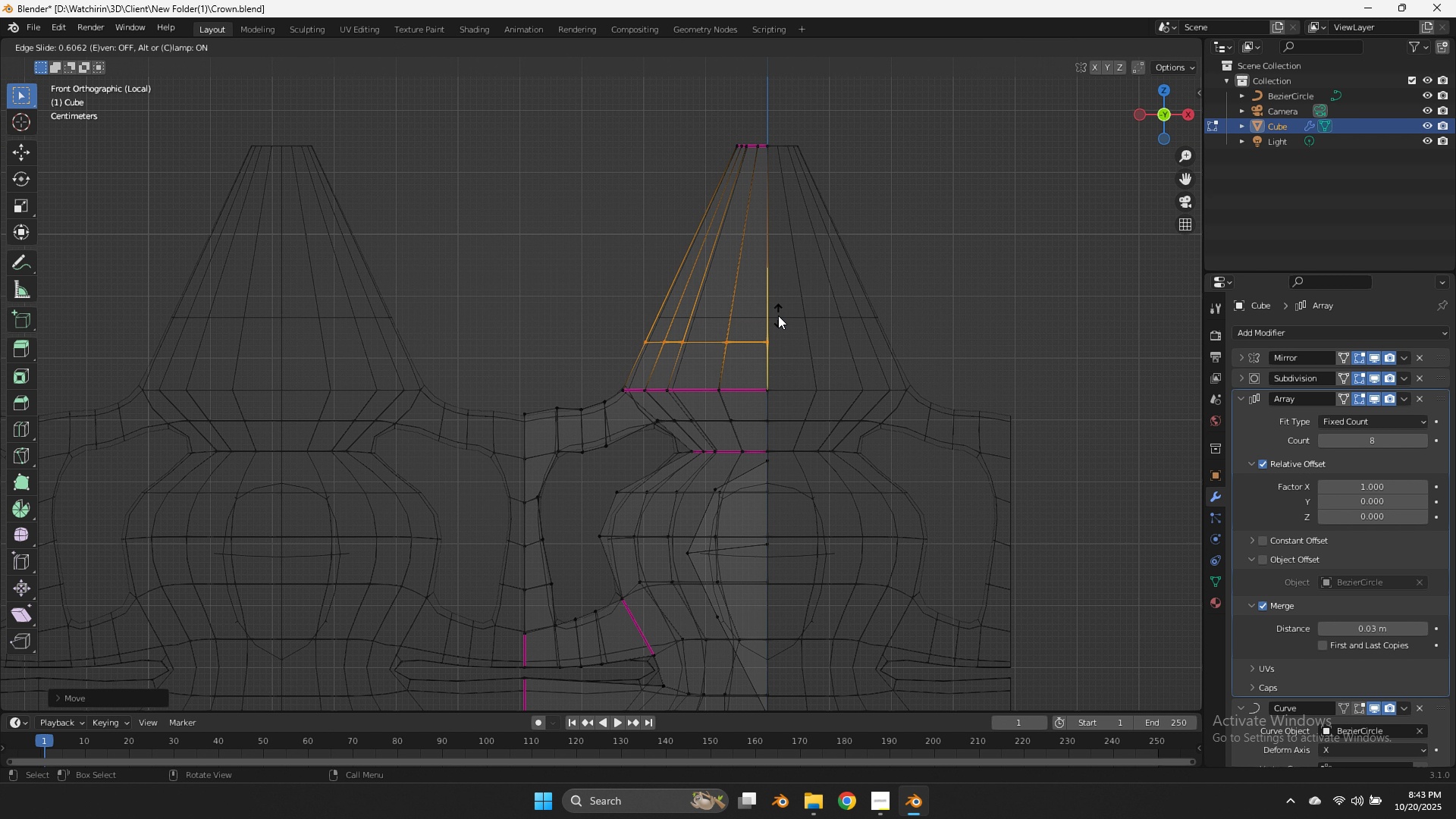 
left_click([777, 304])
 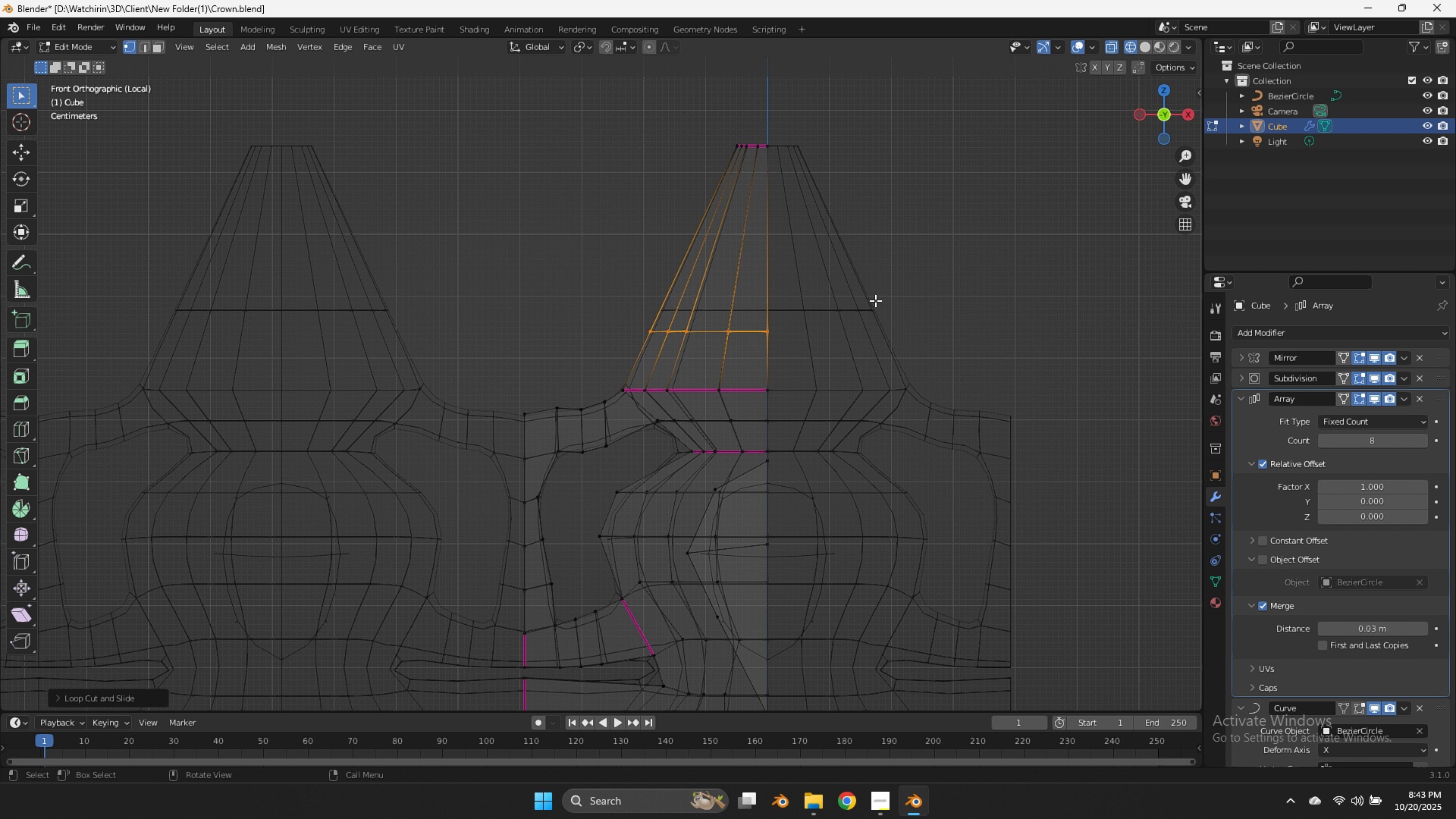 
type(sxgx)
 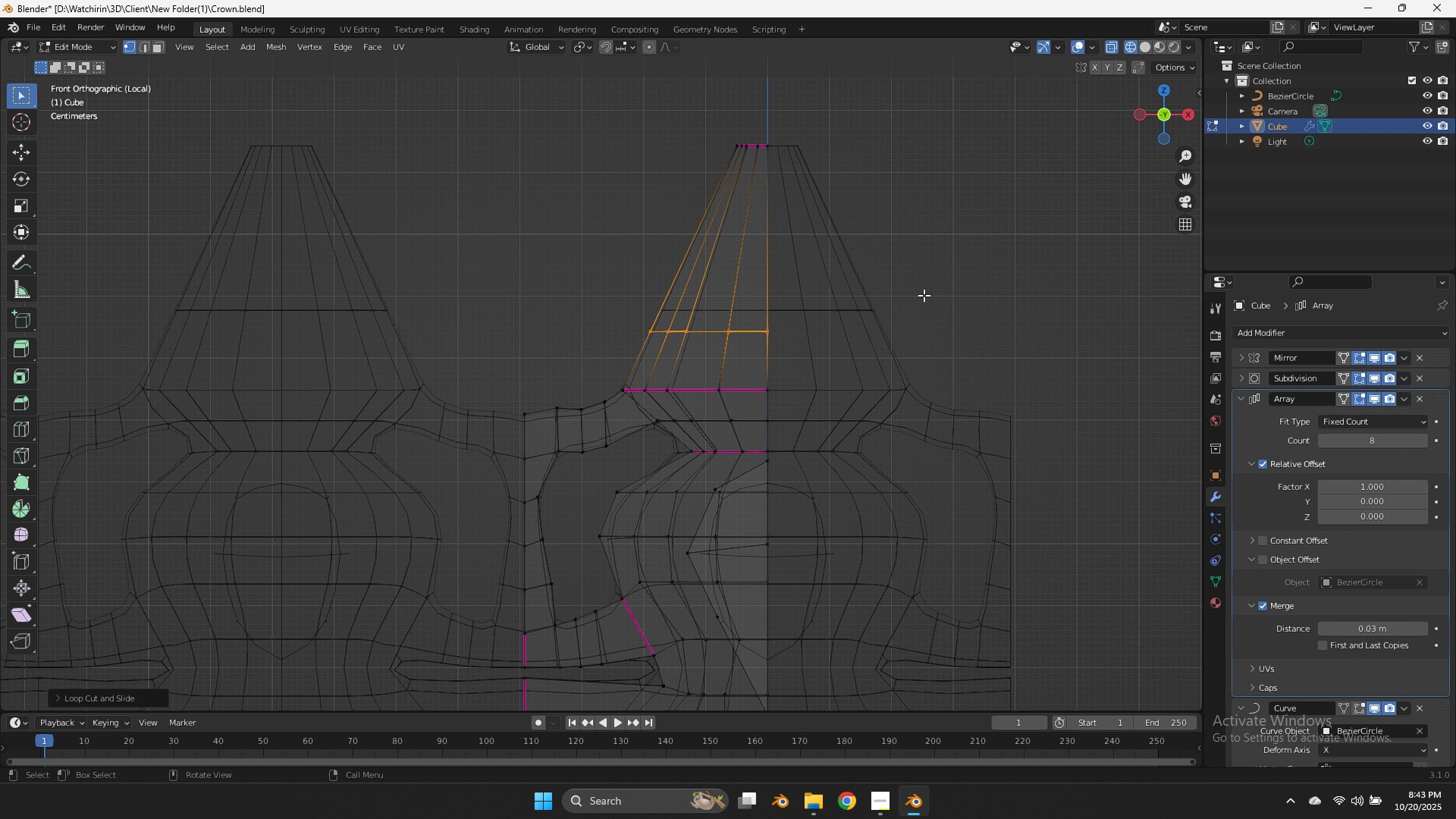 
right_click([924, 295])
 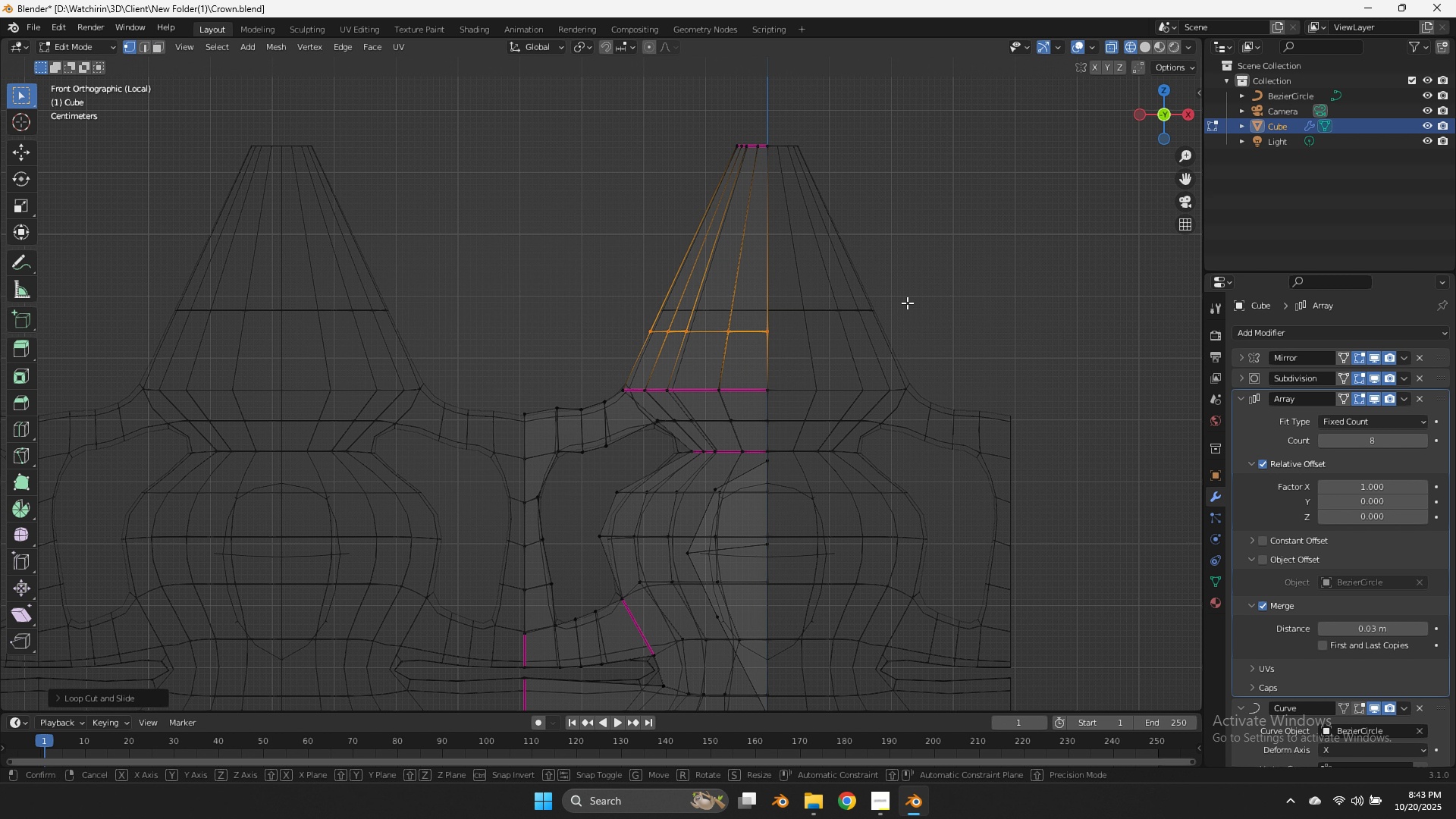 
type(gx)
 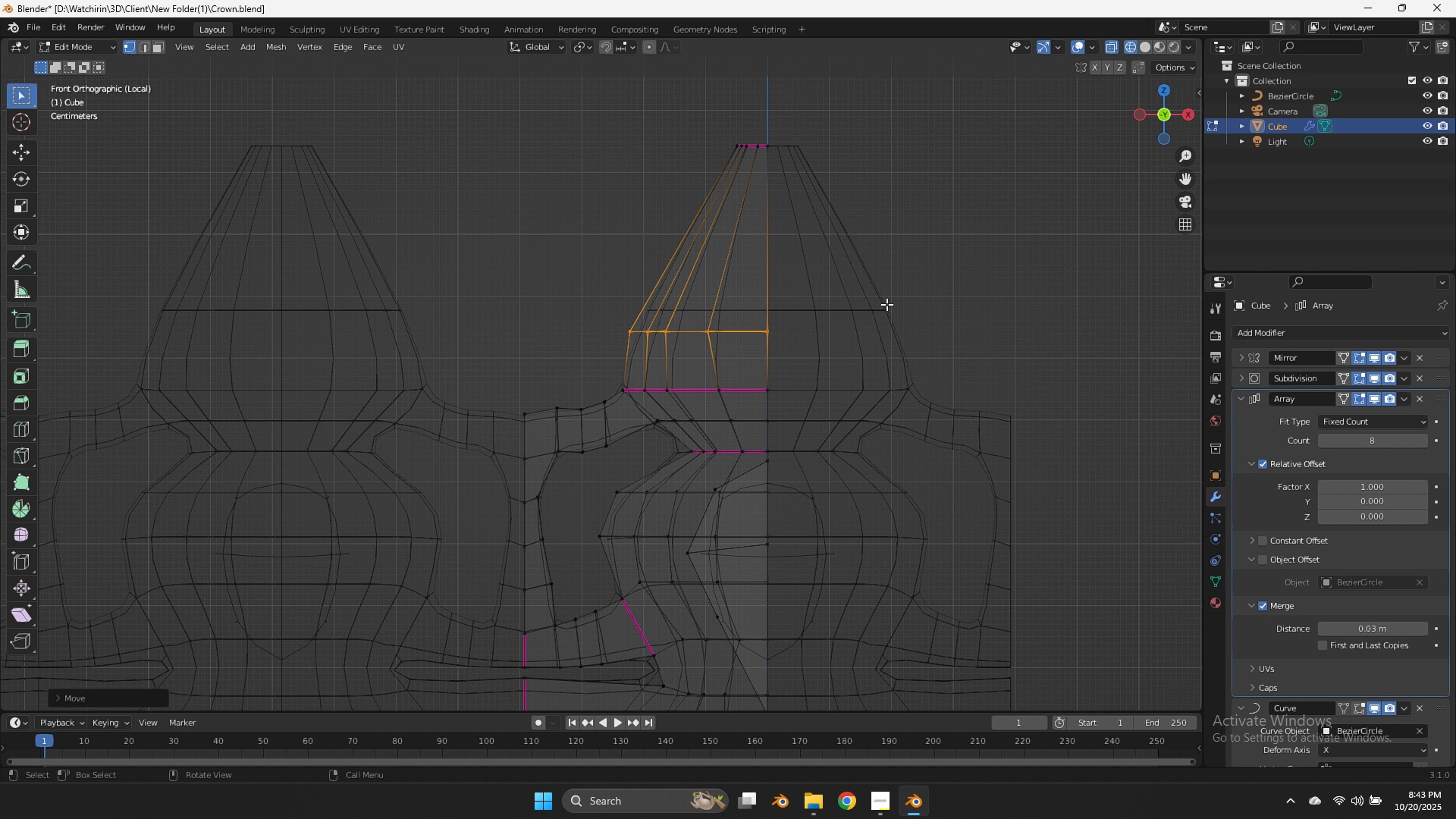 
left_click([886, 304])
 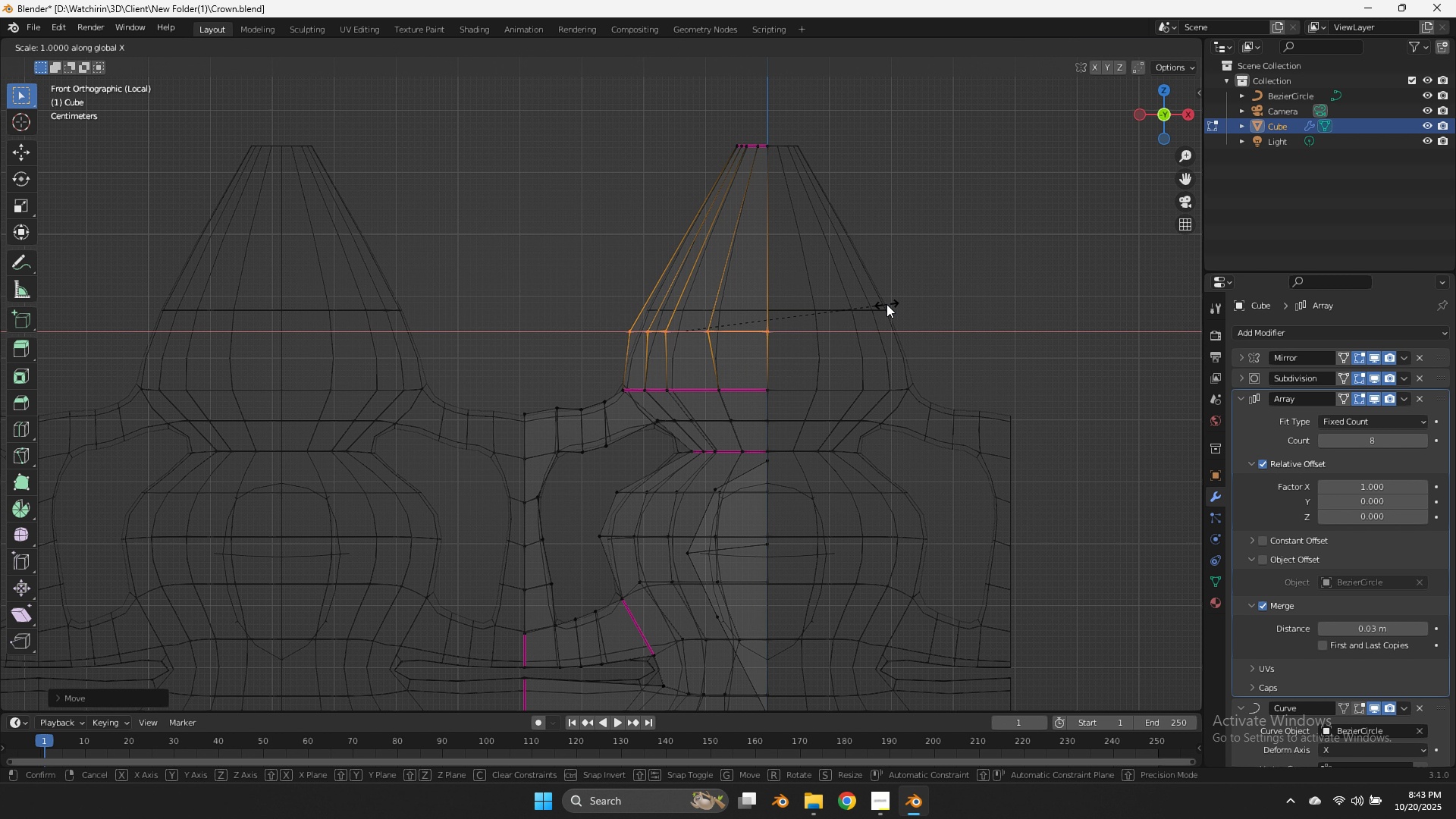 
type(sx)
 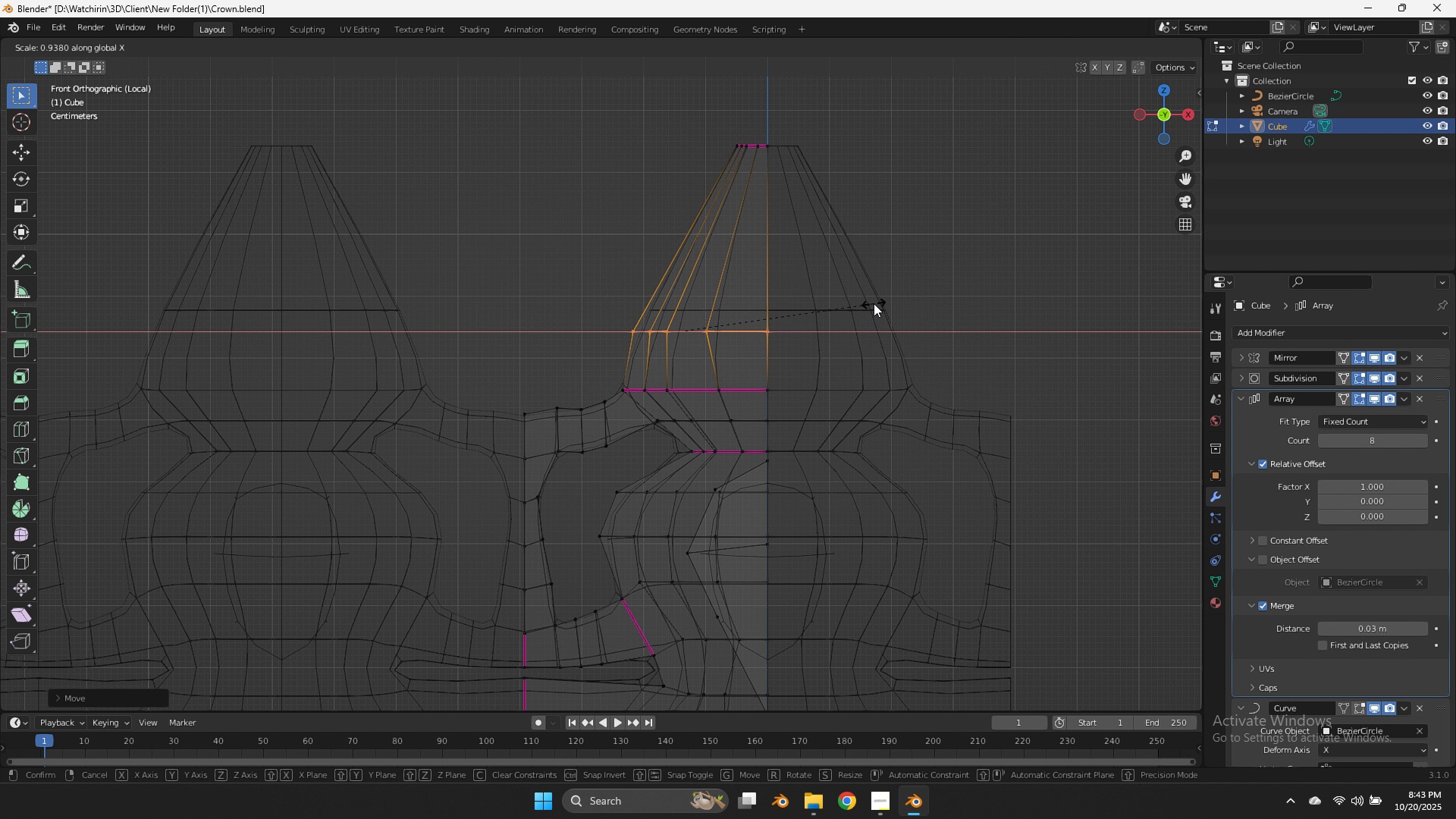 
left_click([874, 303])
 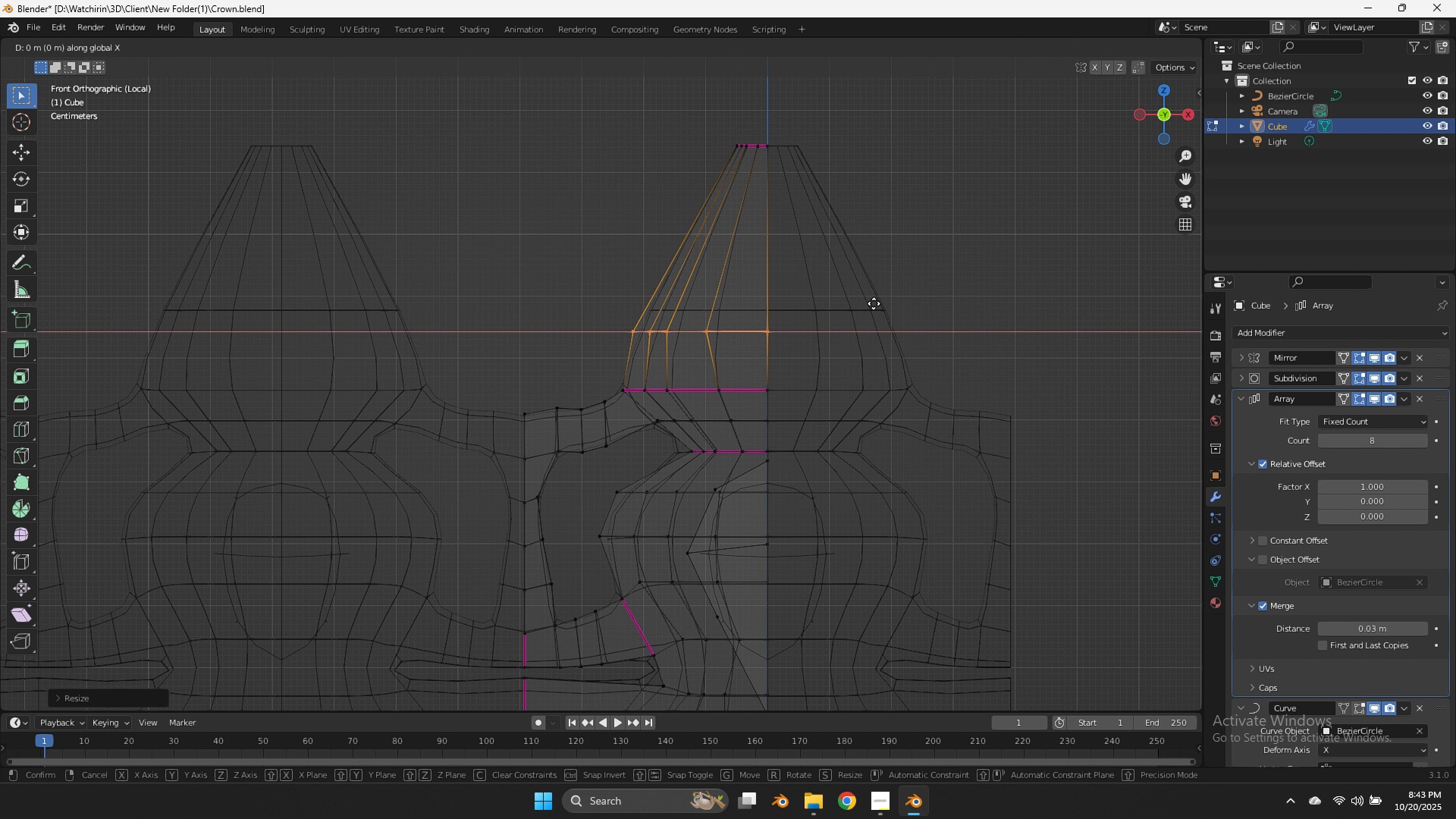 
type(gx)
 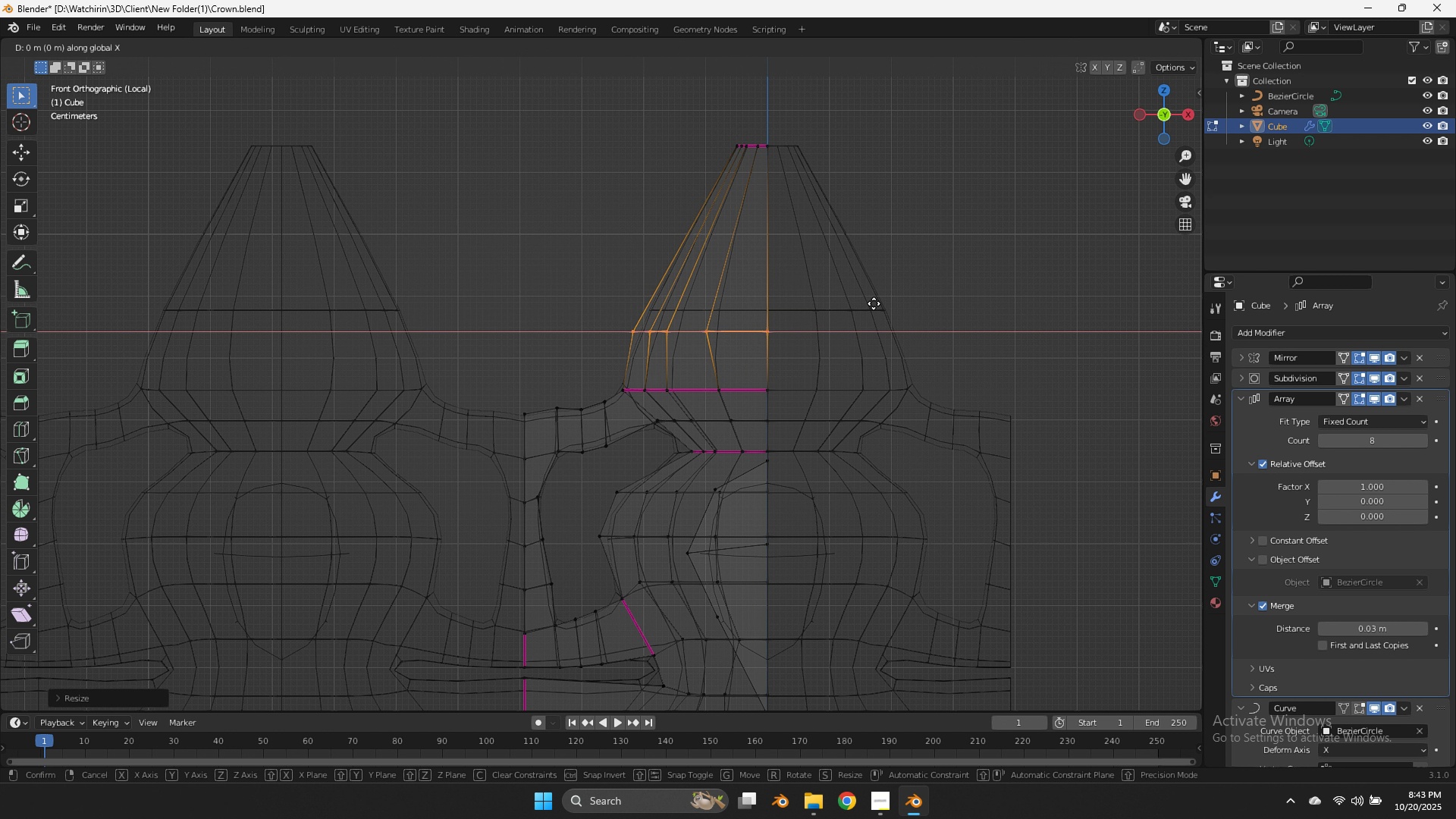 
hold_key(key=ShiftLeft, duration=0.49)
 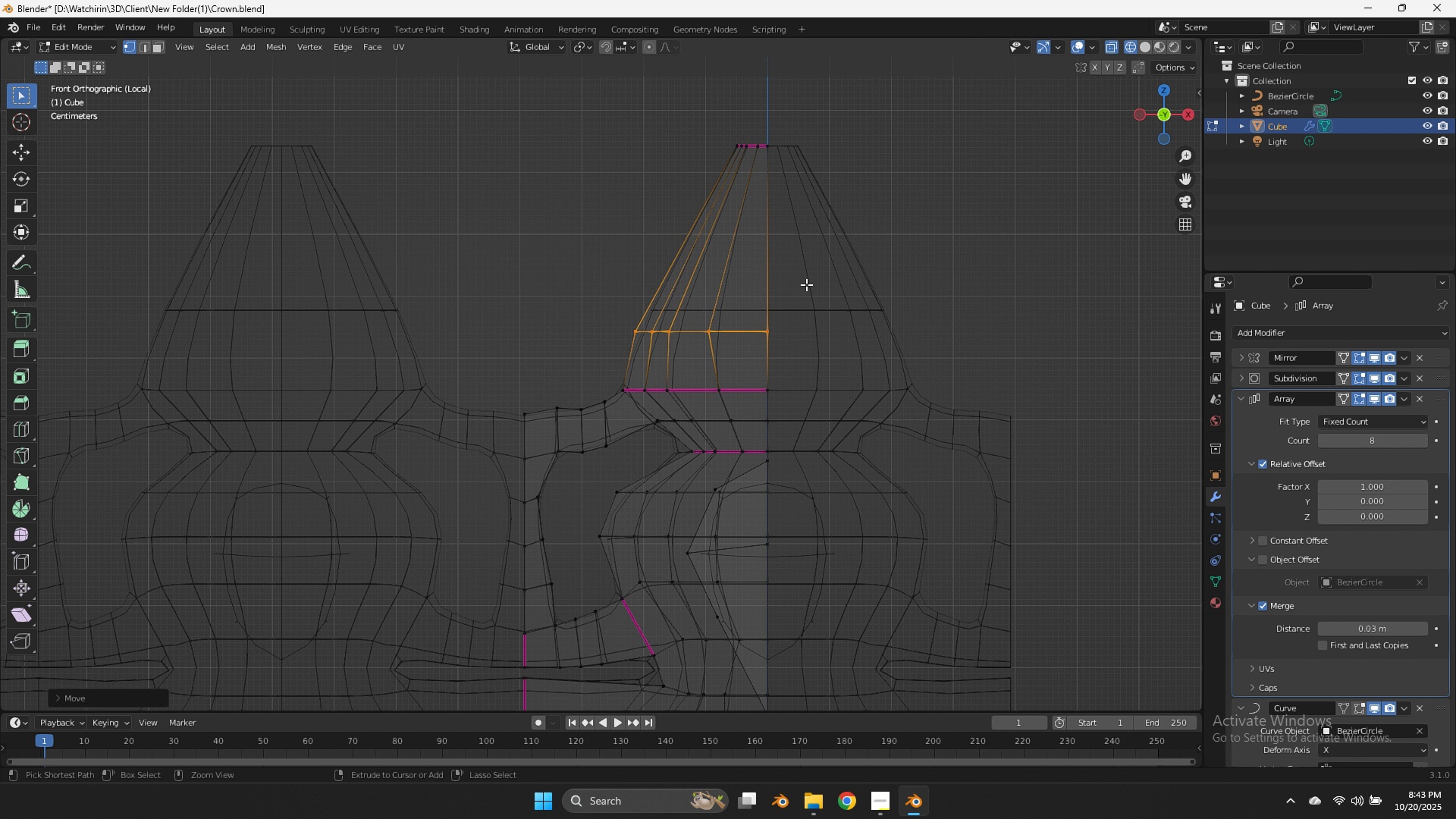 
key(Control+R)
 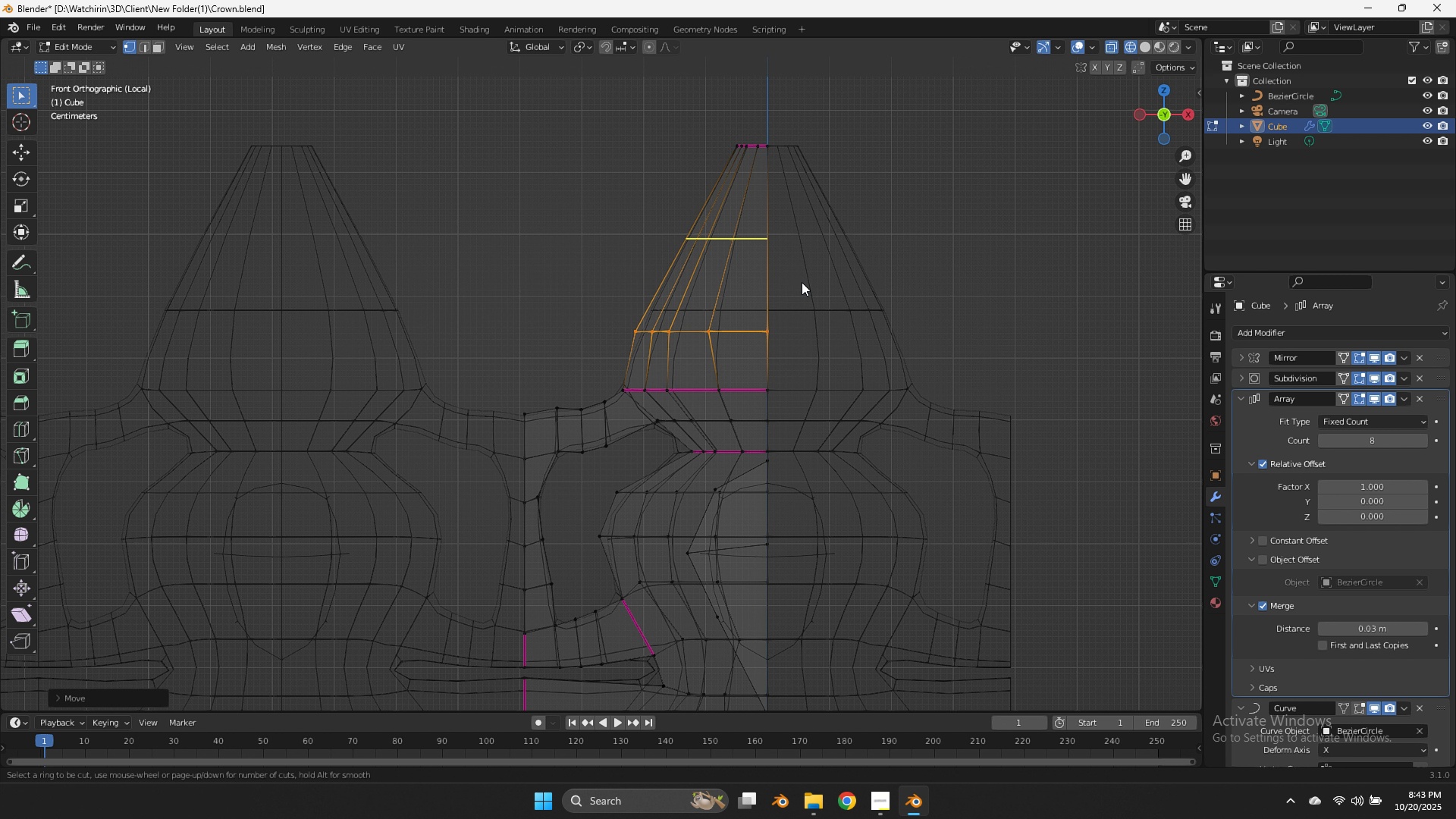 
left_click([802, 282])
 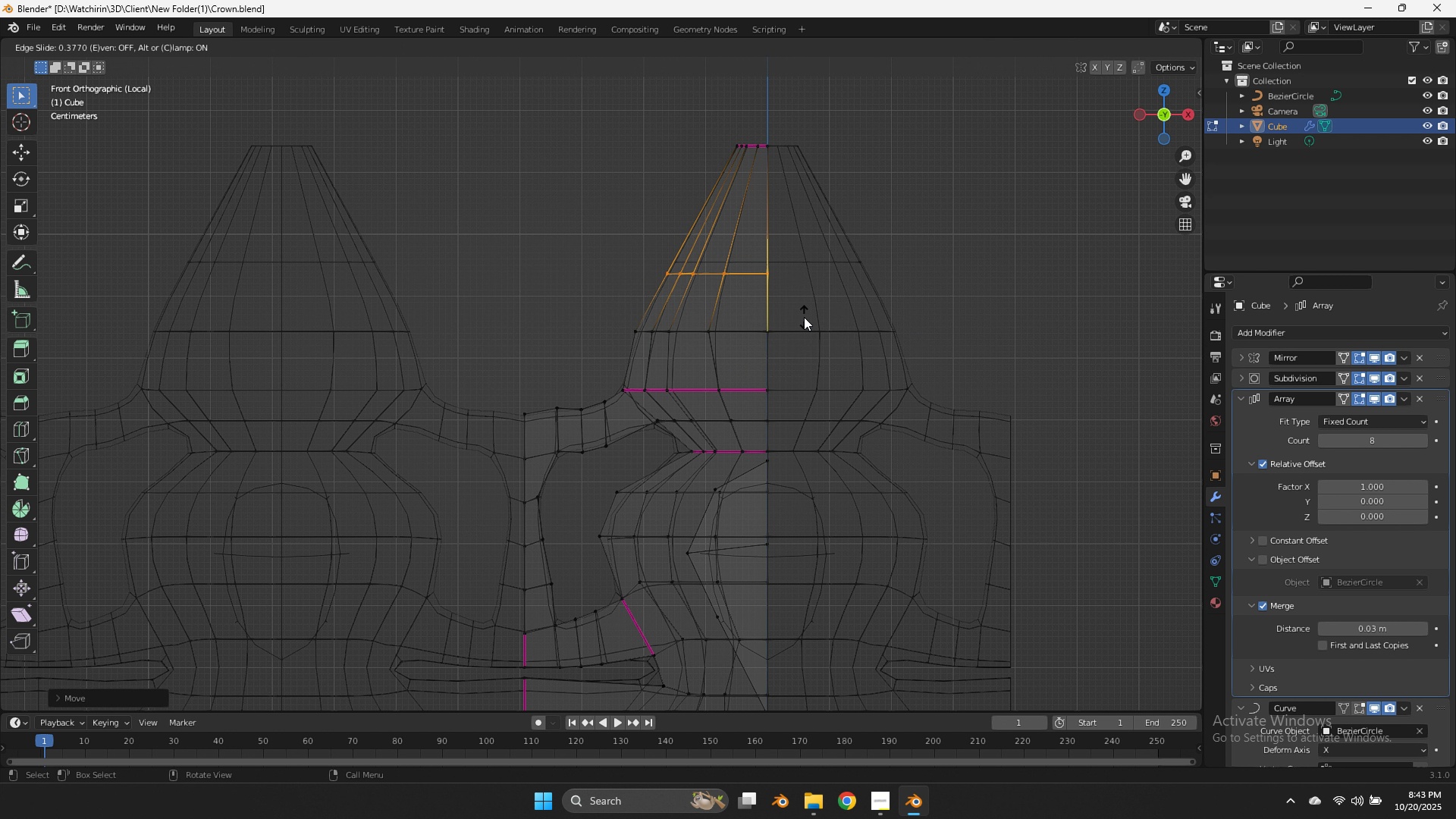 
left_click([804, 317])
 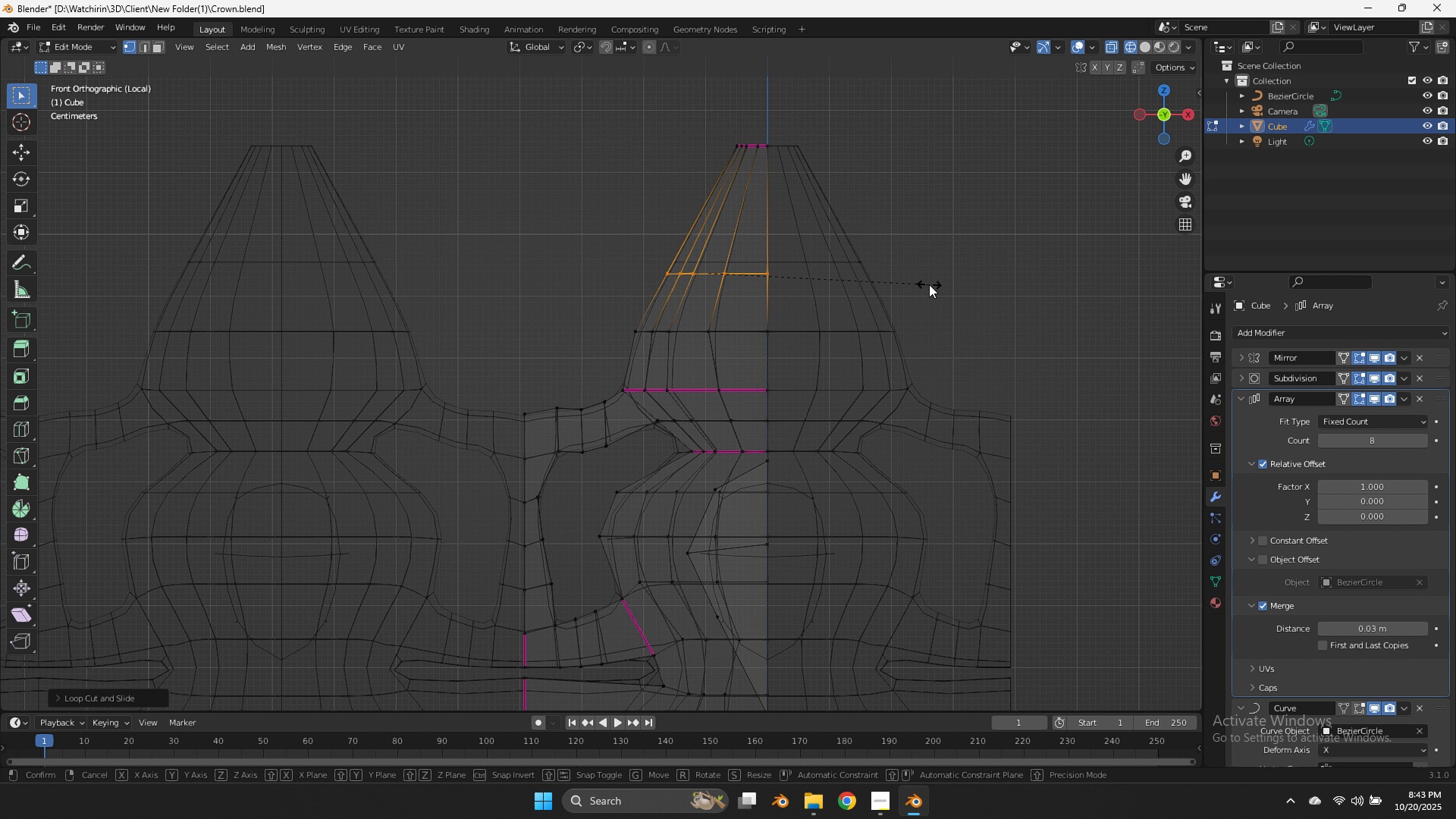 
type(sx)
 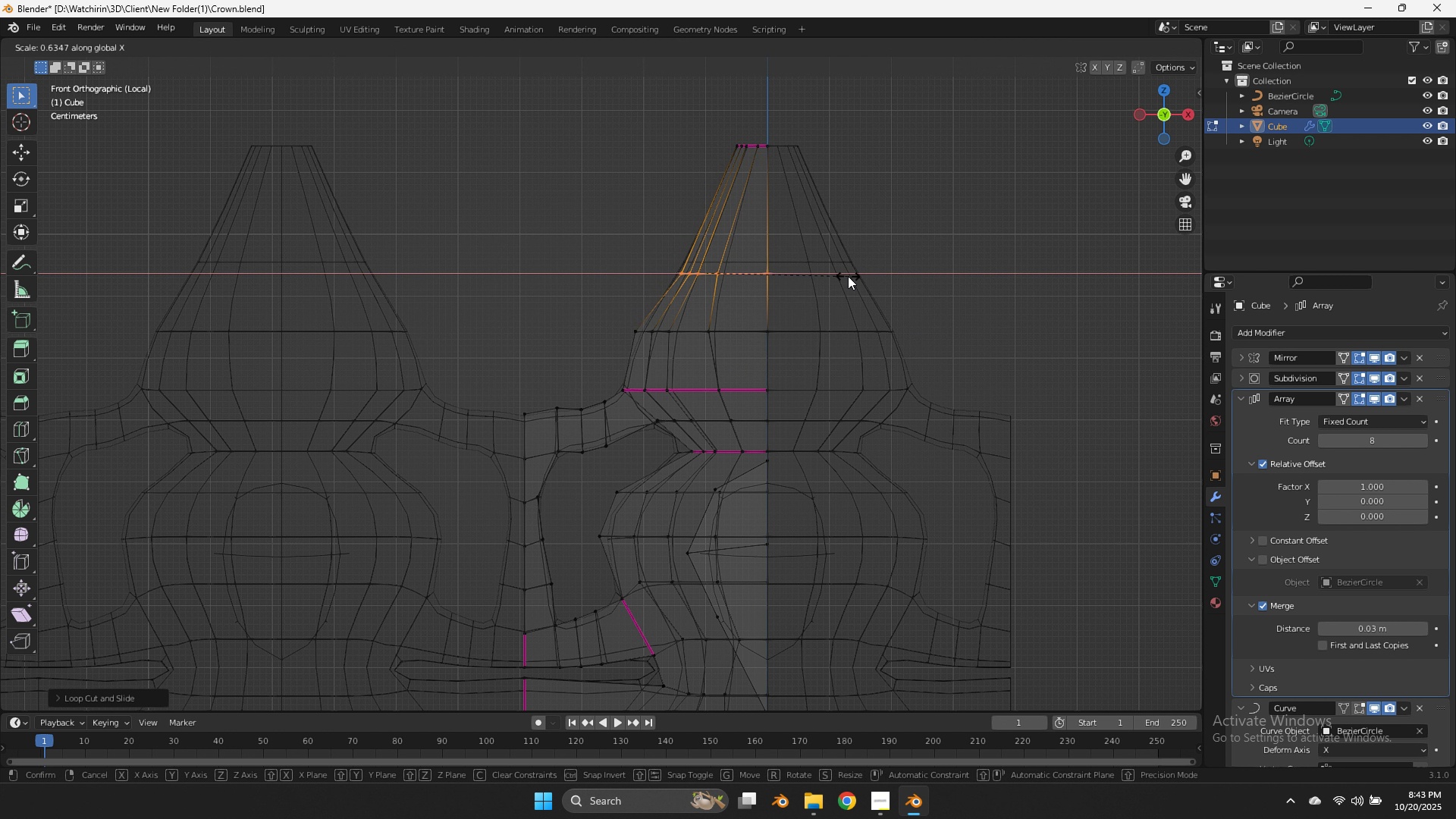 
left_click([848, 276])
 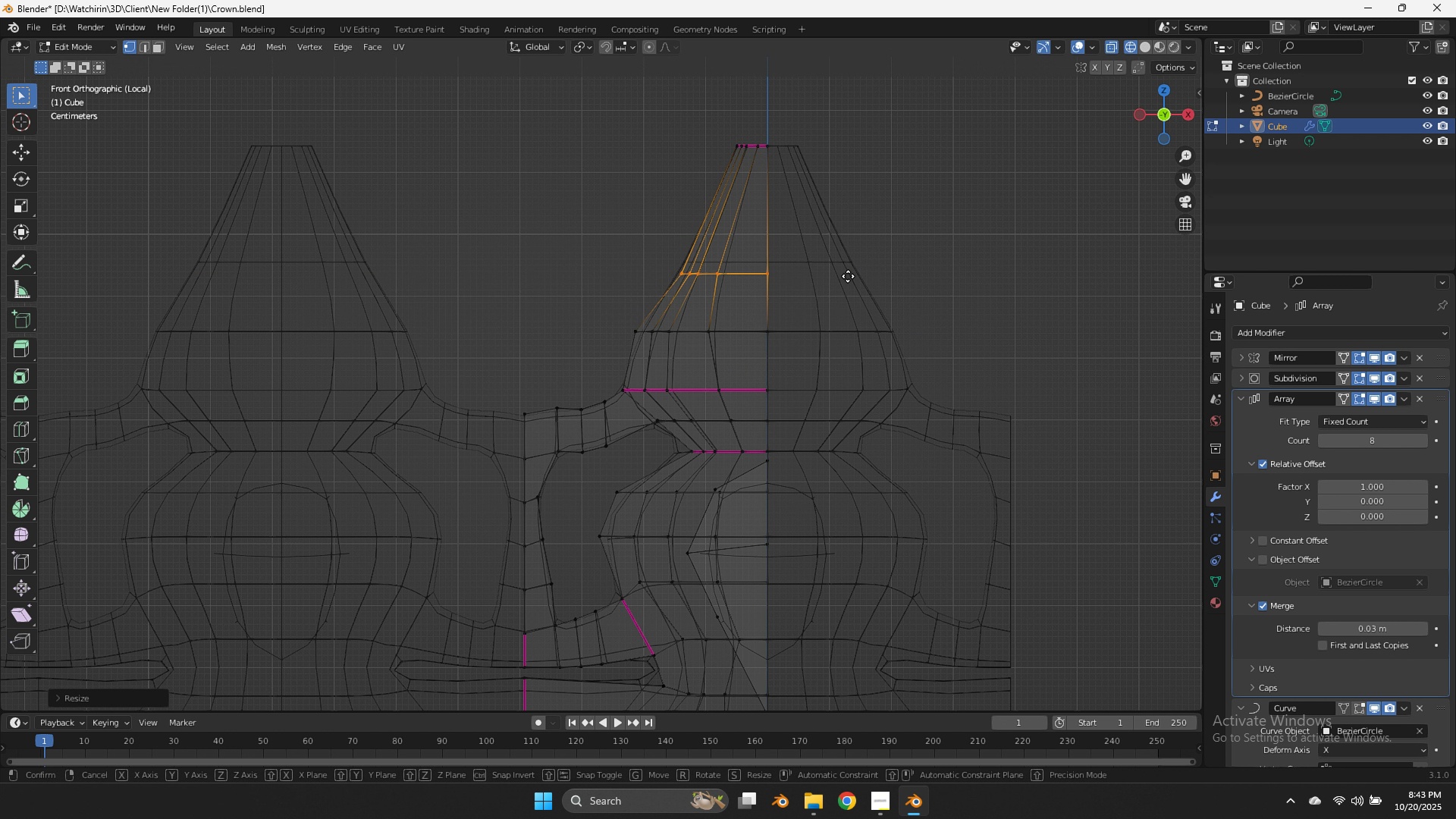 
type(gx)
 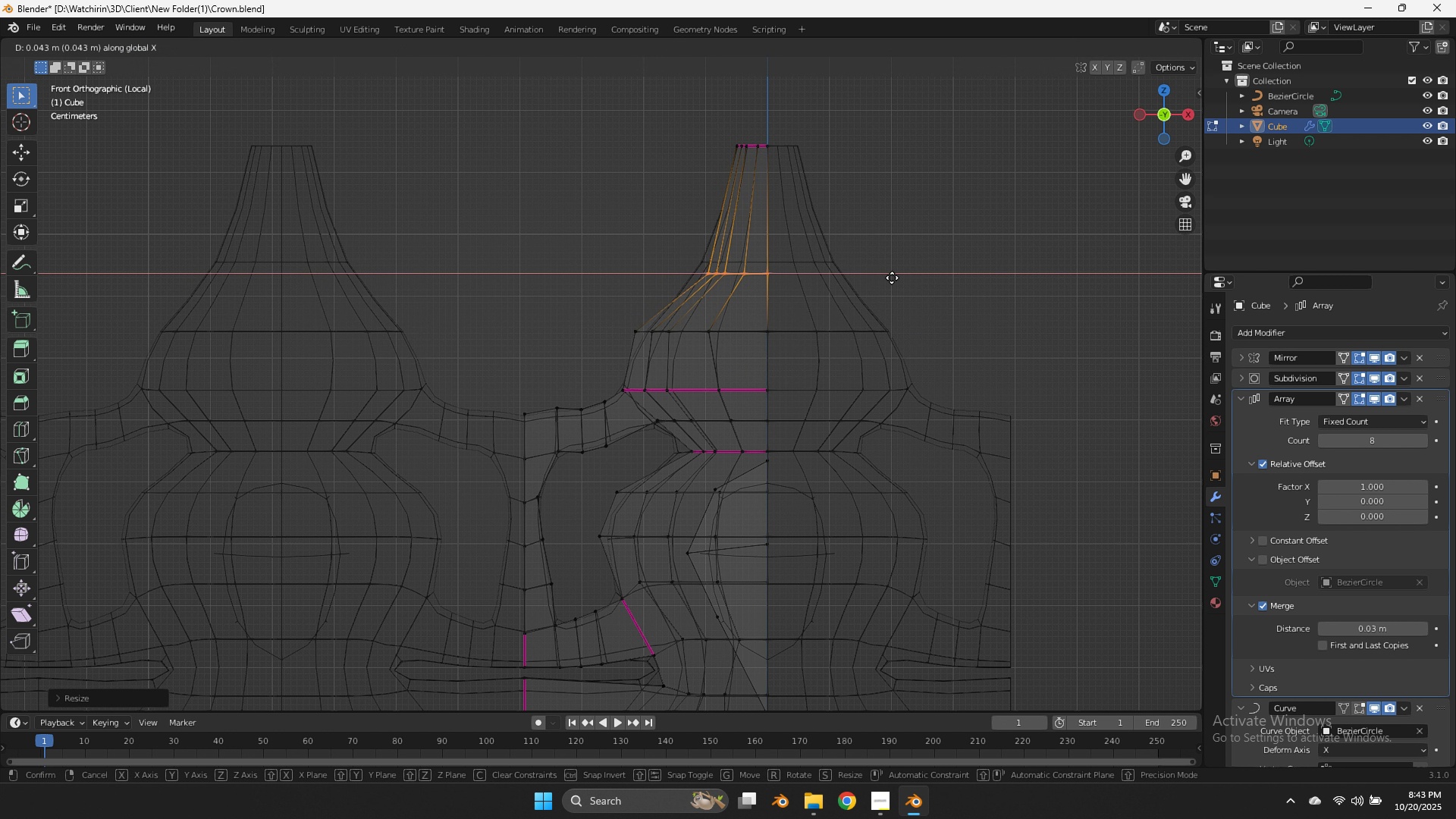 
hold_key(key=ShiftLeft, duration=1.65)
double_click([1009, 283])
 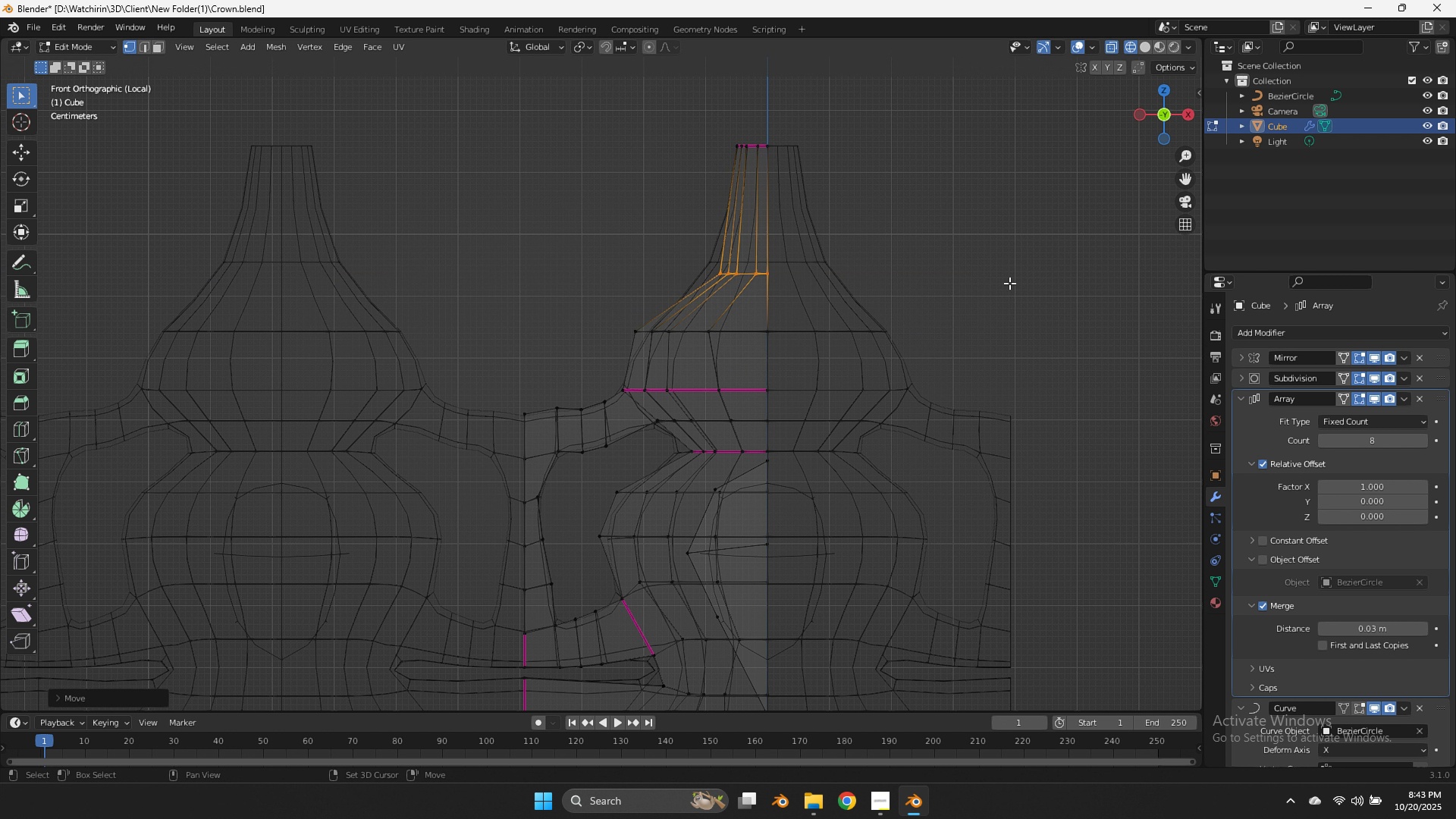 
triple_click([1009, 283])
 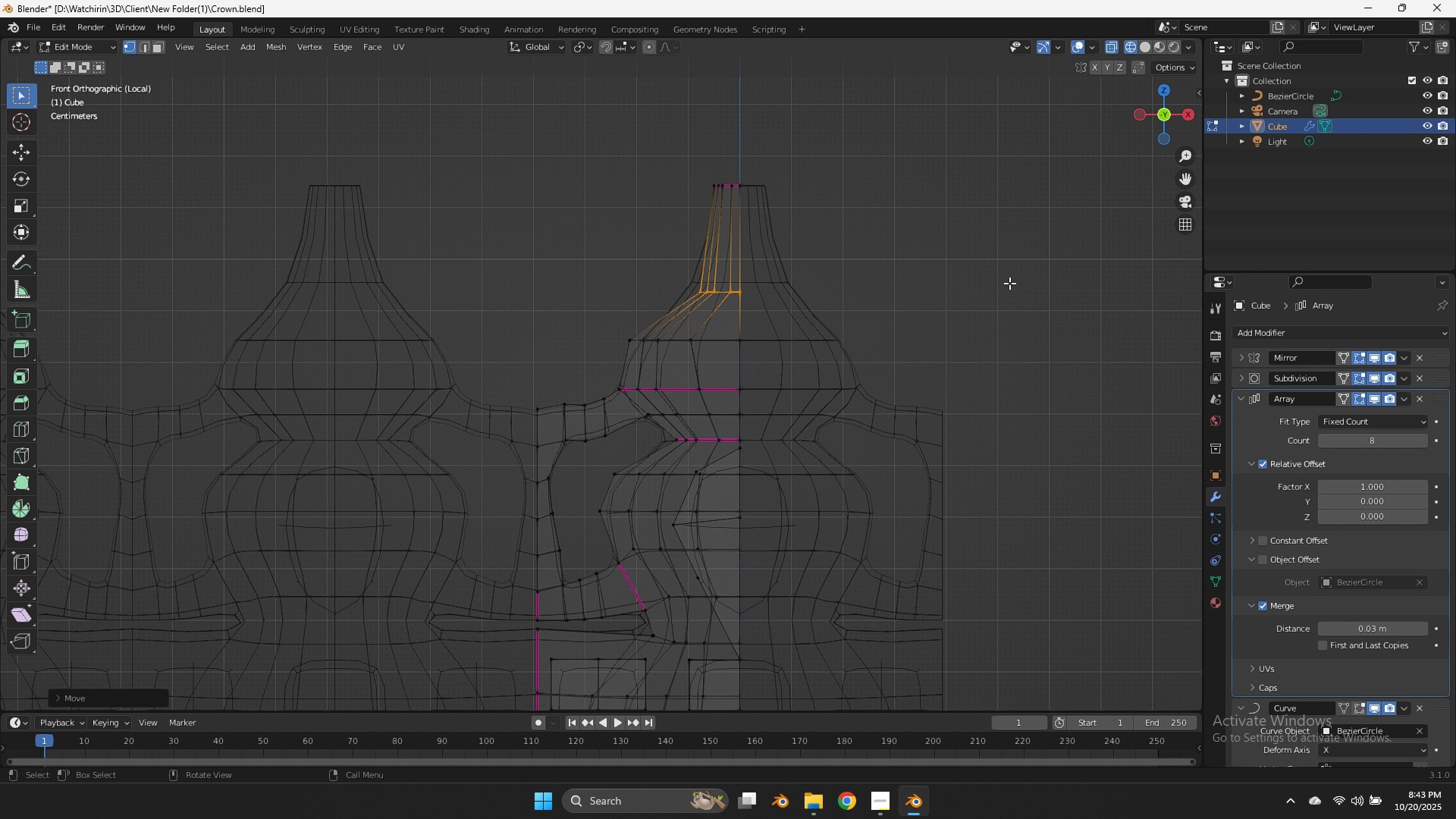 
scroll: coordinate [1009, 283], scroll_direction: down, amount: 2.0
 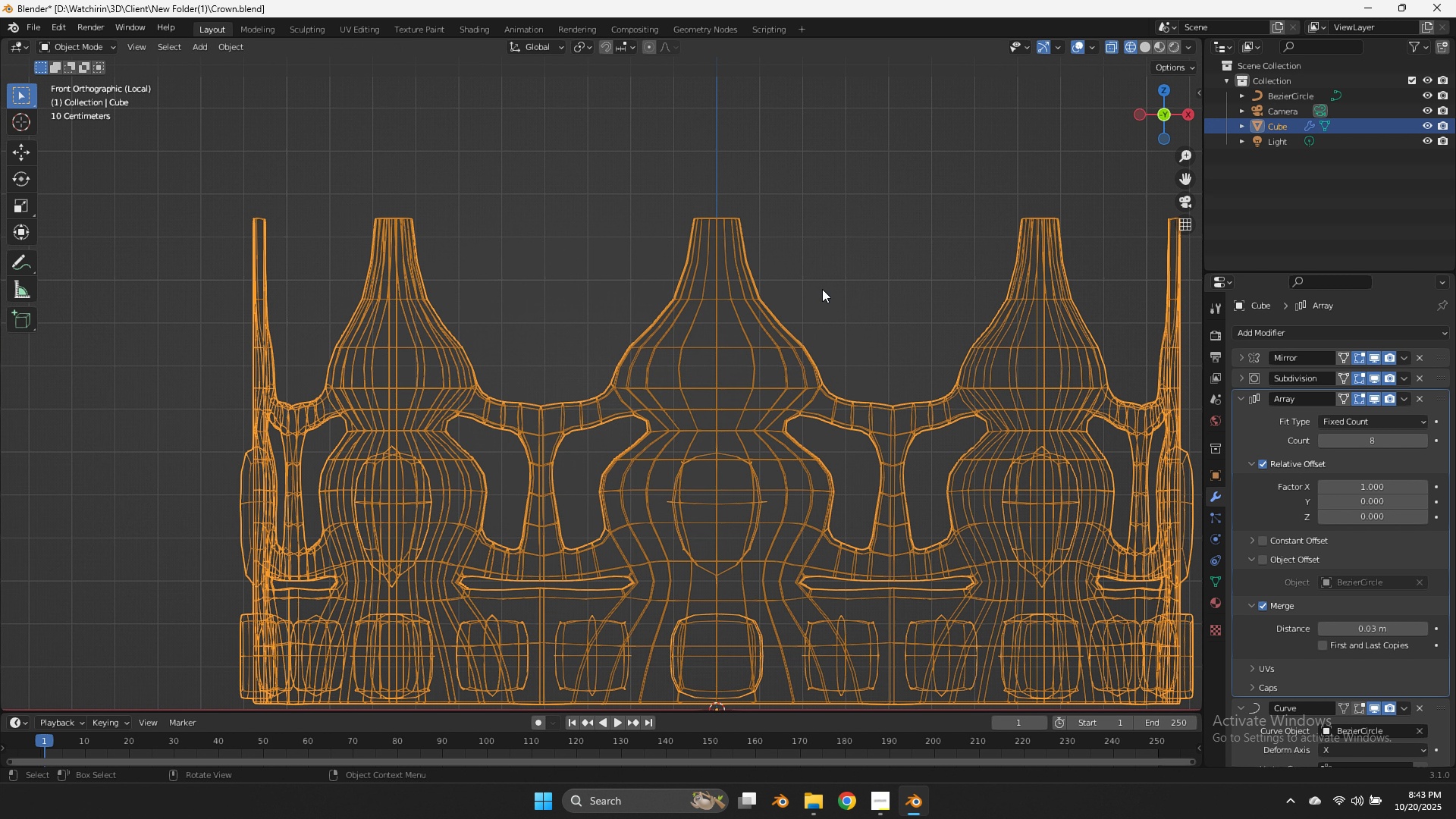 
key(Tab)
type(z)
key(Tab)
type(zsx)
 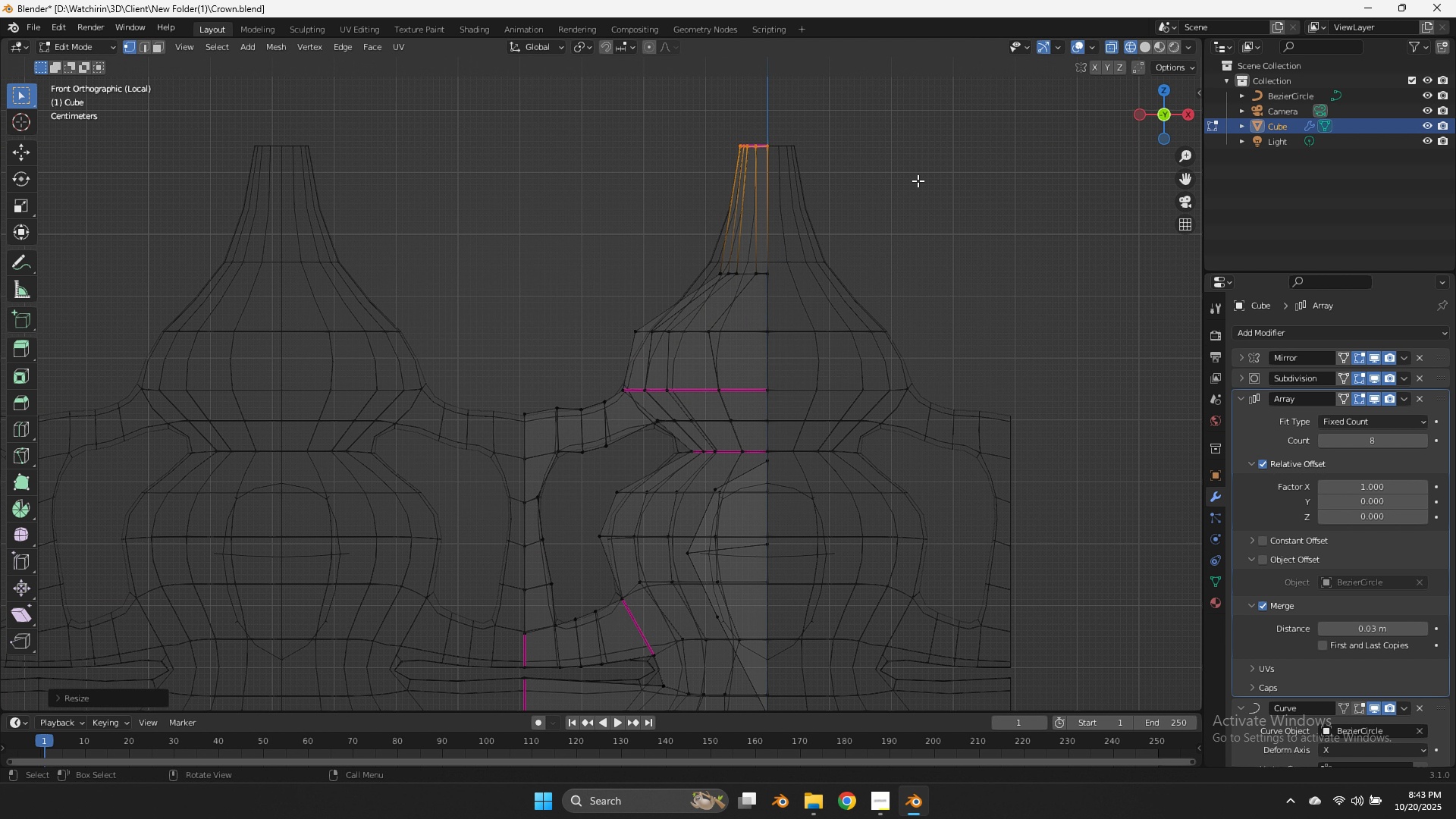 
scroll: coordinate [963, 287], scroll_direction: down, amount: 6.0
 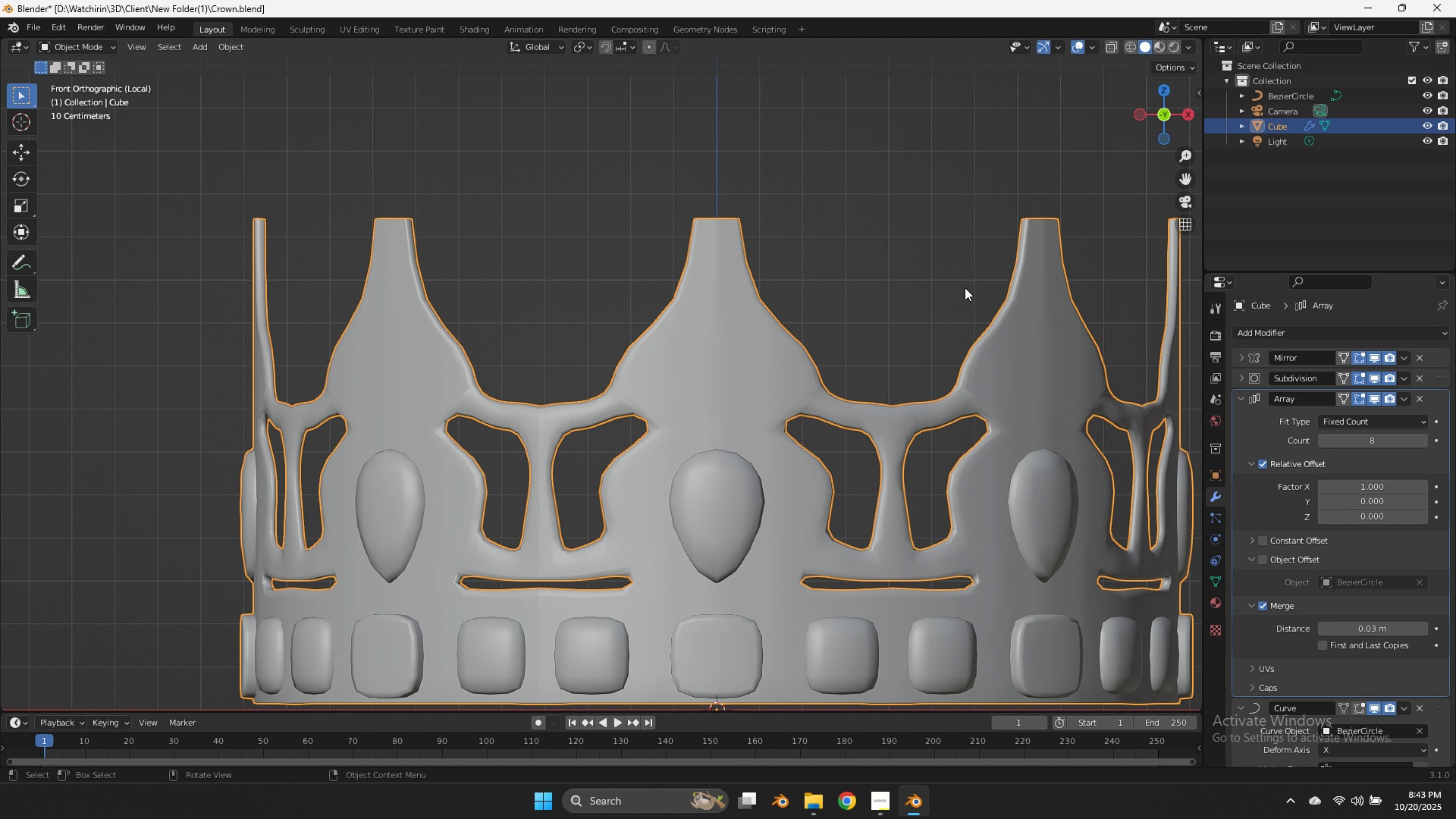 
scroll: coordinate [965, 287], scroll_direction: up, amount: 6.0
 